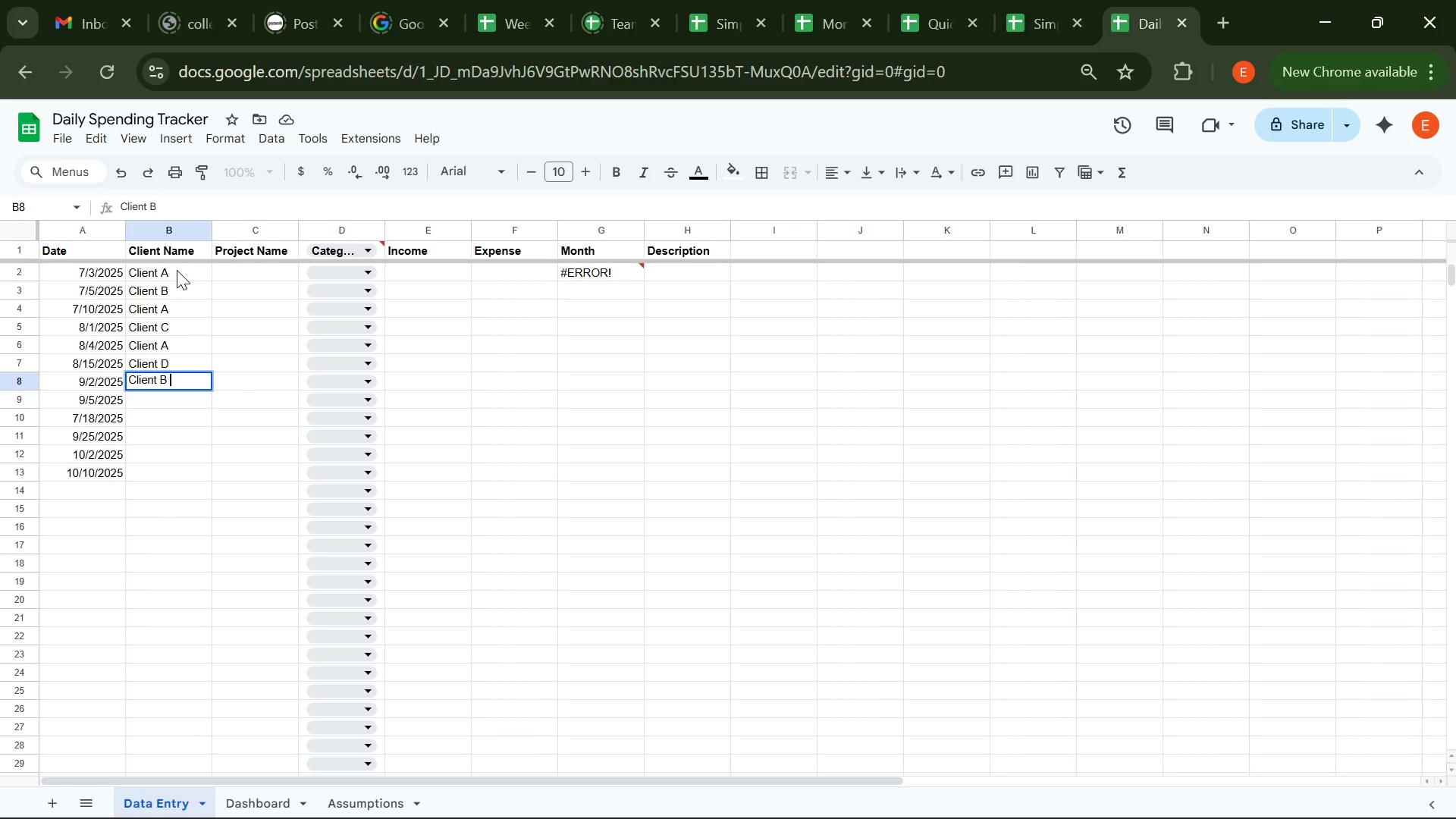 
hold_key(key=Enter, duration=10.3)
 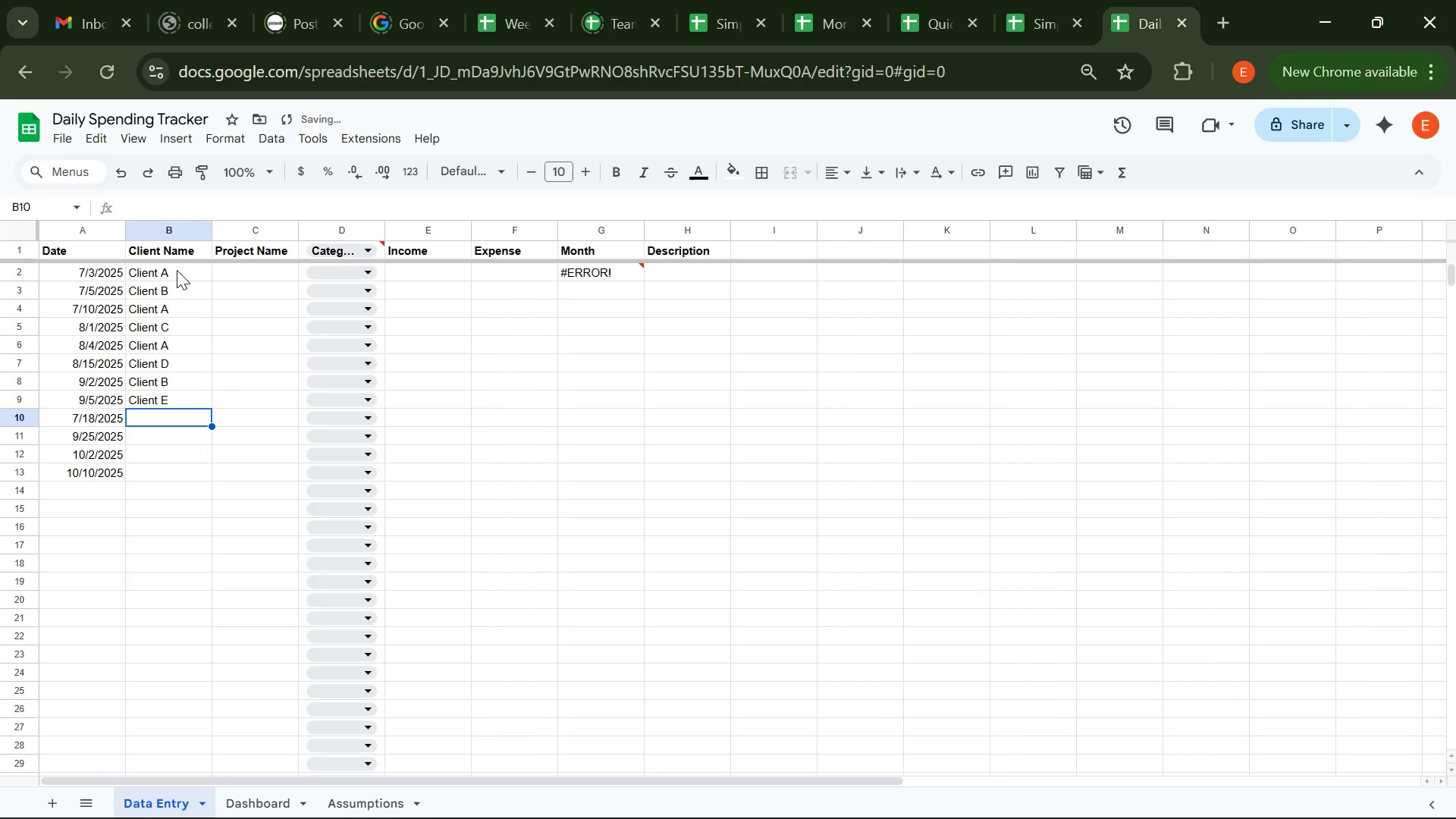 
type(cLIENT )
key(Backspace)
key(Backspace)
key(Backspace)
key(Backspace)
key(Backspace)
key(Backspace)
key(Backspace)
type(Client E)
 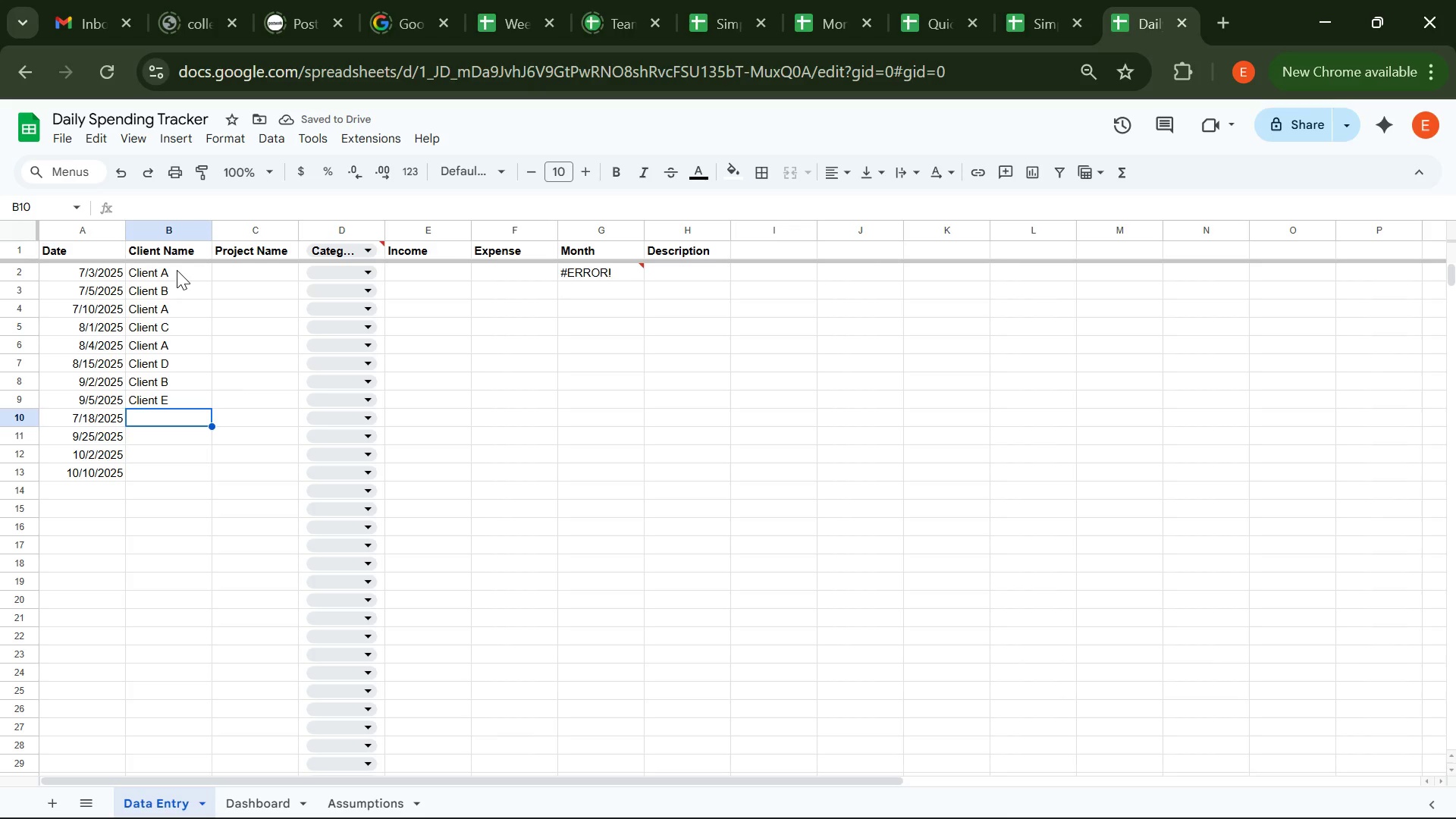 
type(Clei)
key(Backspace)
key(Backspace)
type(ient )
 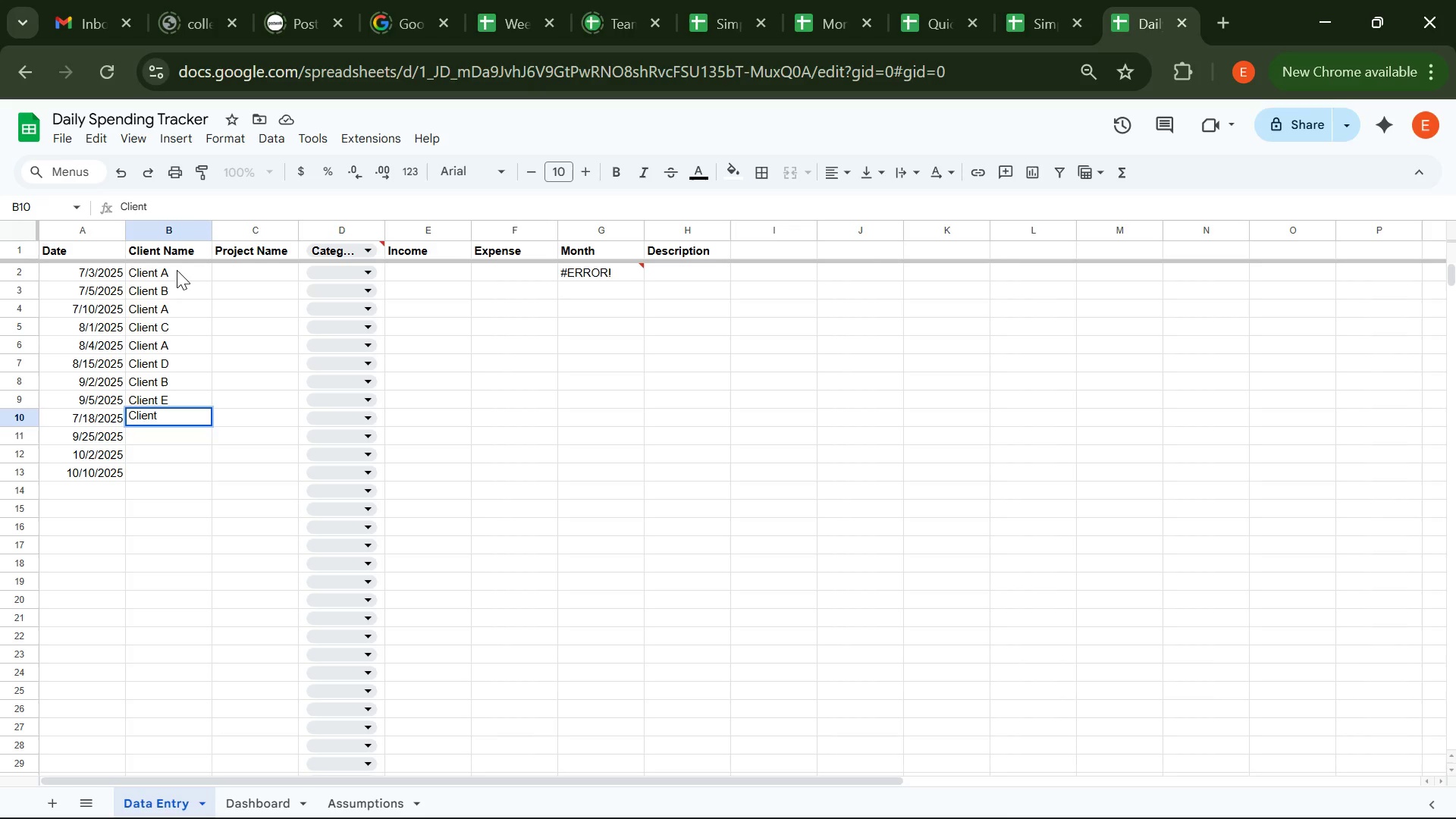 
key(CapsLock)
 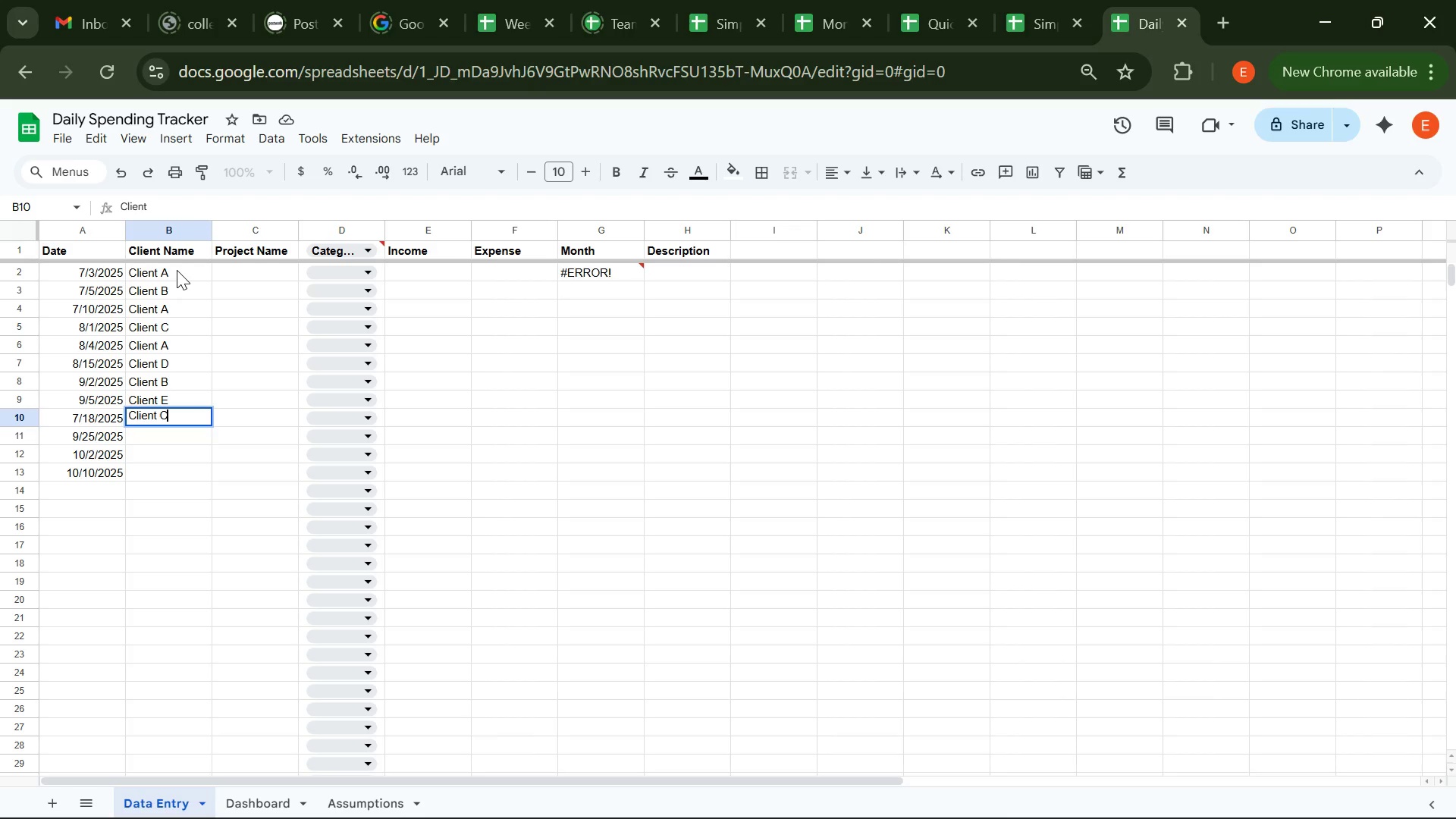 
key(C)
 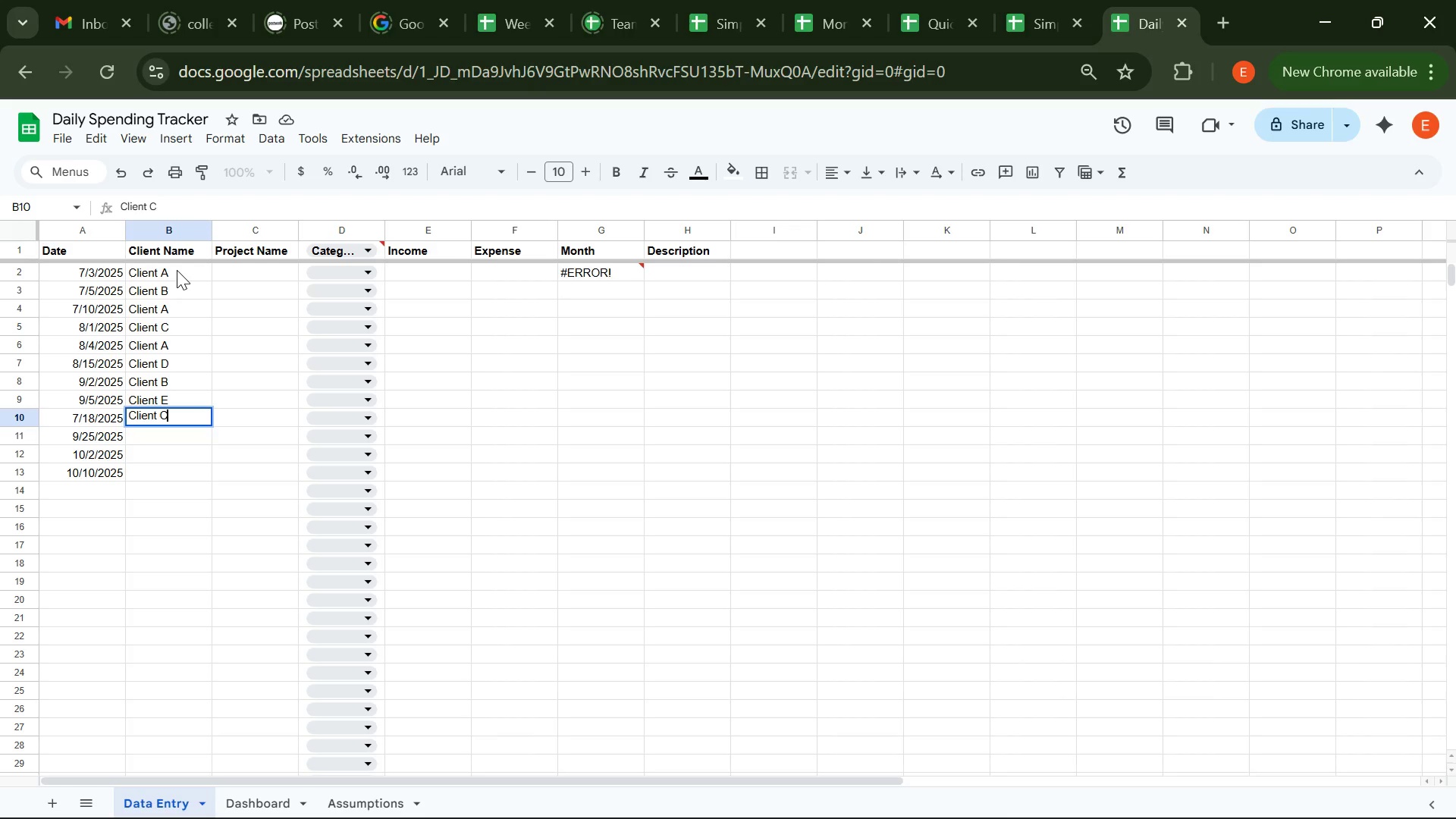 
key(CapsLock)
 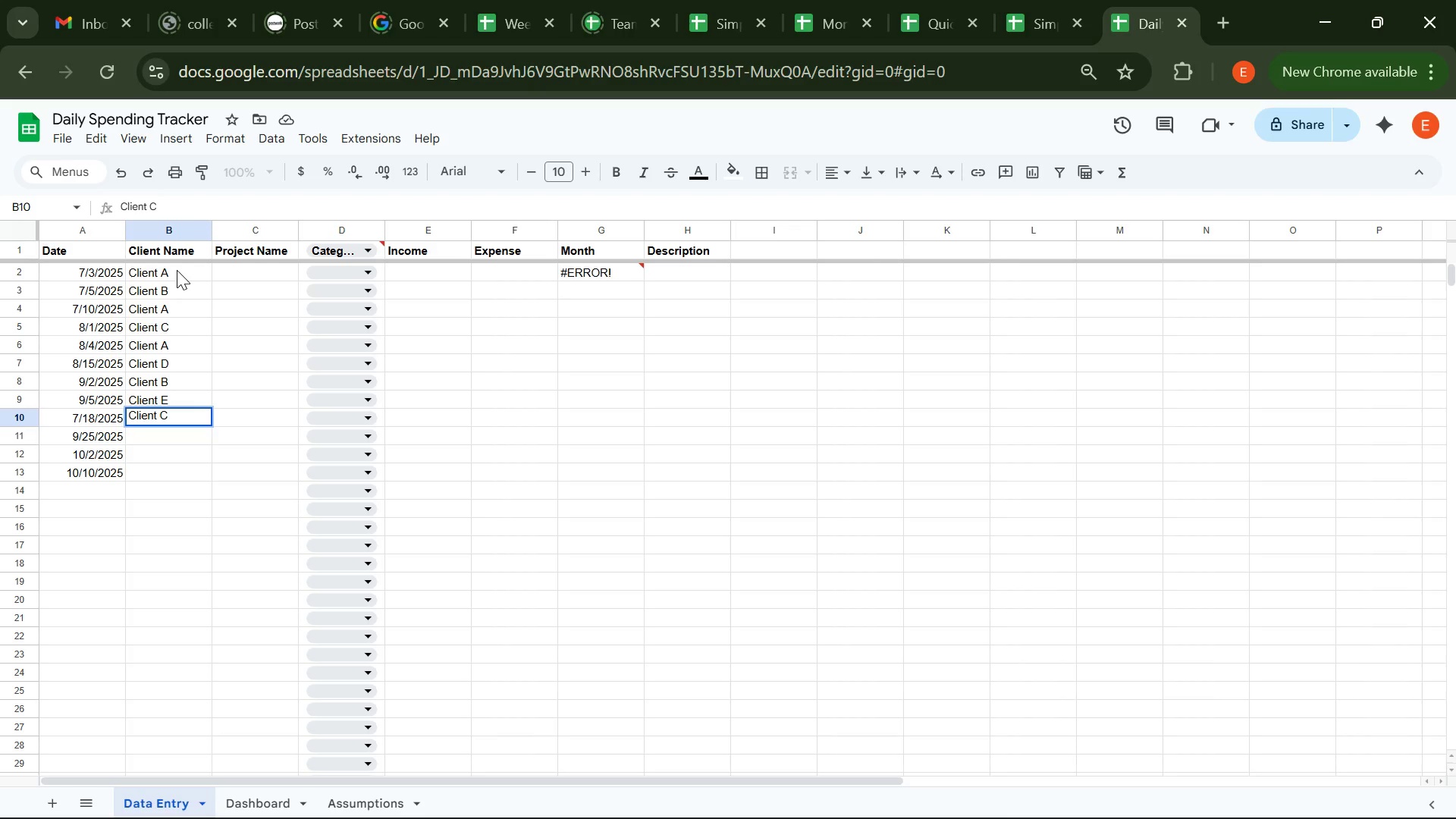 
key(Enter)
 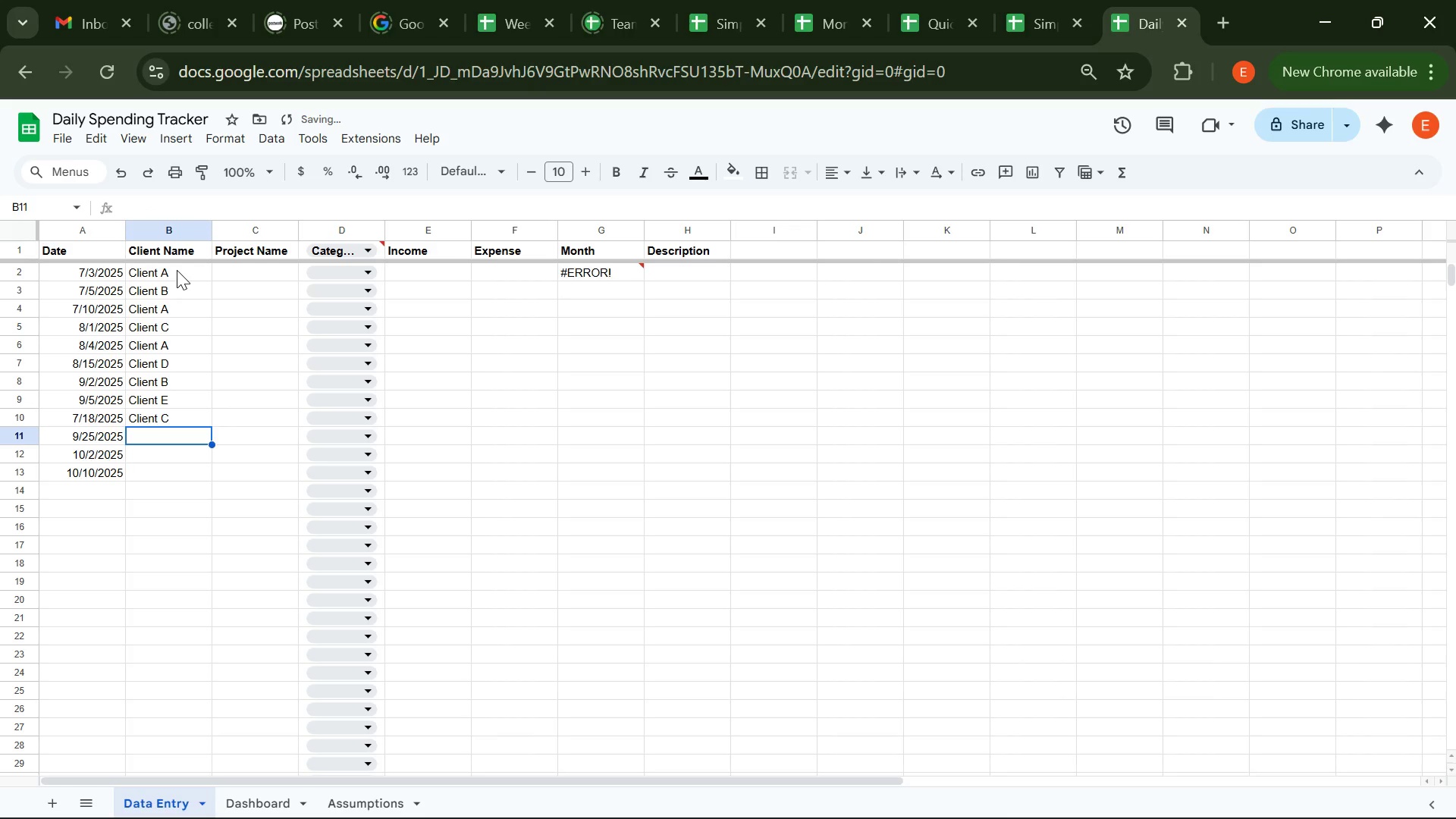 
type(c)
key(Backspace)
type(cC)
key(Backspace)
key(Backspace)
type(C lient )
key(Backspace)
key(Backspace)
key(Backspace)
key(Backspace)
key(Backspace)
key(Backspace)
key(Backspace)
type(lien )
key(Backspace)
type(r)
key(Backspace)
type(t F)
 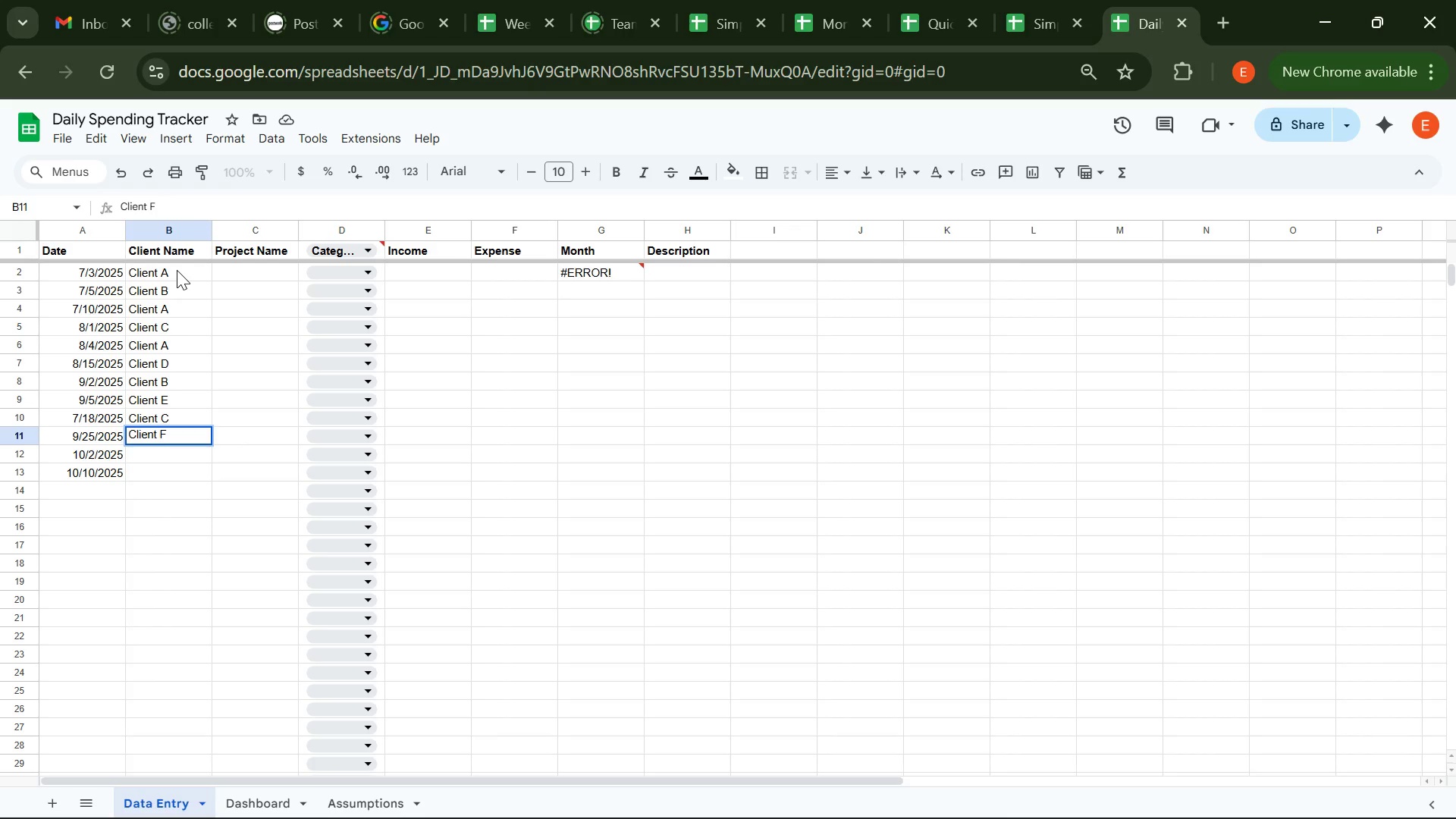 
key(Enter)
 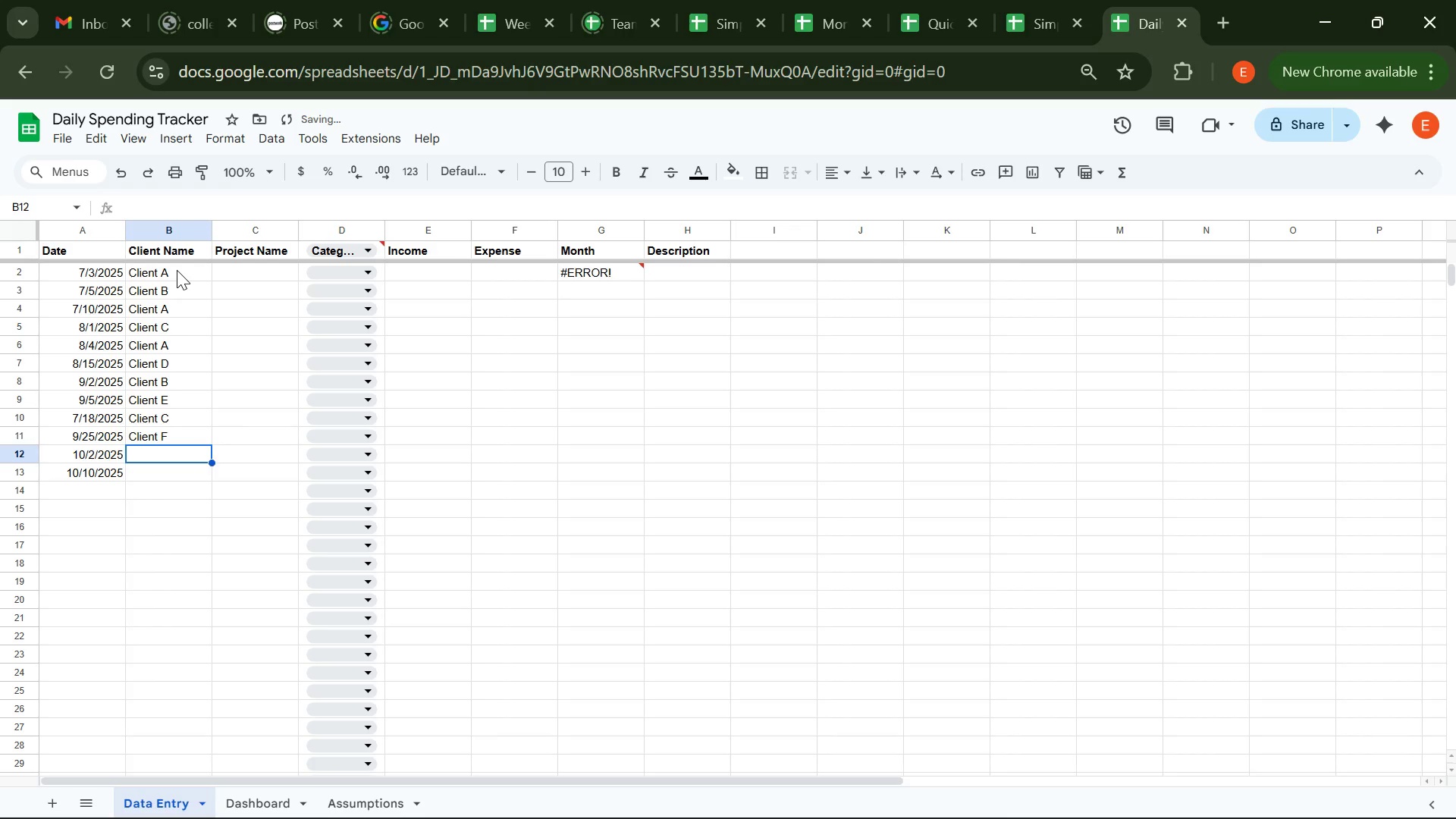 
type(Client g )
key(Backspace)
key(Backspace)
type(G)
 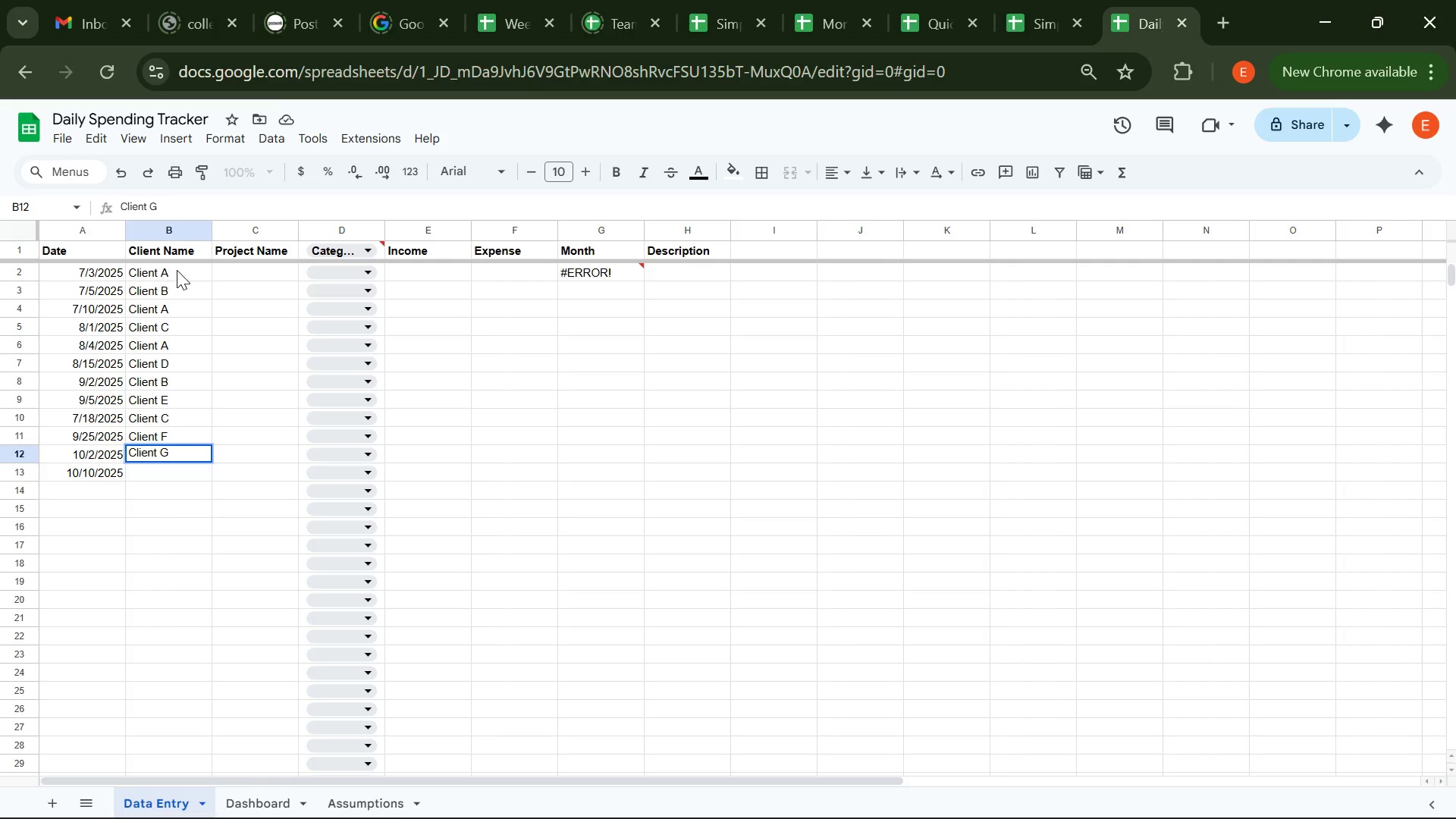 
key(Enter)
 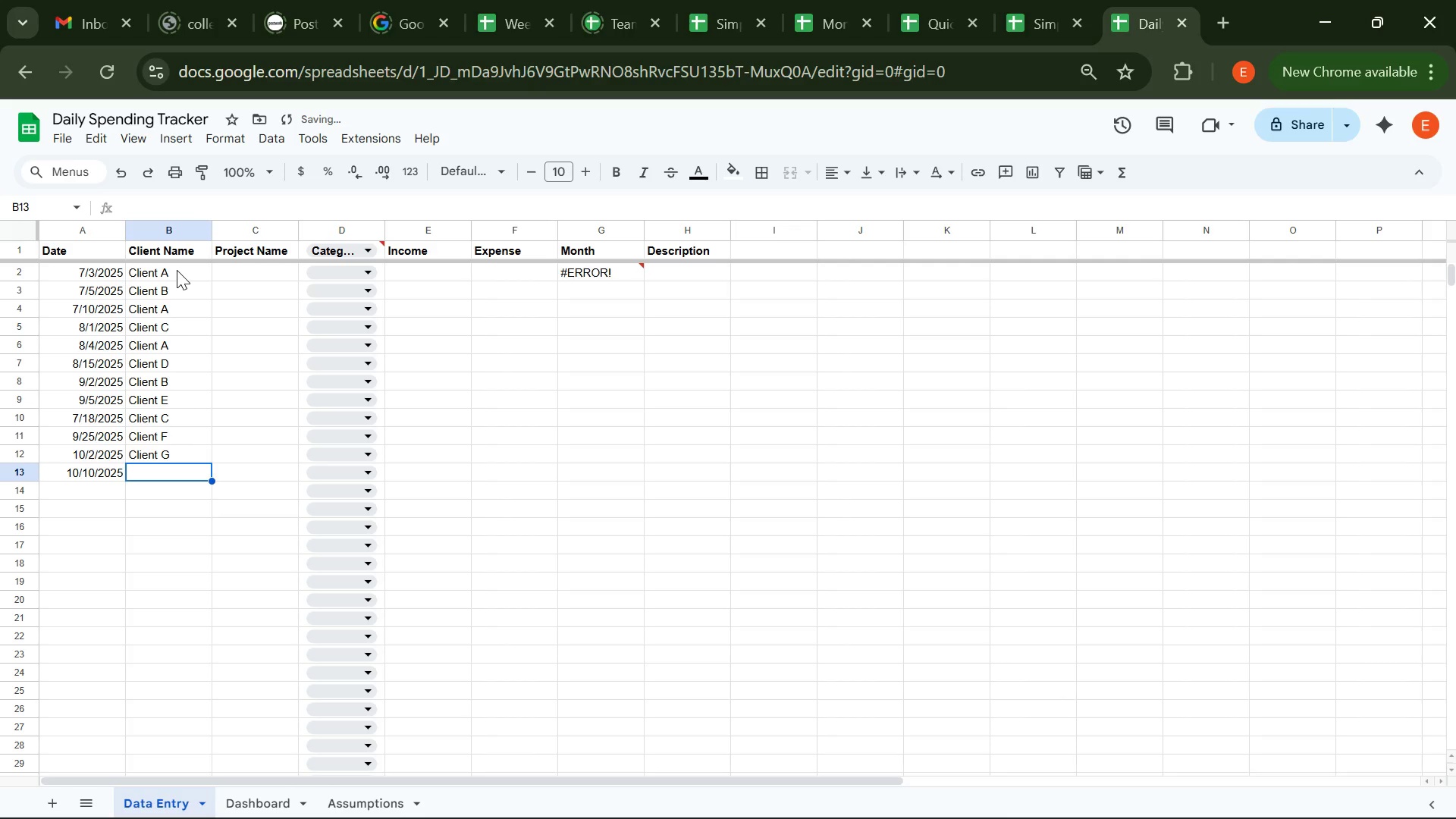 
type(Client H)
 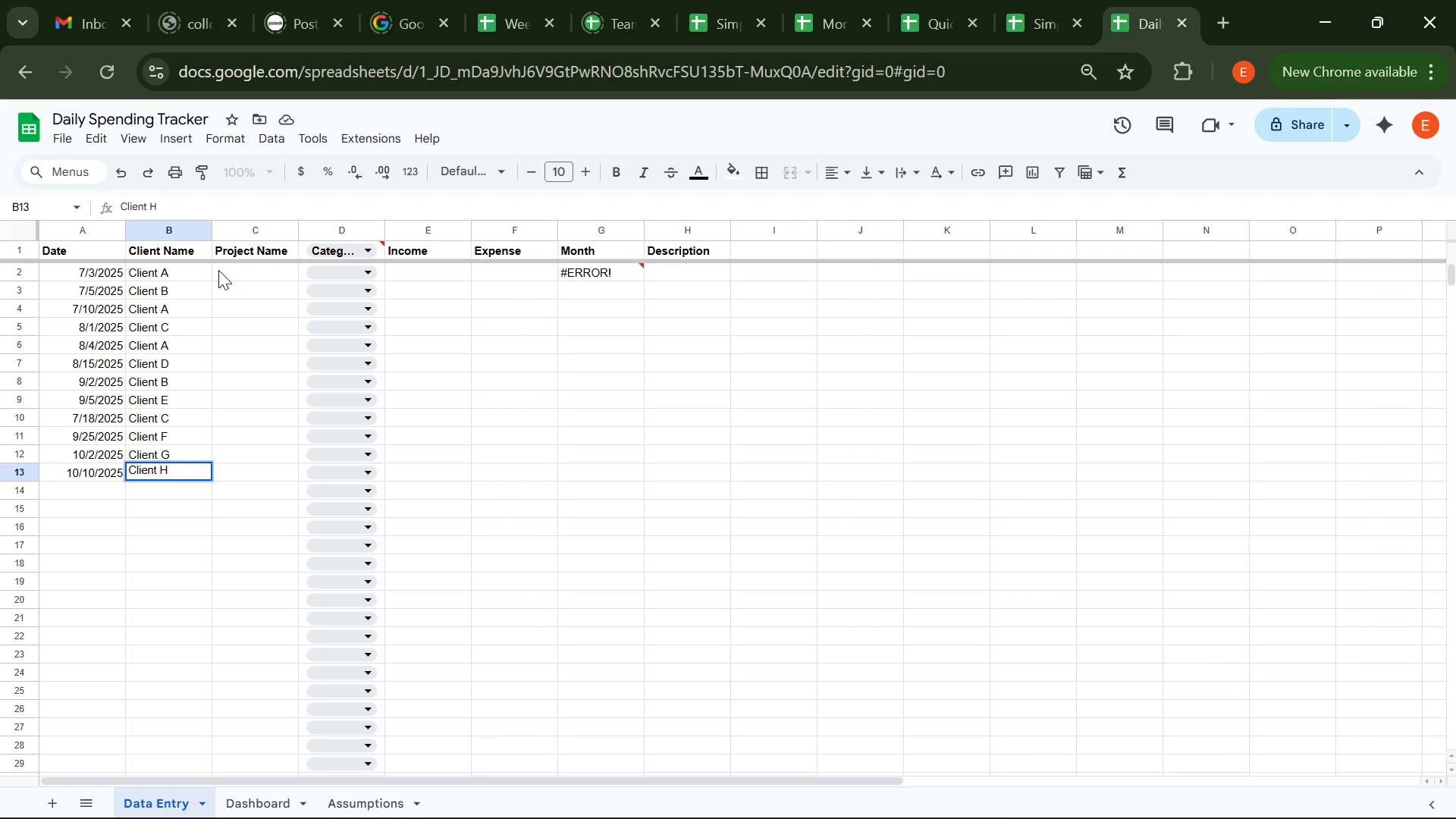 
left_click([218, 270])
 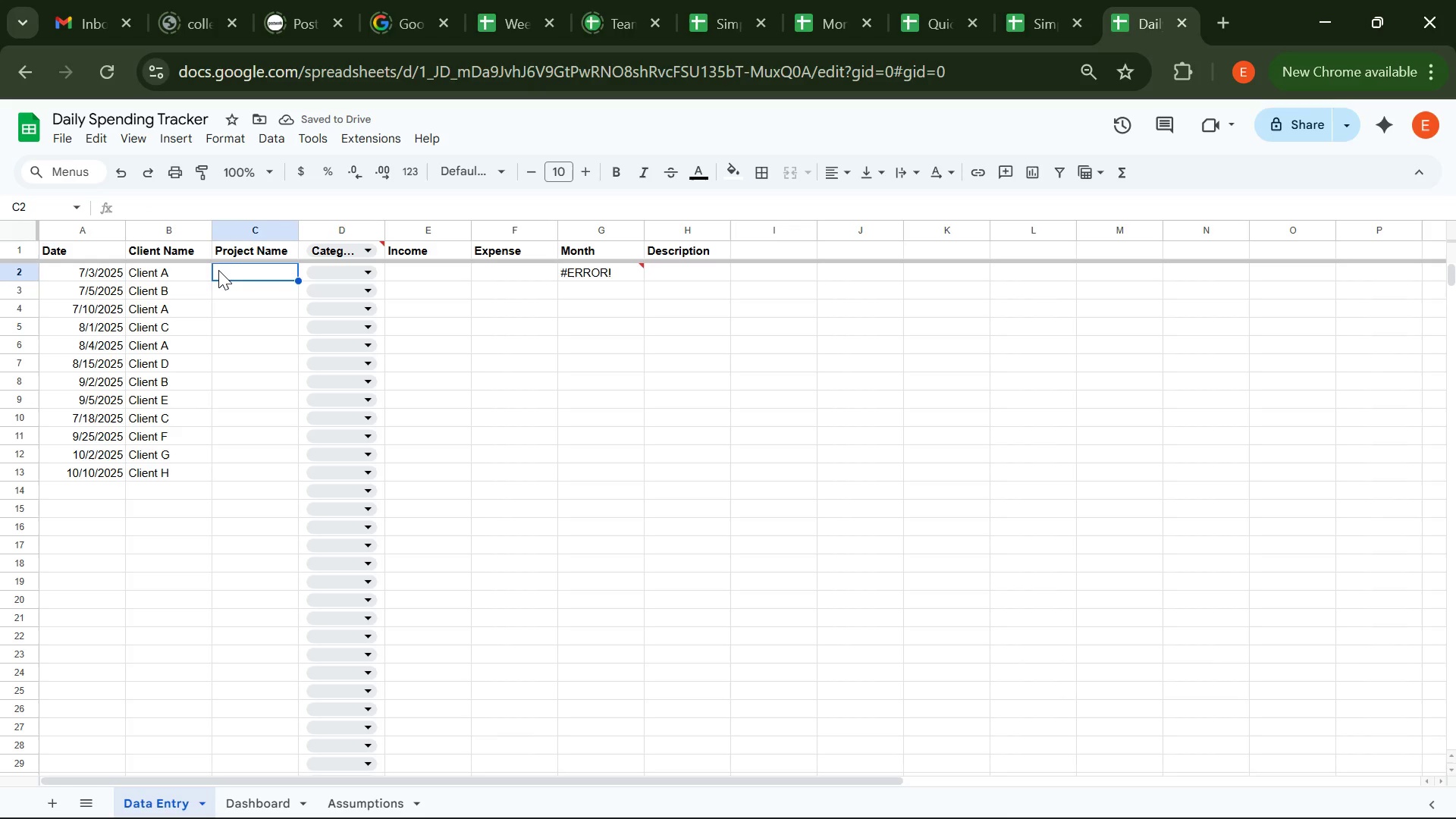 
wait(8.21)
 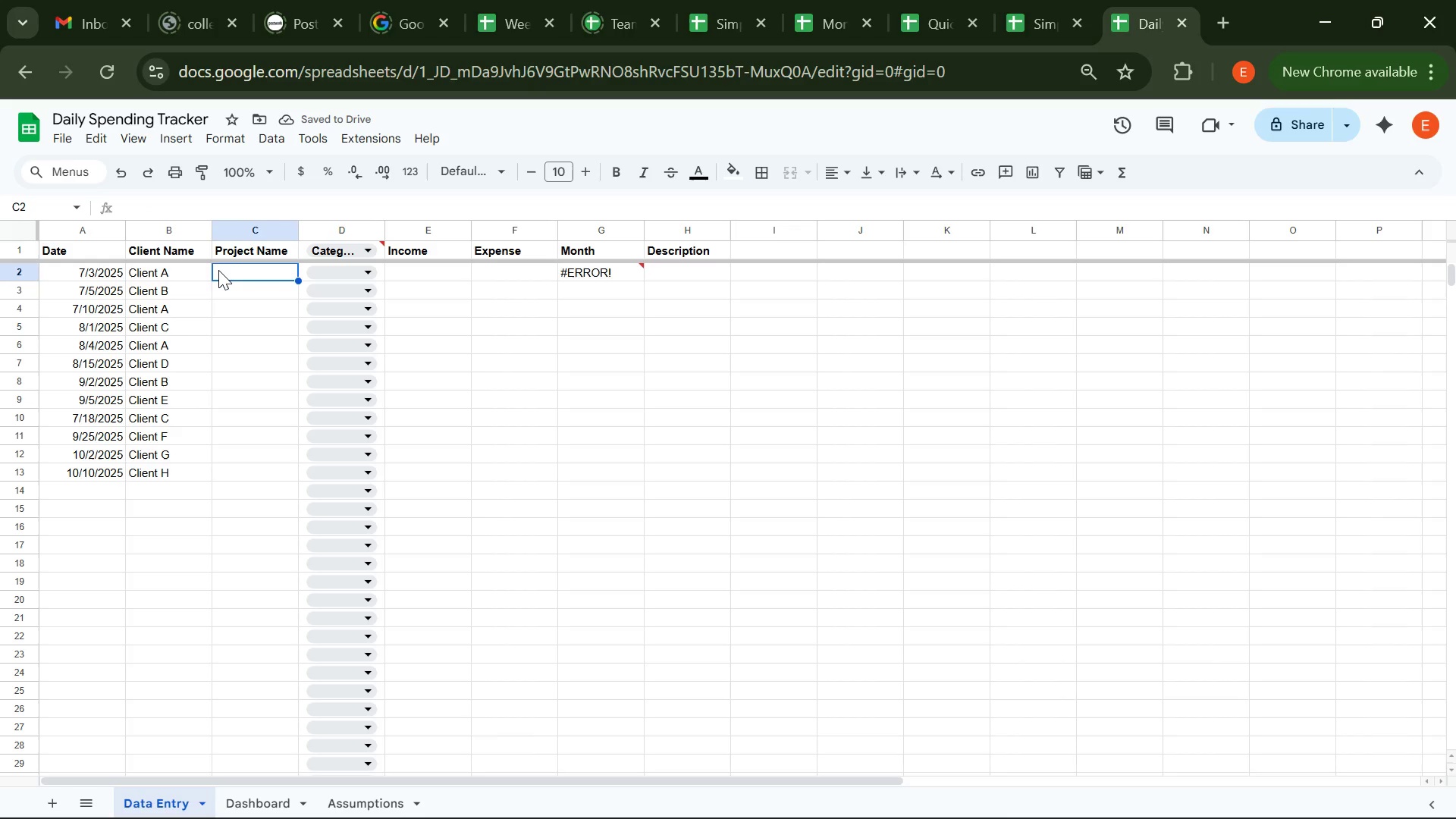 
type(Brand Refresh )
 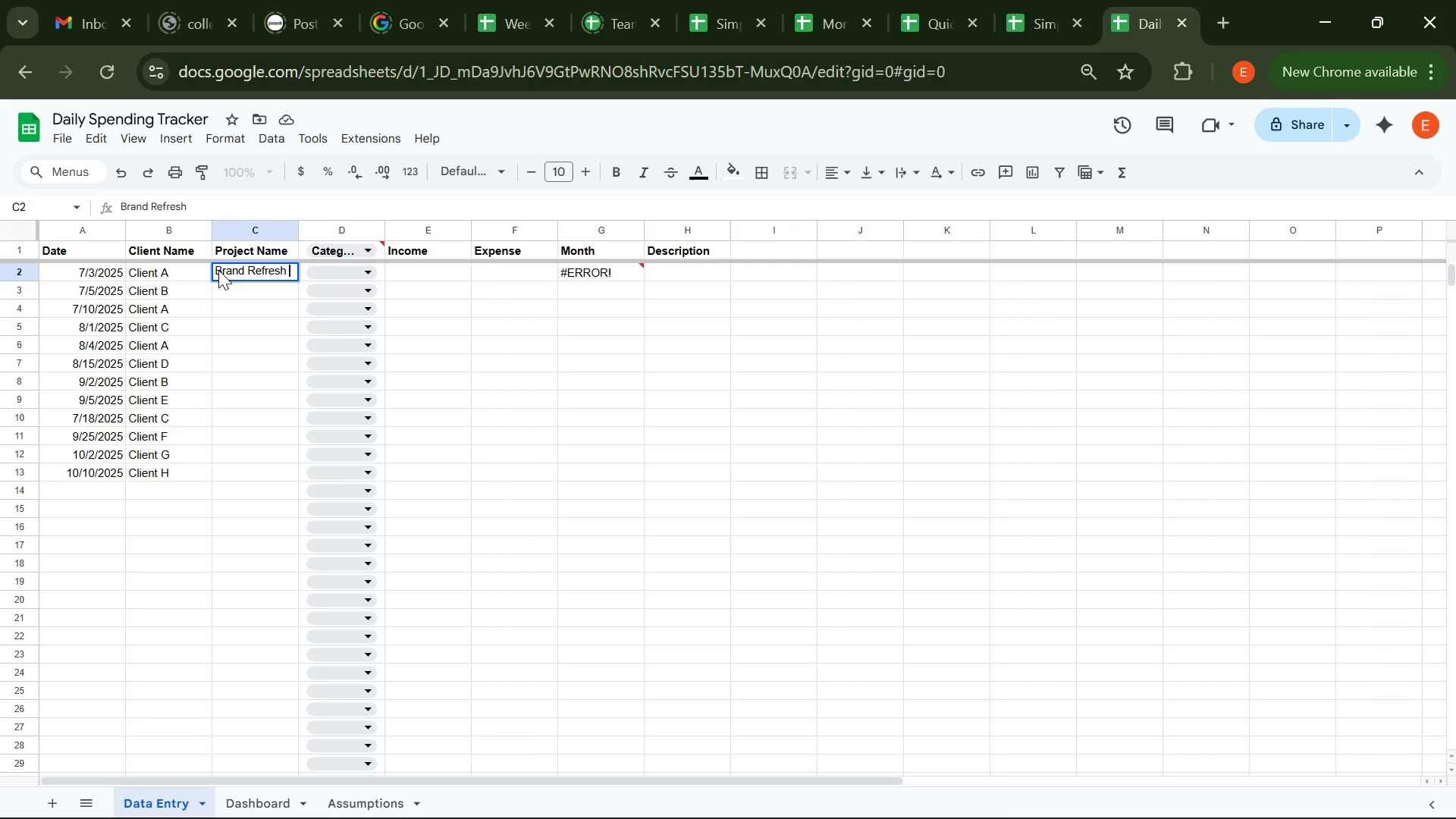 
key(Enter)
 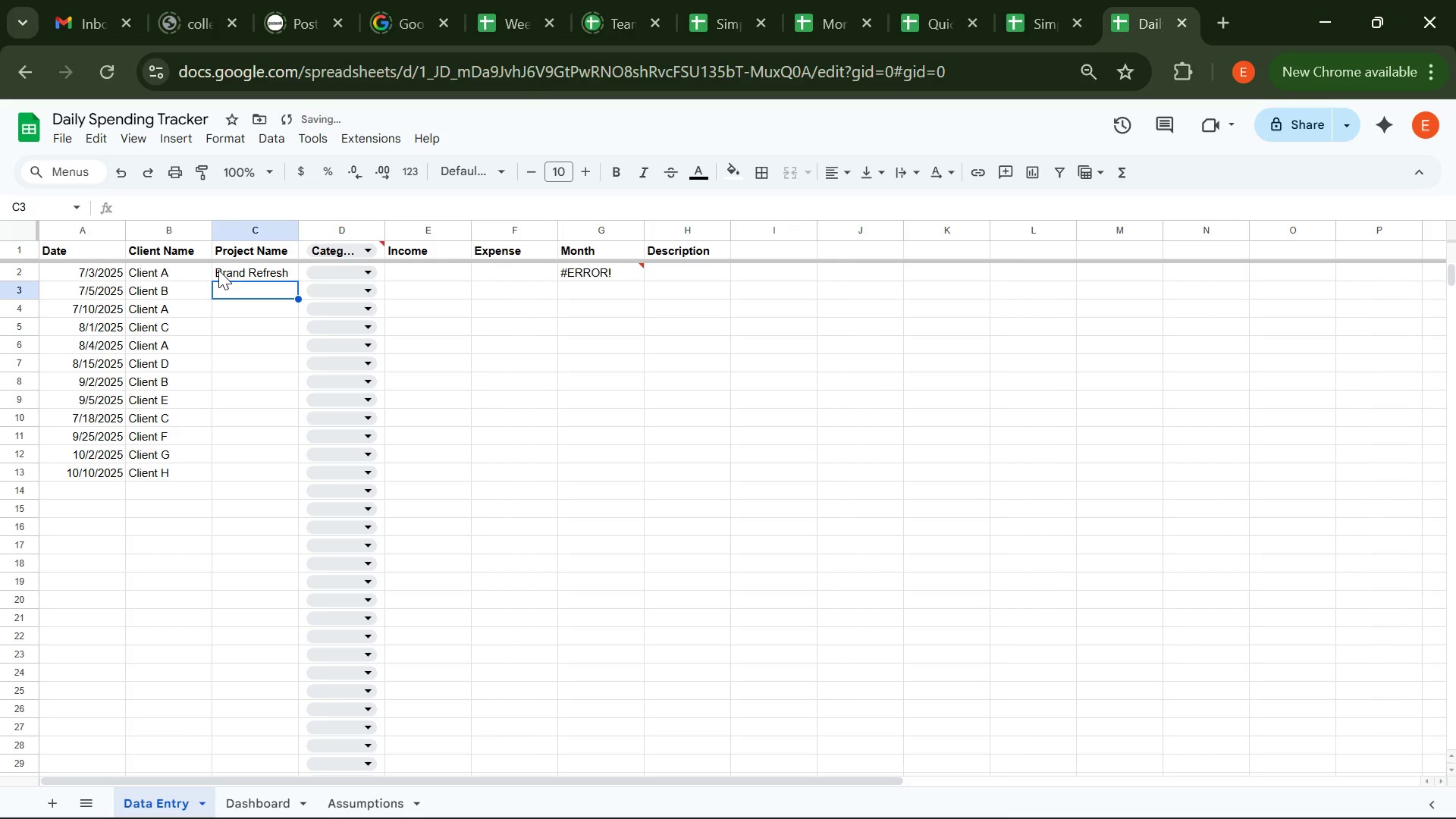 
type(Logo Design)
 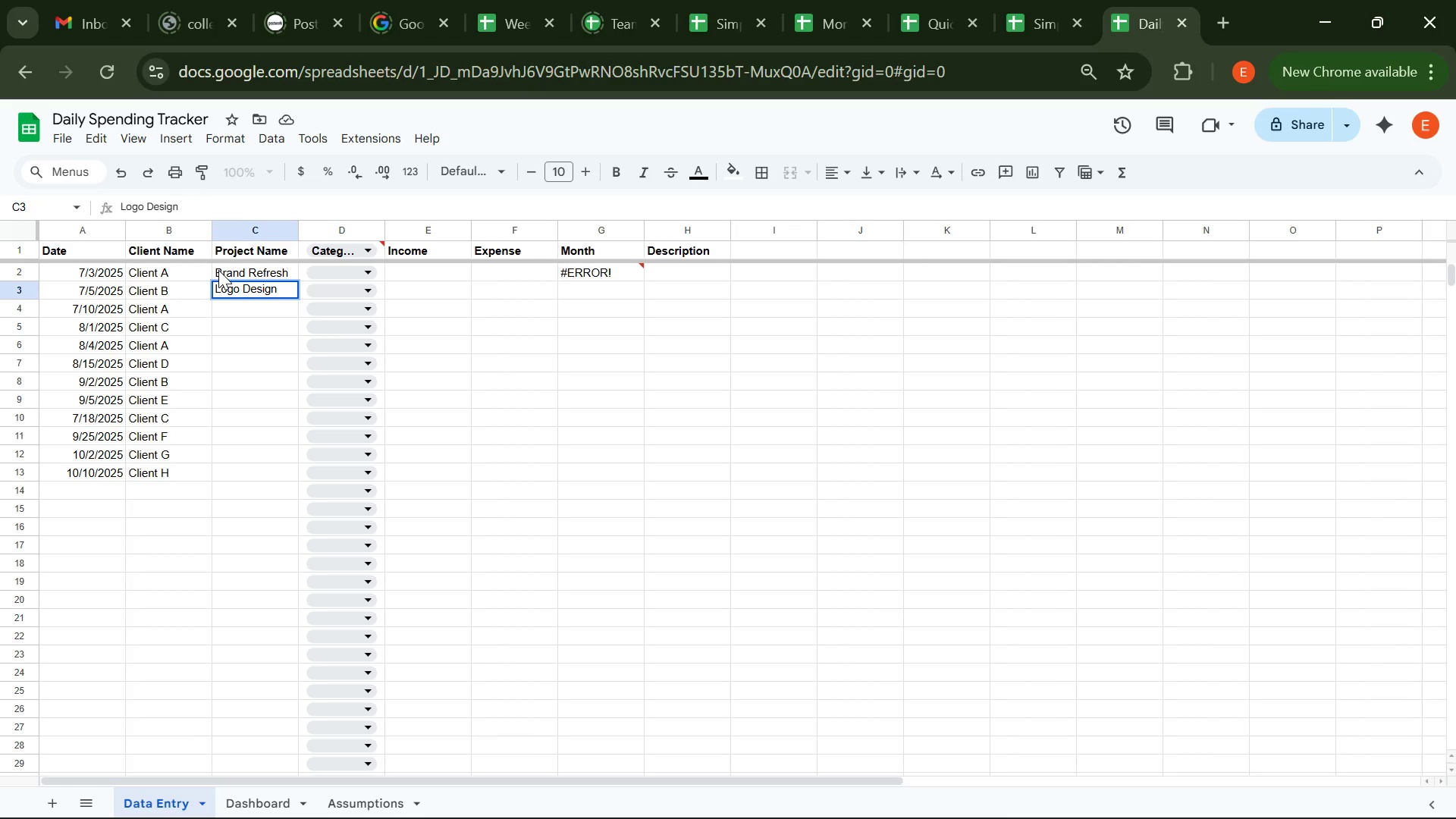 
key(Enter)
 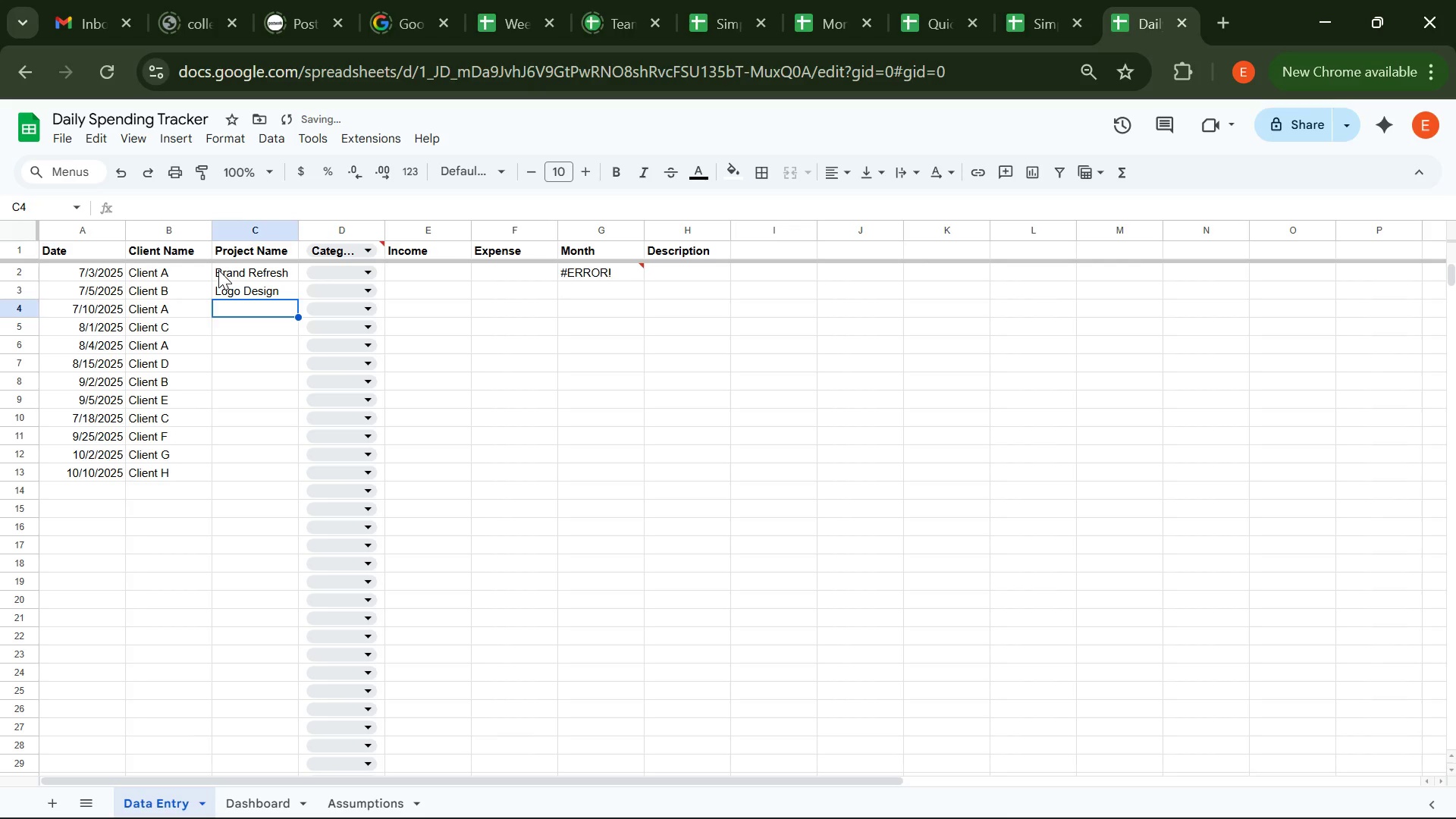 
type(Wens)
key(Backspace)
key(Backspace)
type(bsite)
 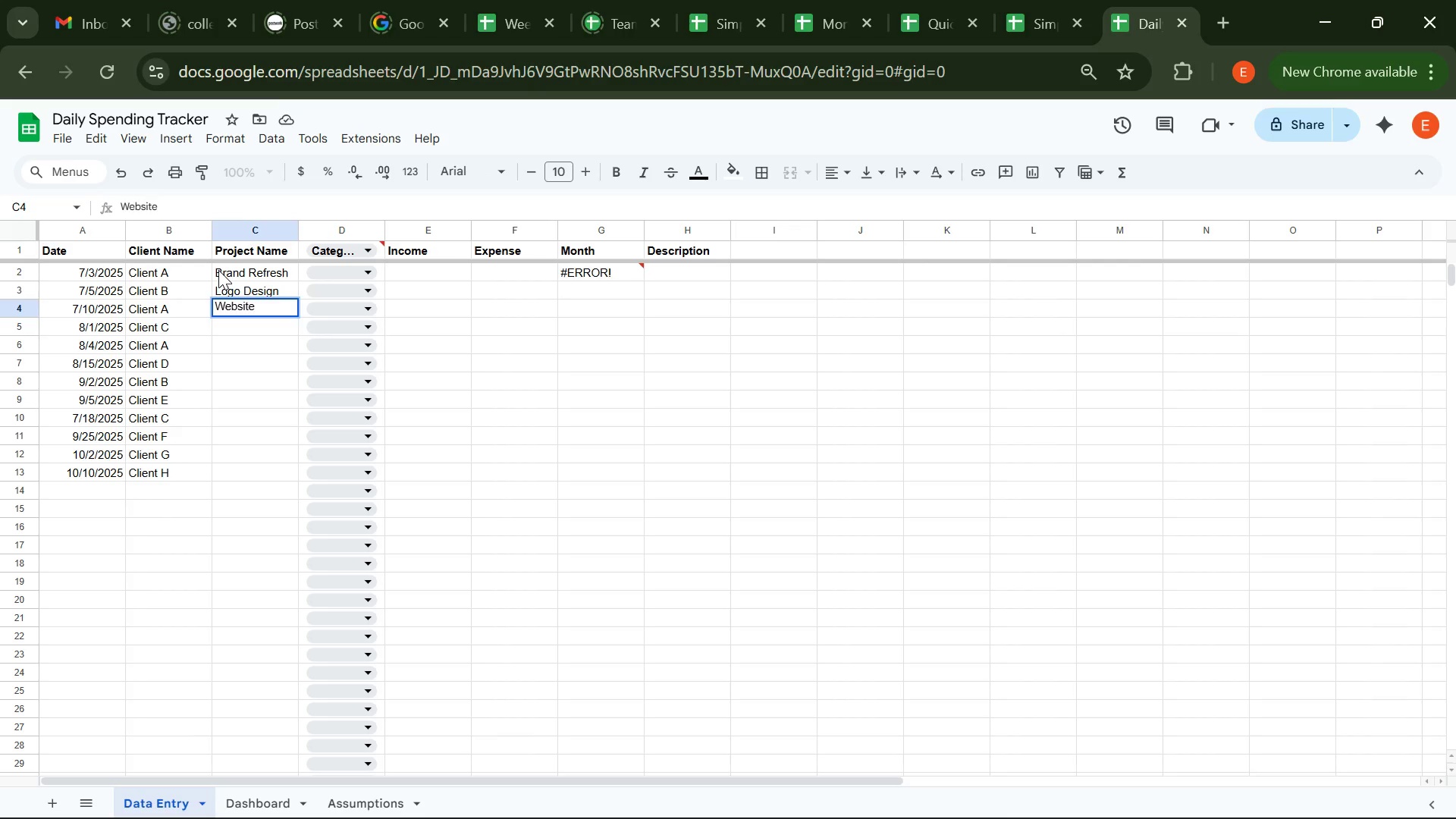 
key(Enter)
 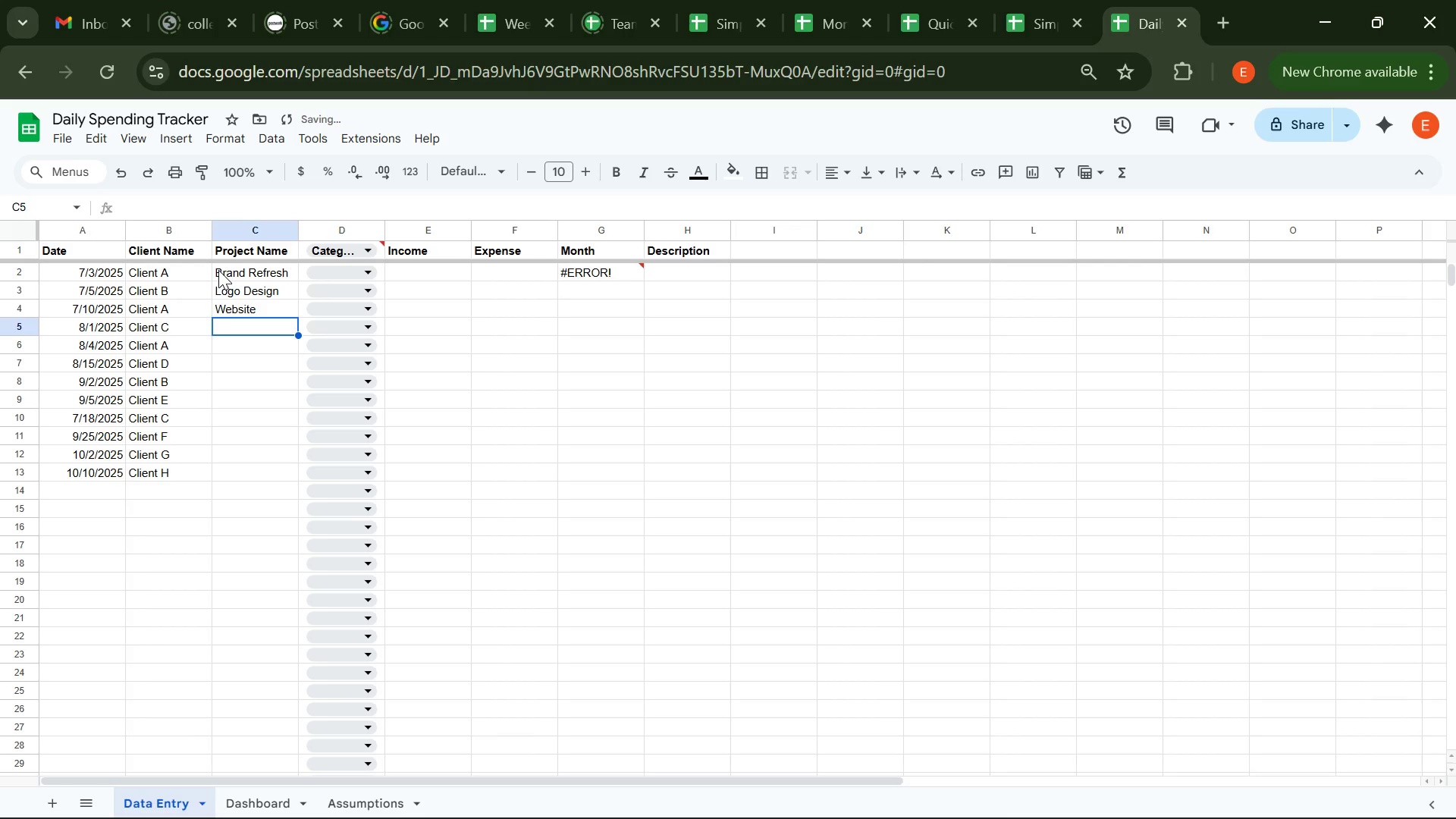 
type(Brochure )
 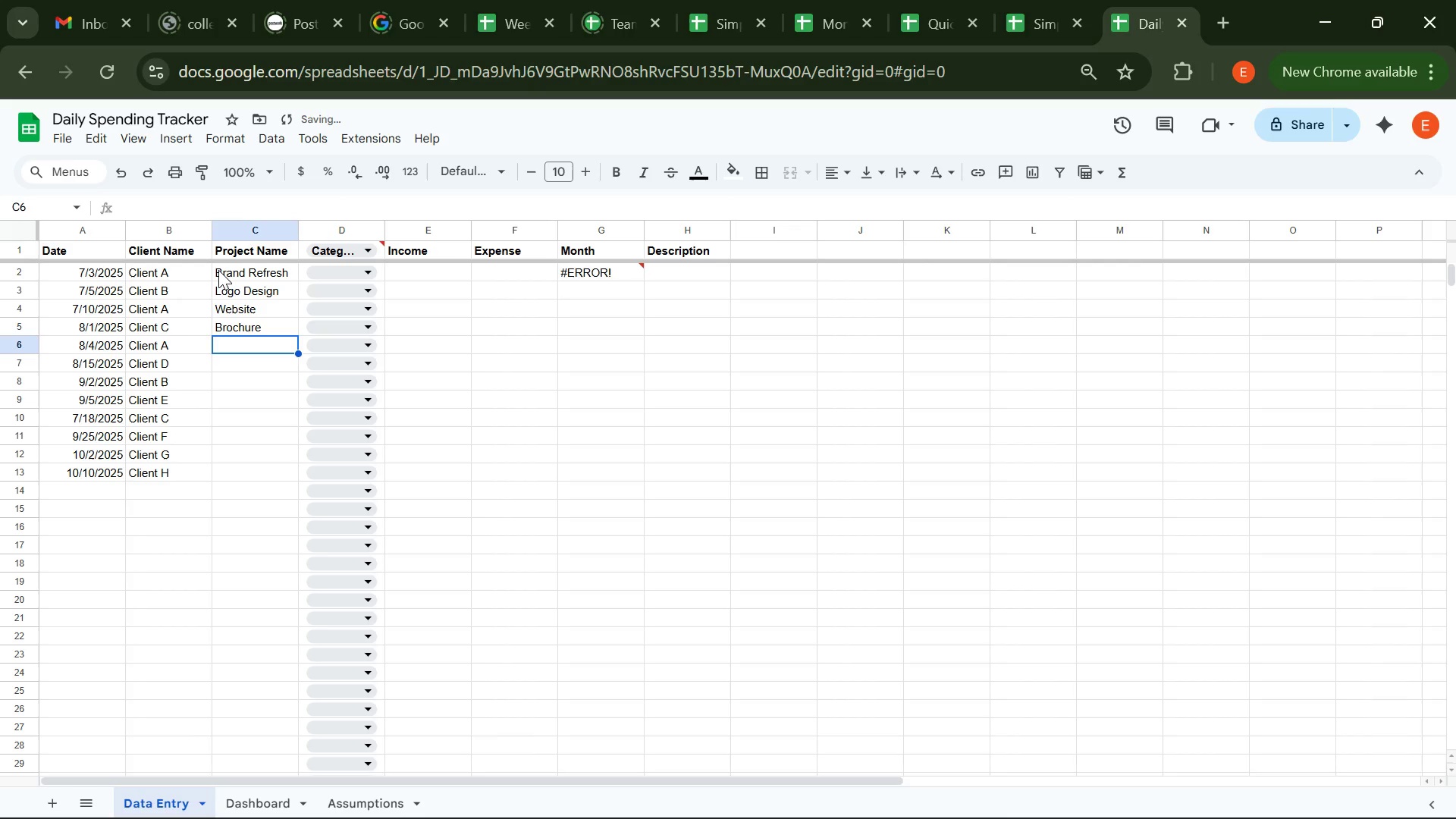 
key(Enter)
 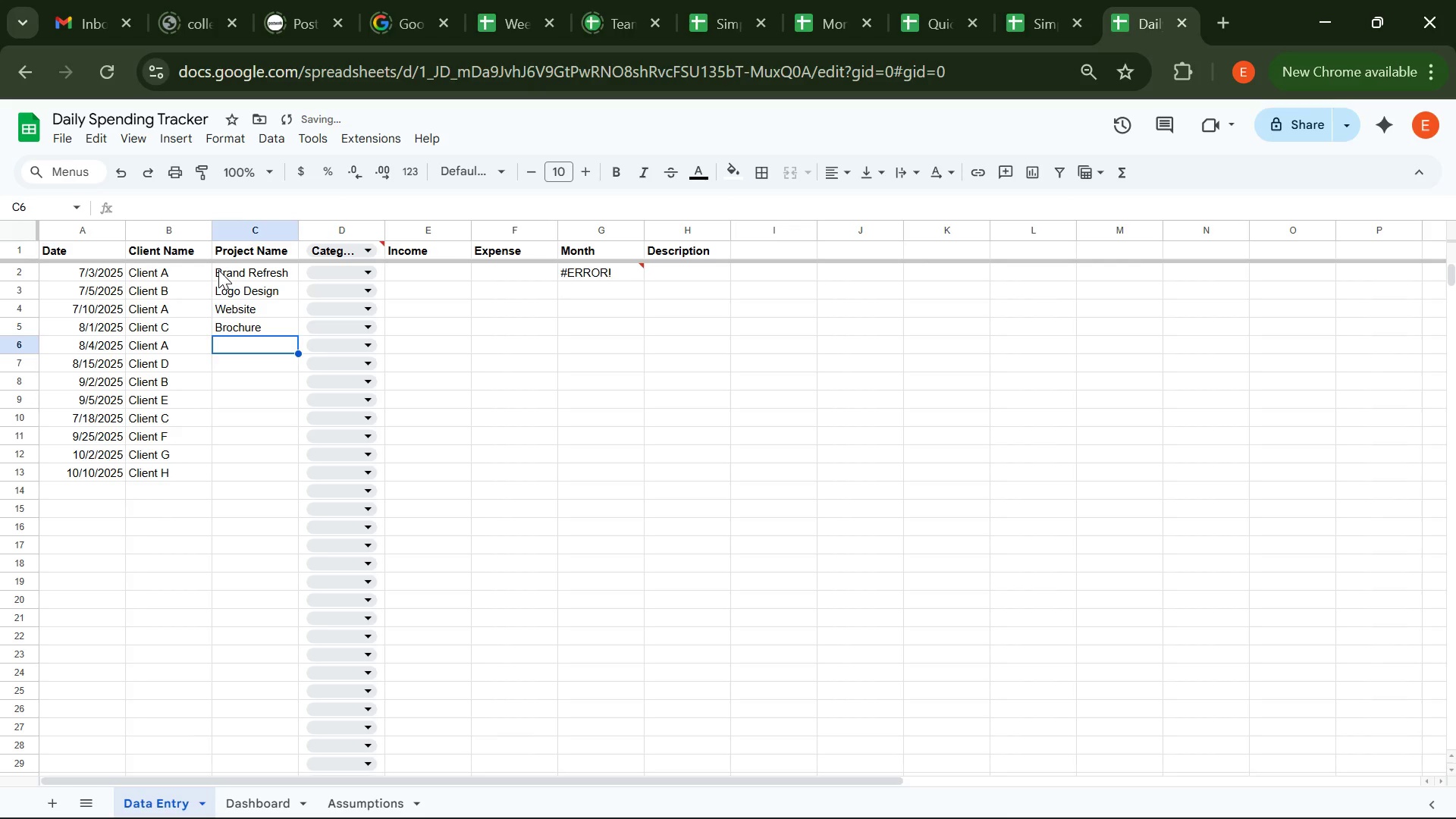 
type(Mainteance)
 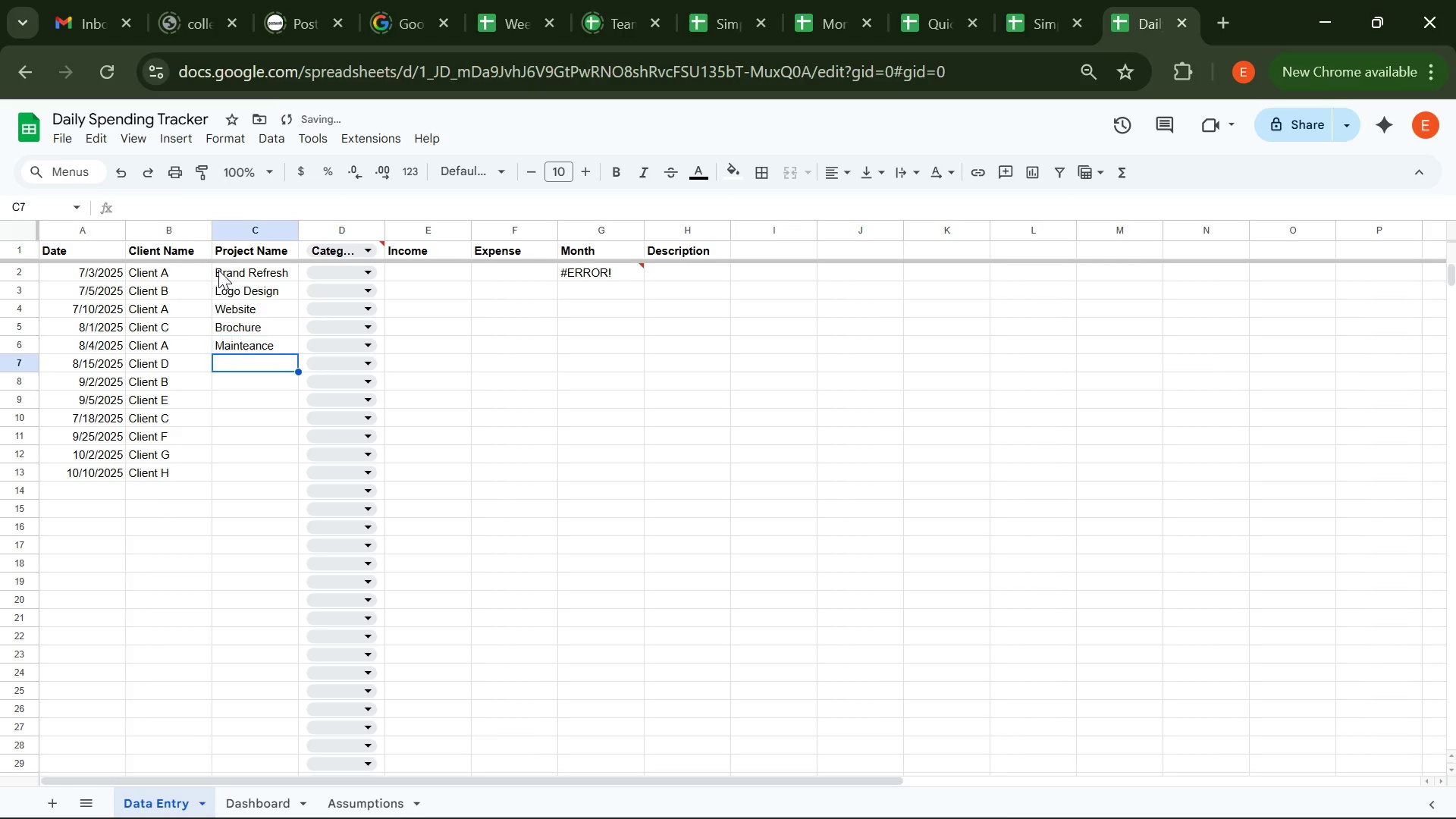 
key(Enter)
 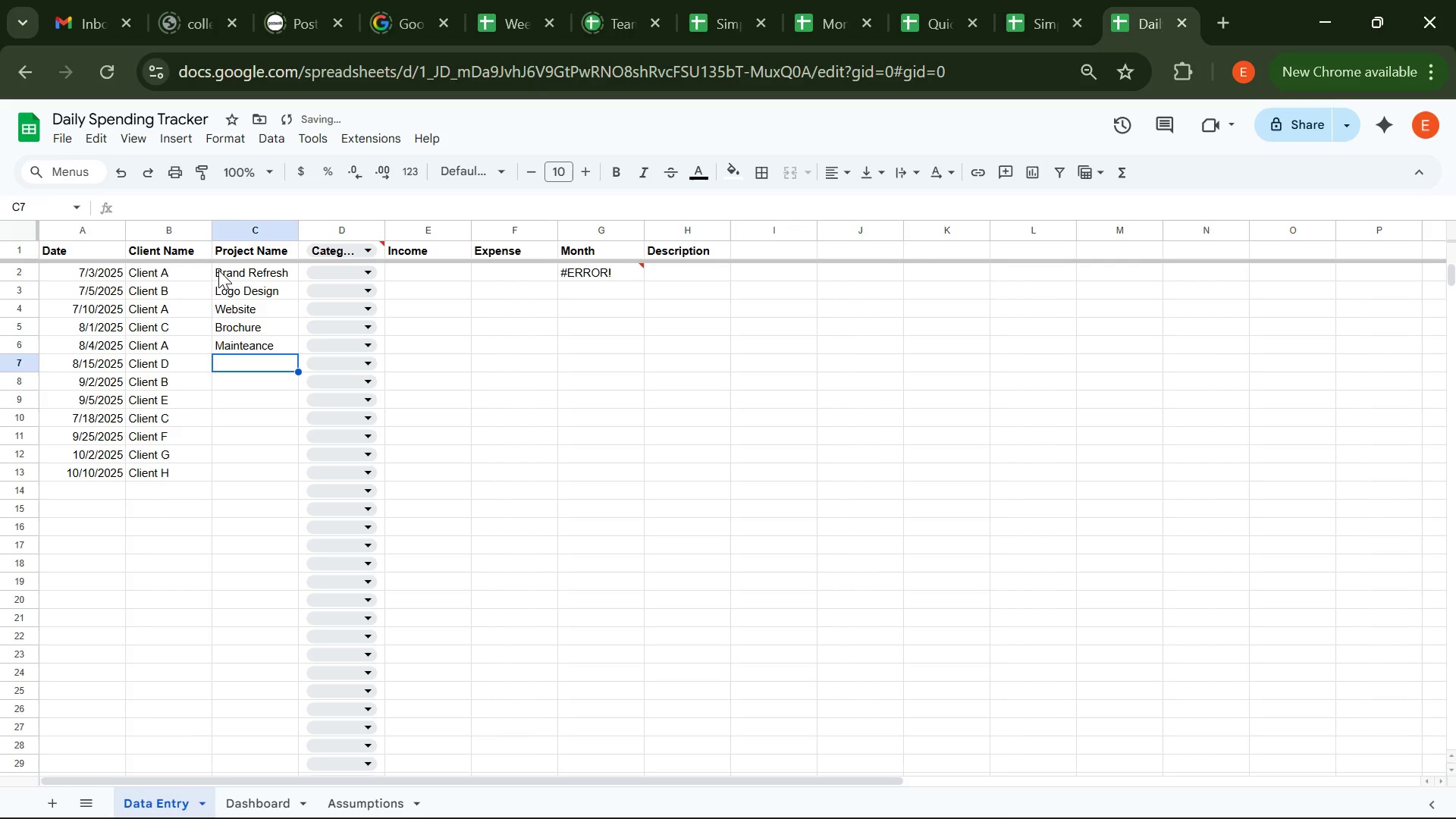 
key(ArrowUp)
 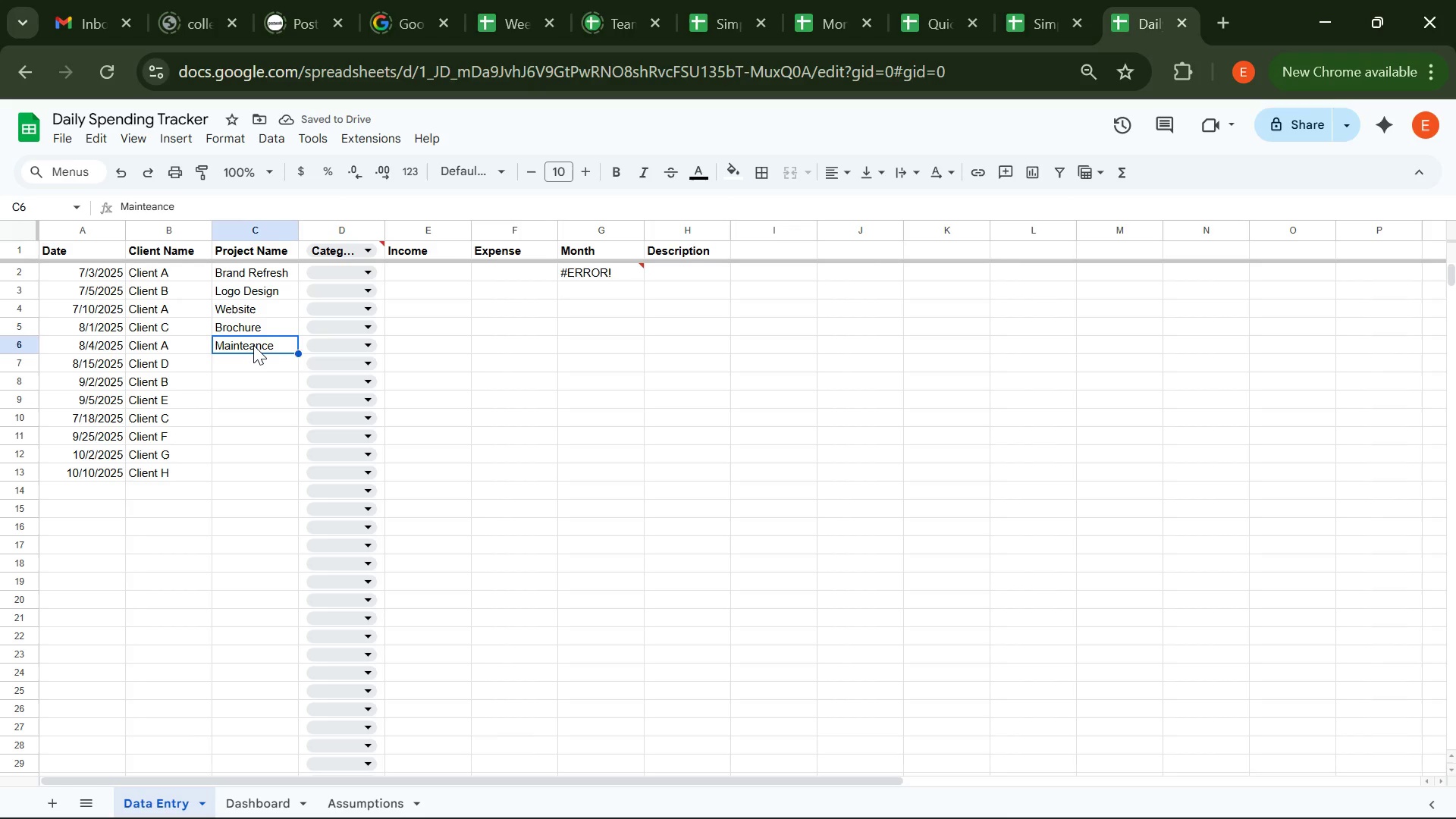 
double_click([253, 345])
 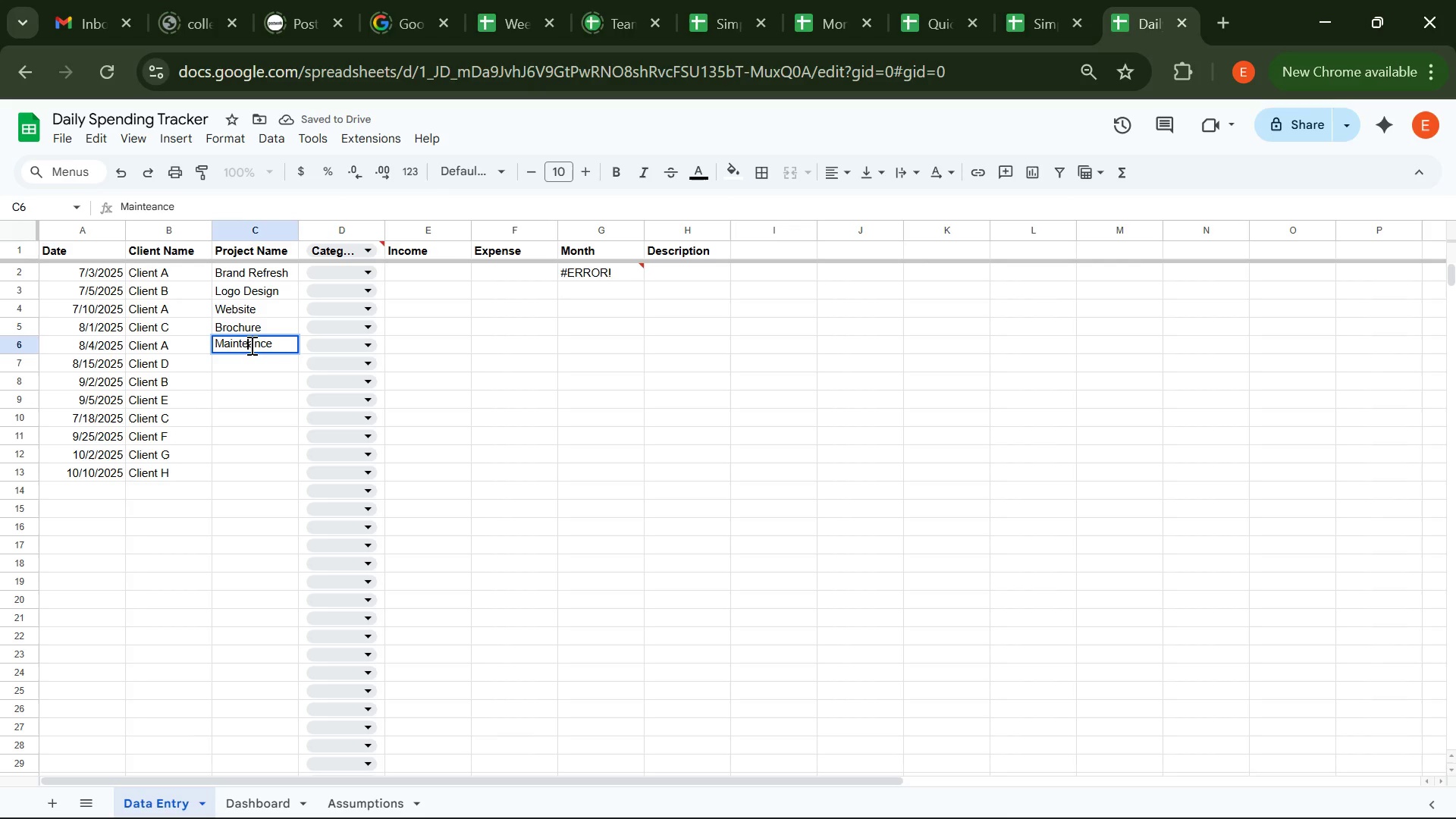 
left_click([250, 345])
 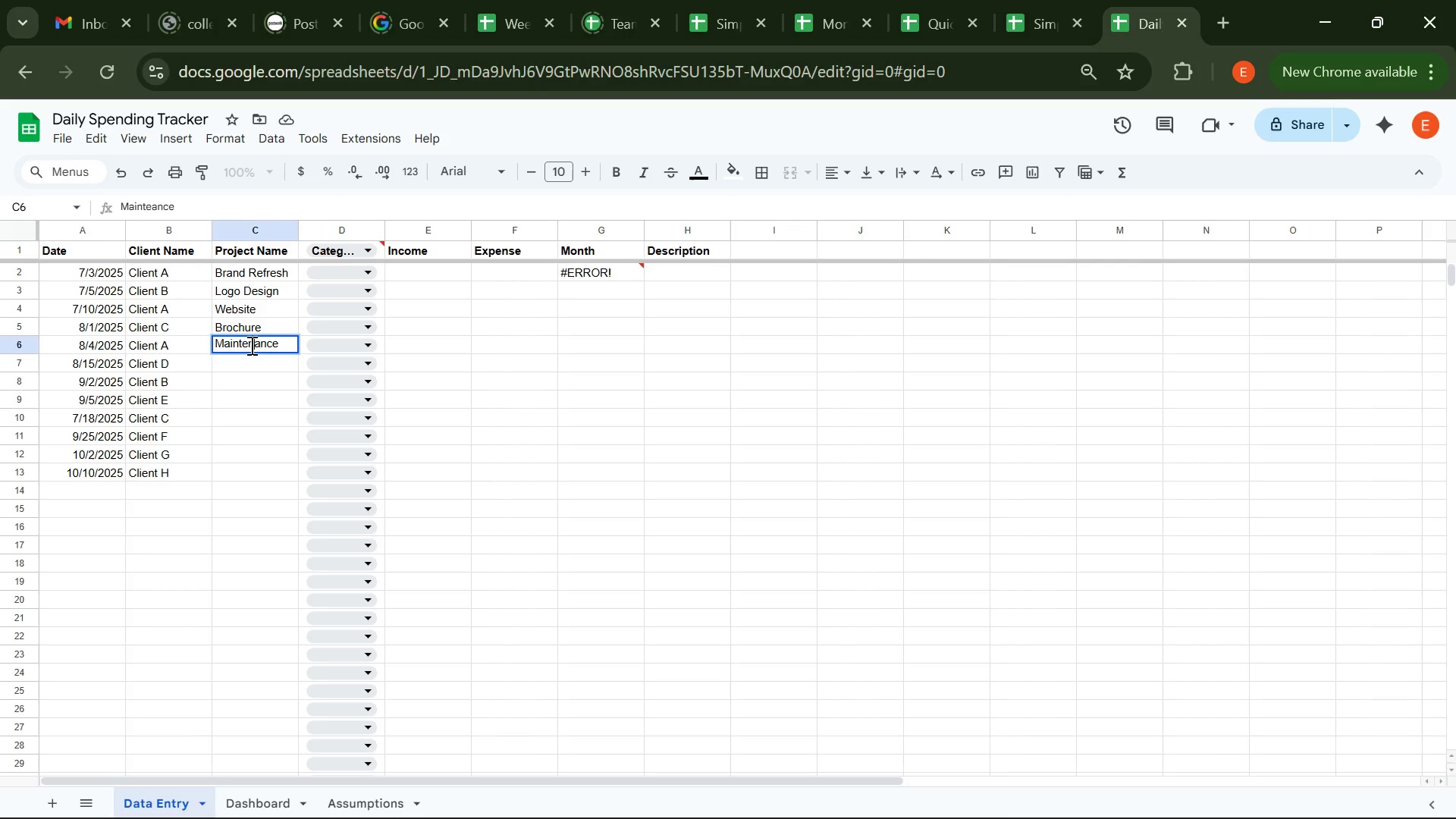 
key(N)
 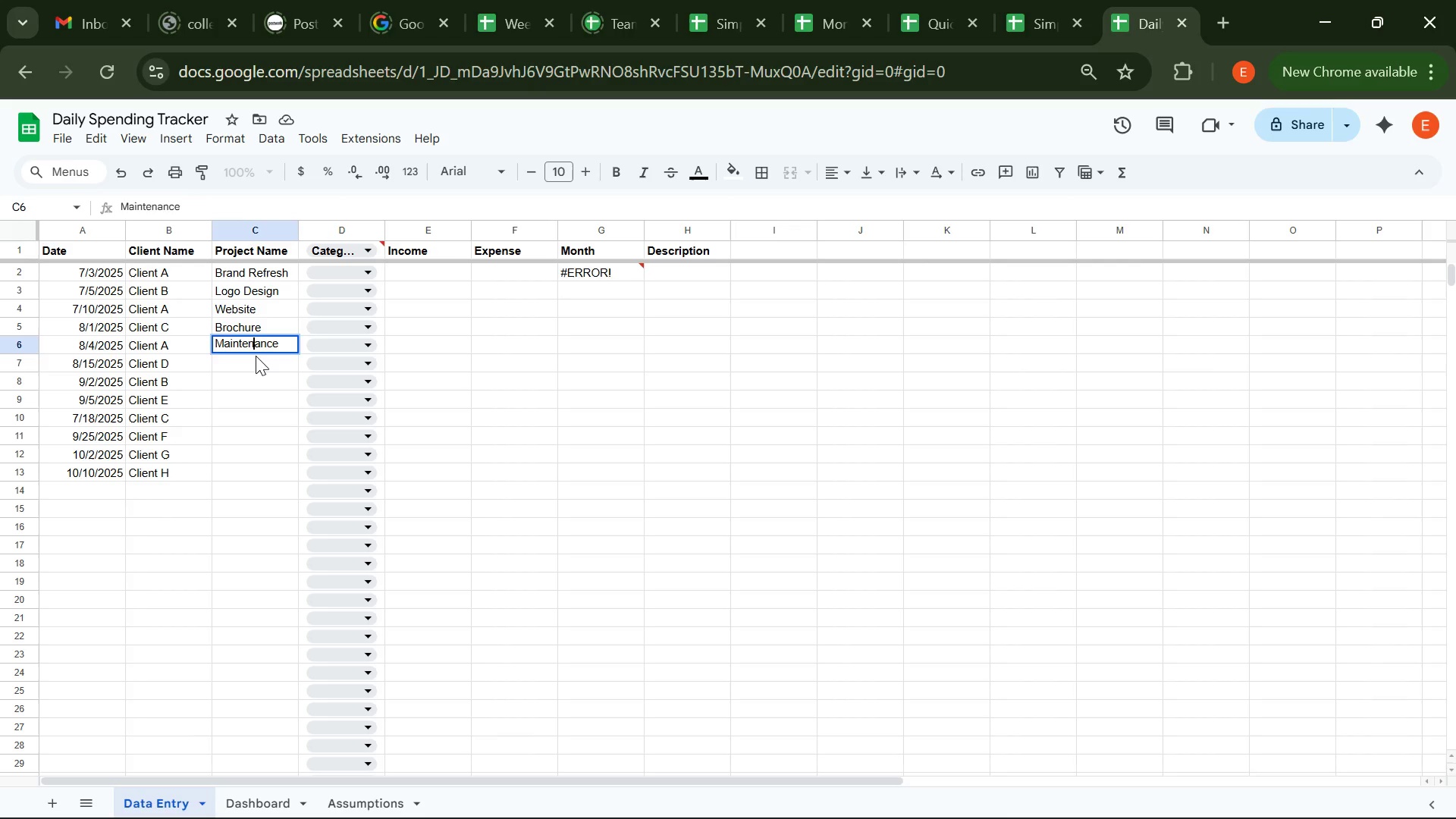 
left_click([256, 356])
 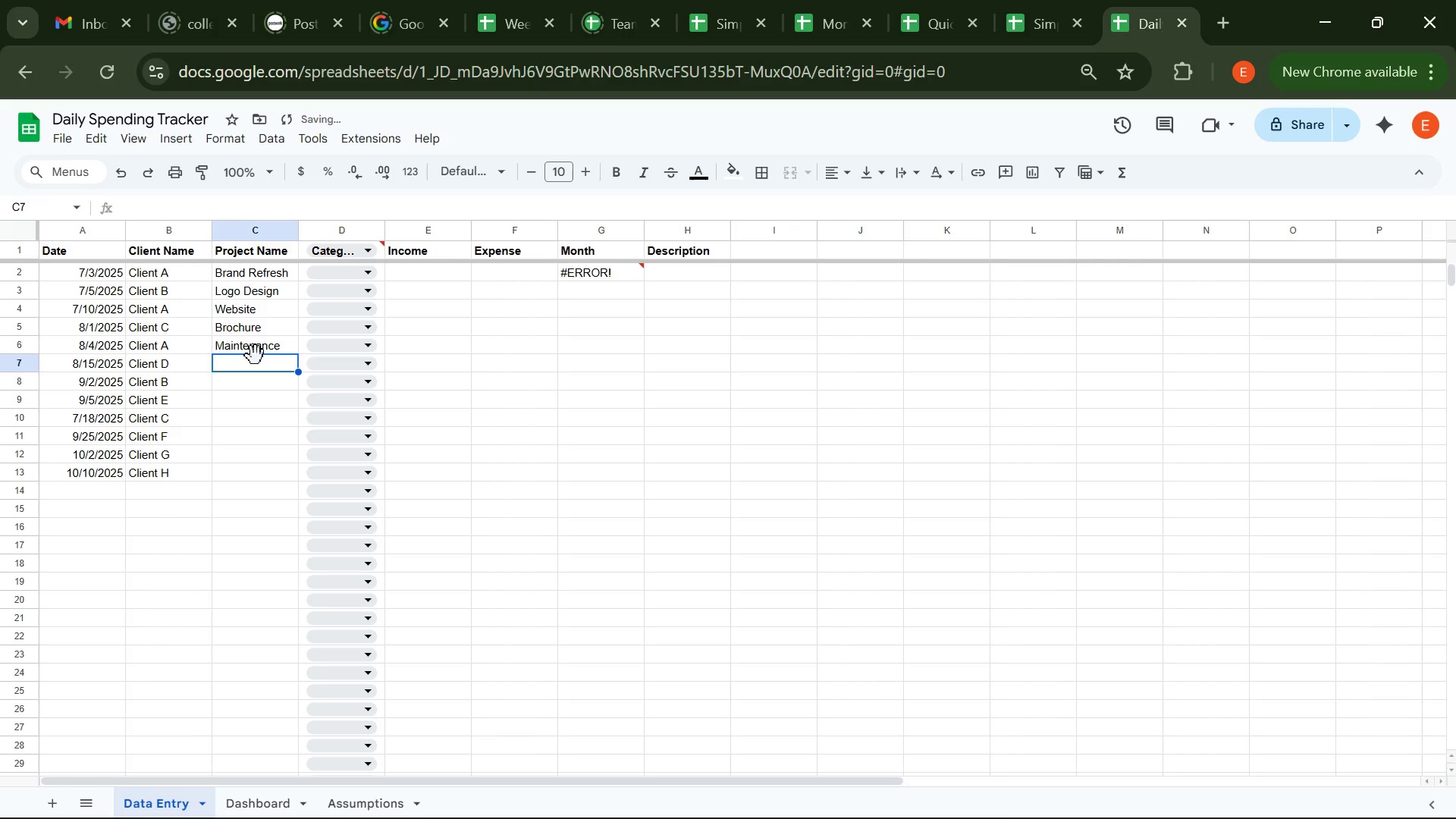 
type(Poster )
 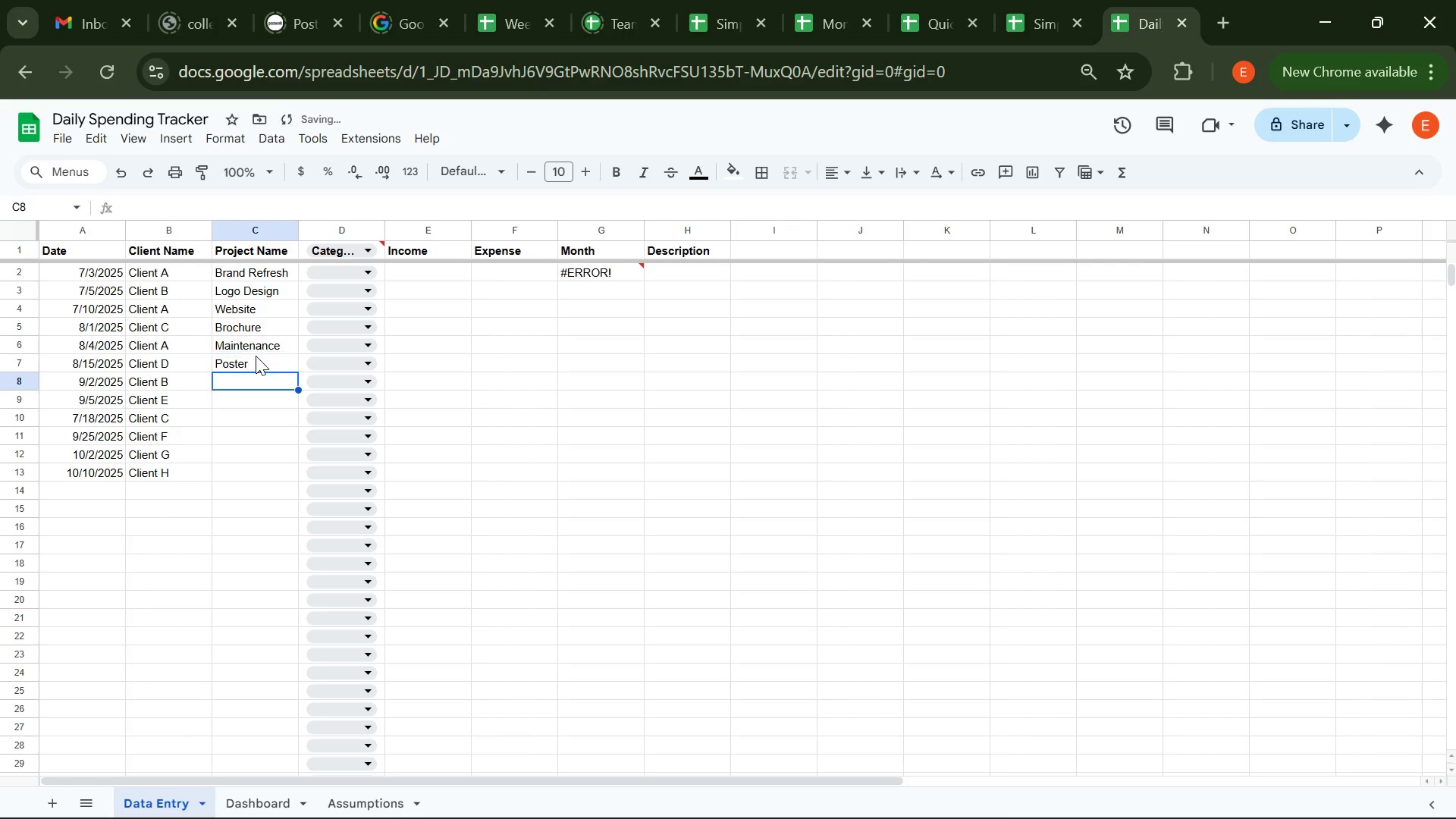 
key(Enter)
 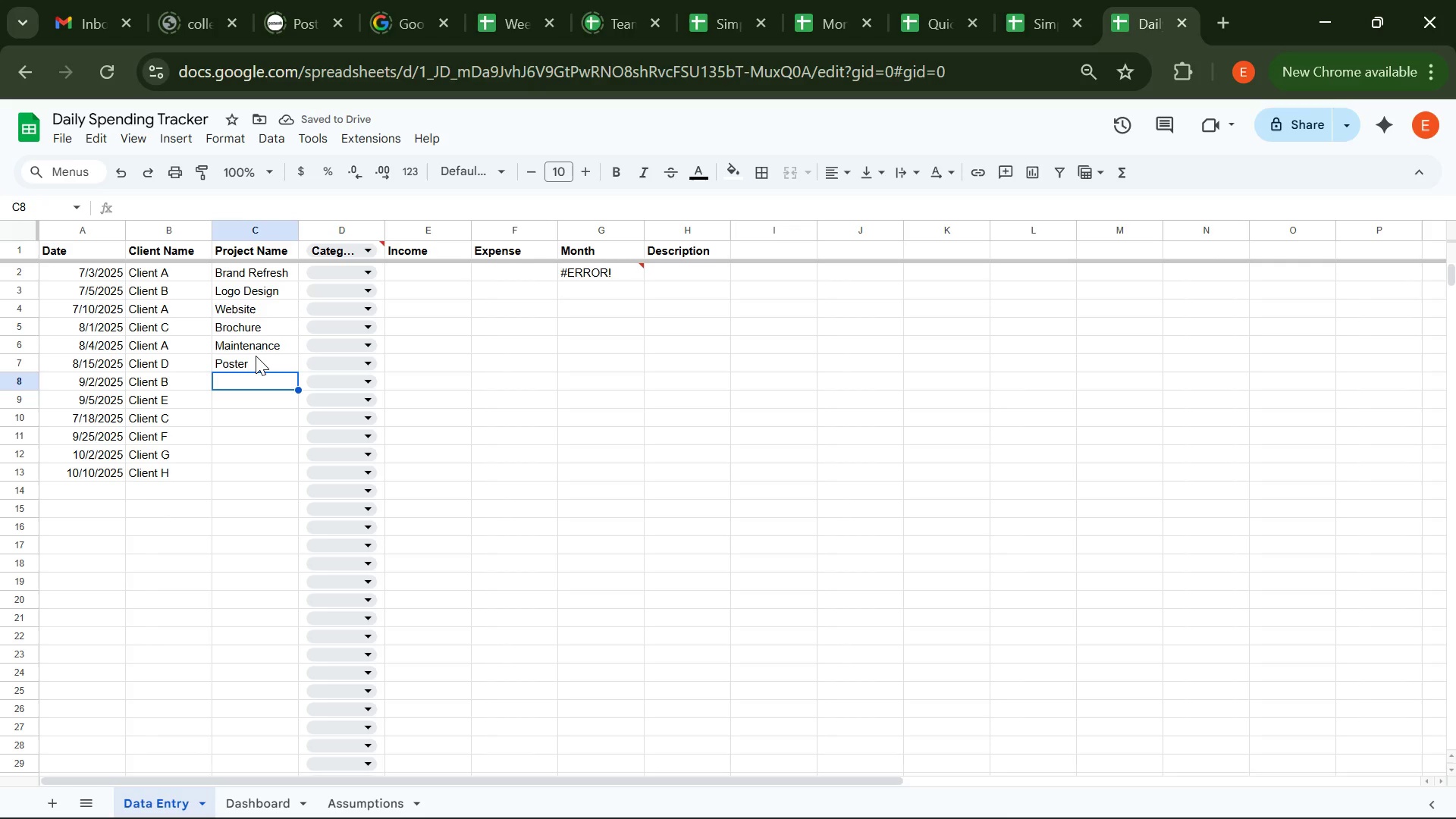 
type(Photoshoot)
 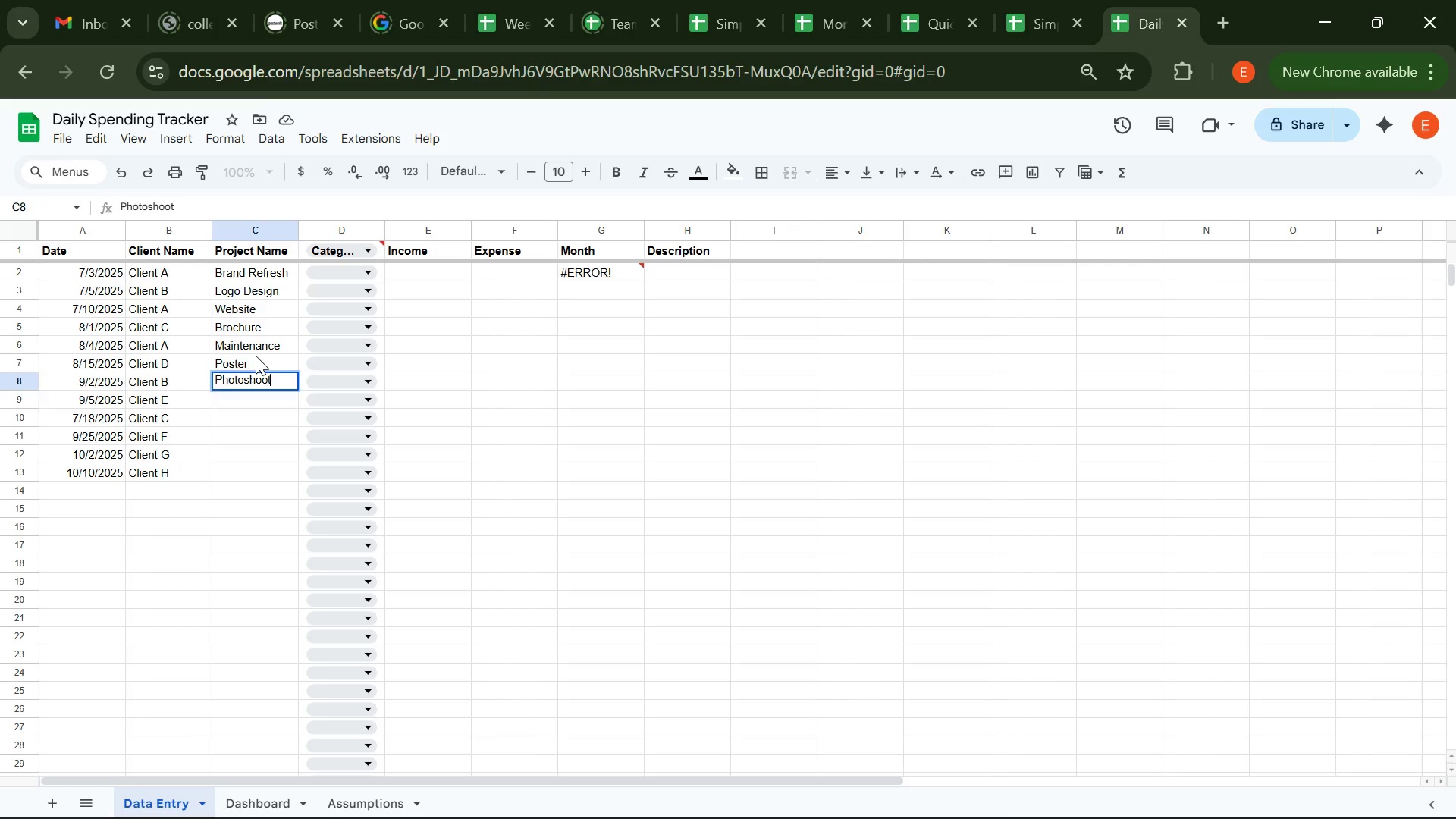 
key(Enter)
 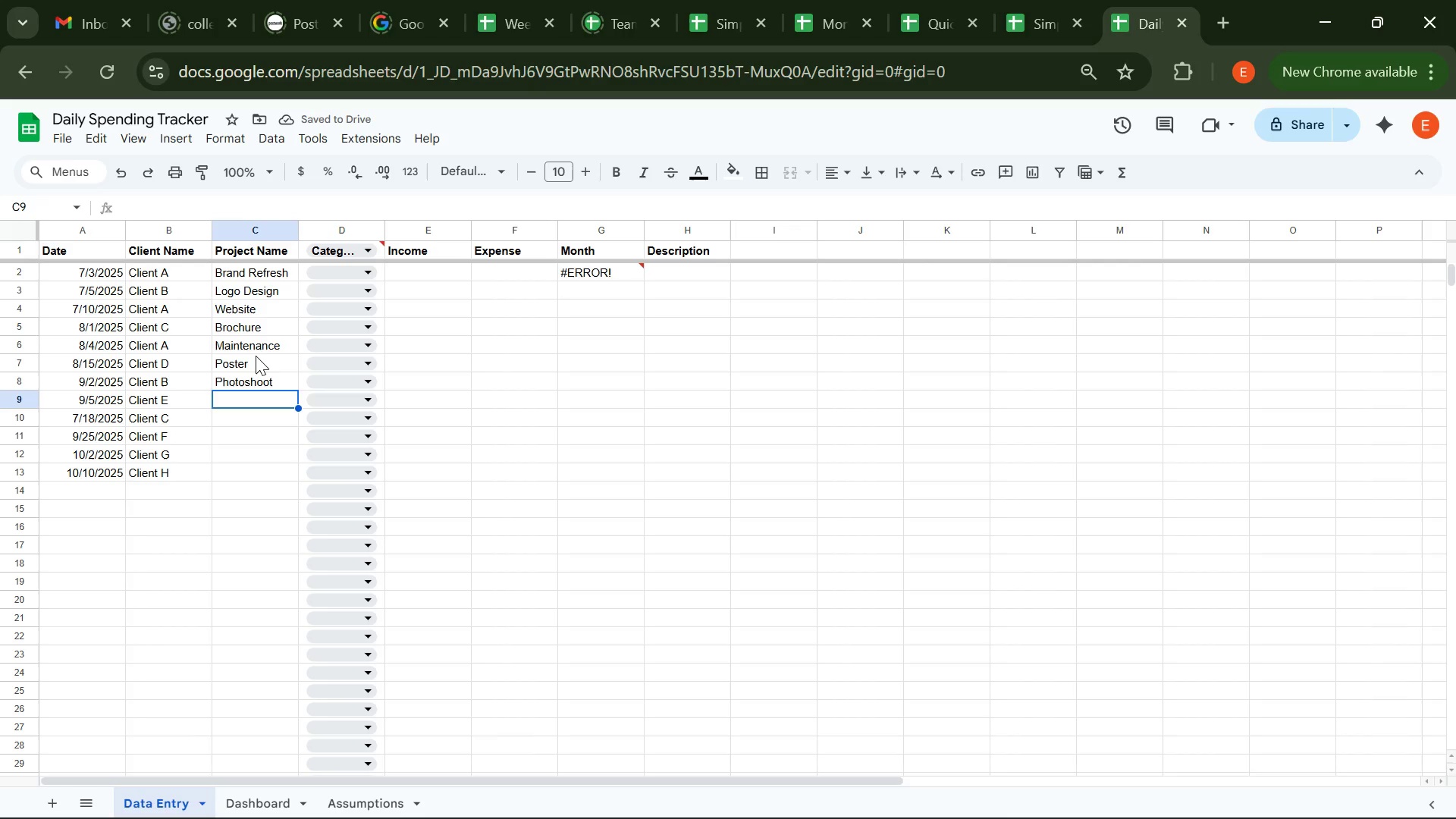 
type(Socila P)
key(Backspace)
key(Backspace)
key(Backspace)
key(Backspace)
type(A)
key(Backspace)
type(al Posts)
 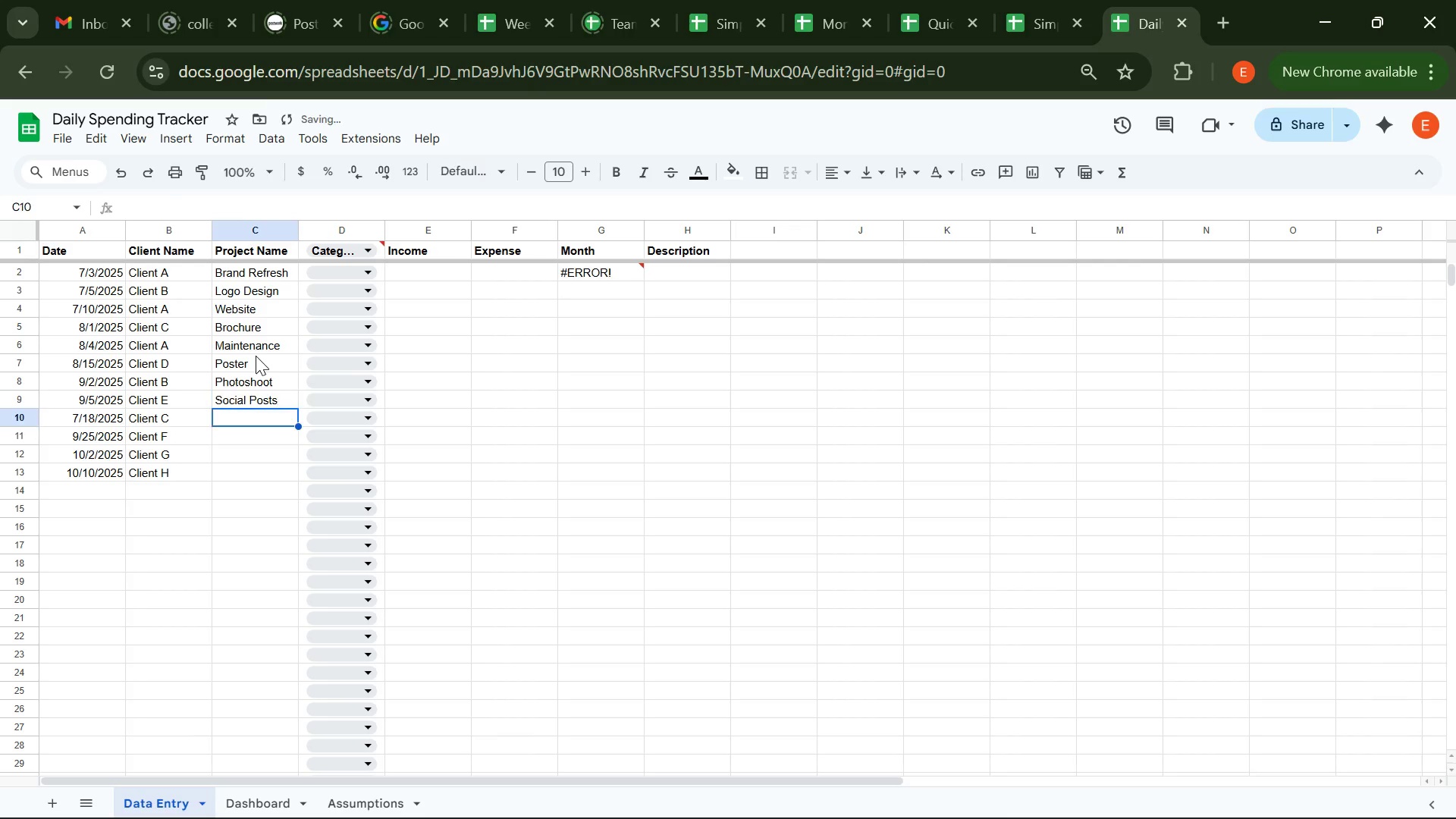 
key(Enter)
 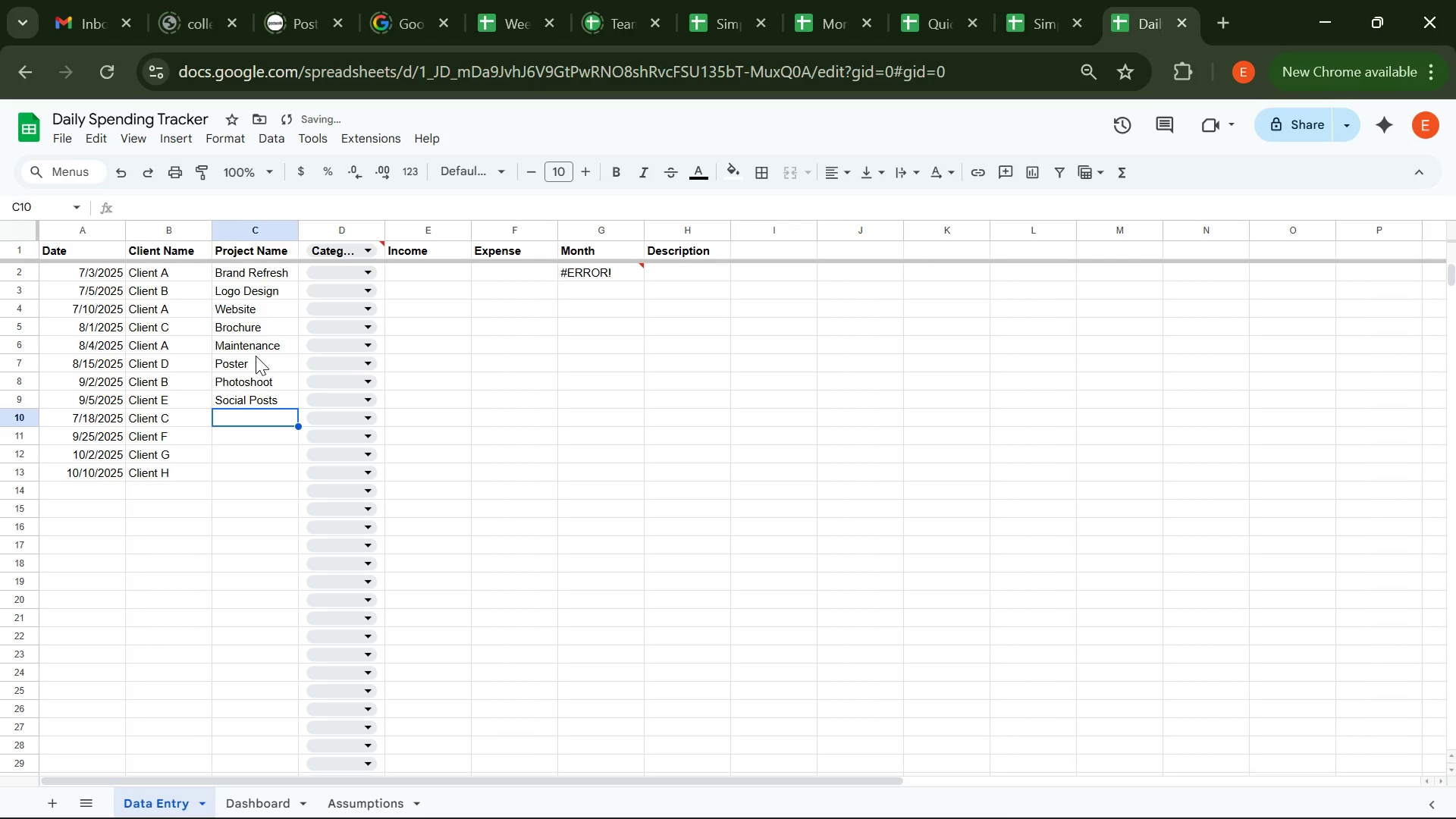 
type(Final)
 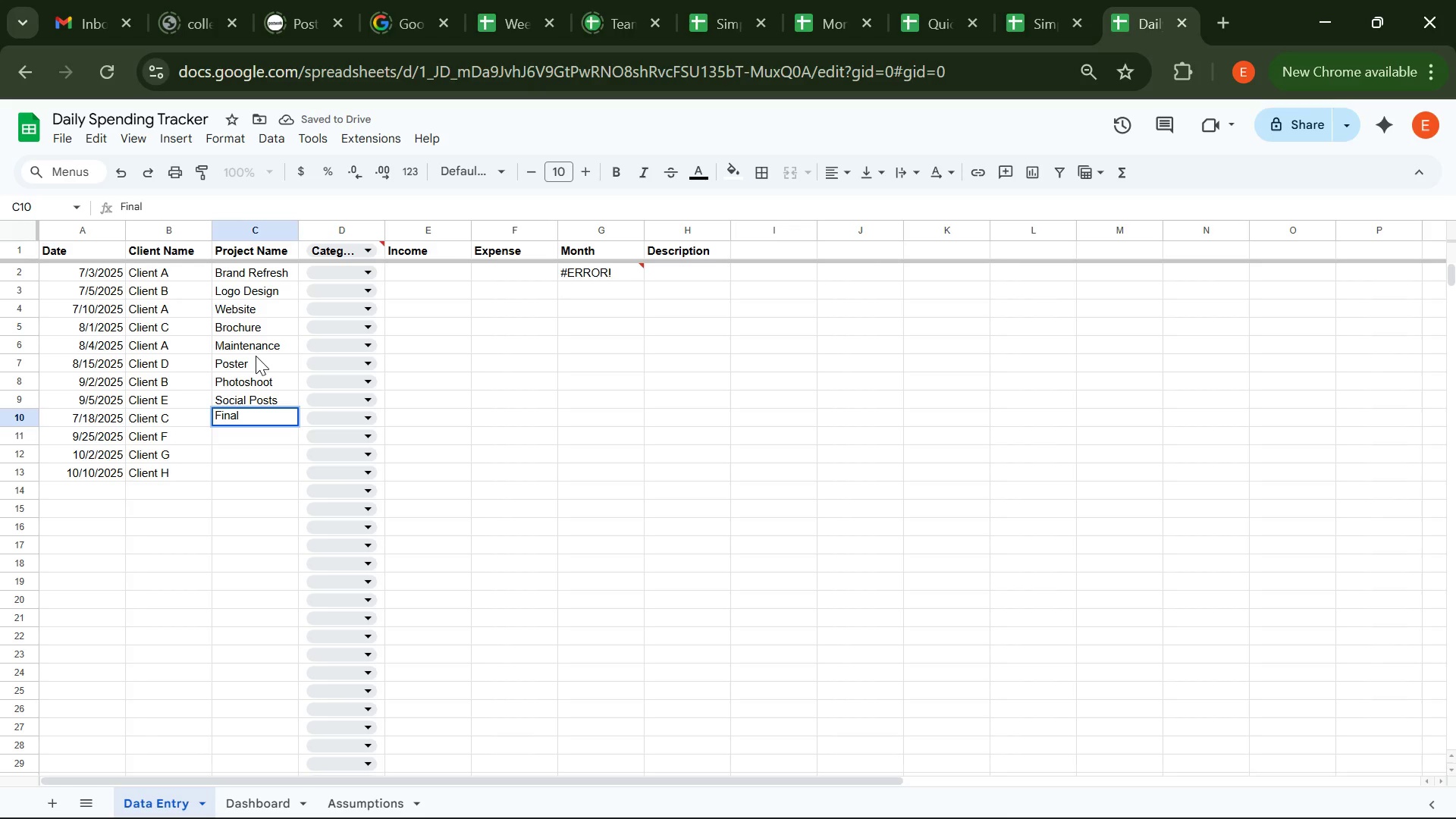 
key(Enter)
 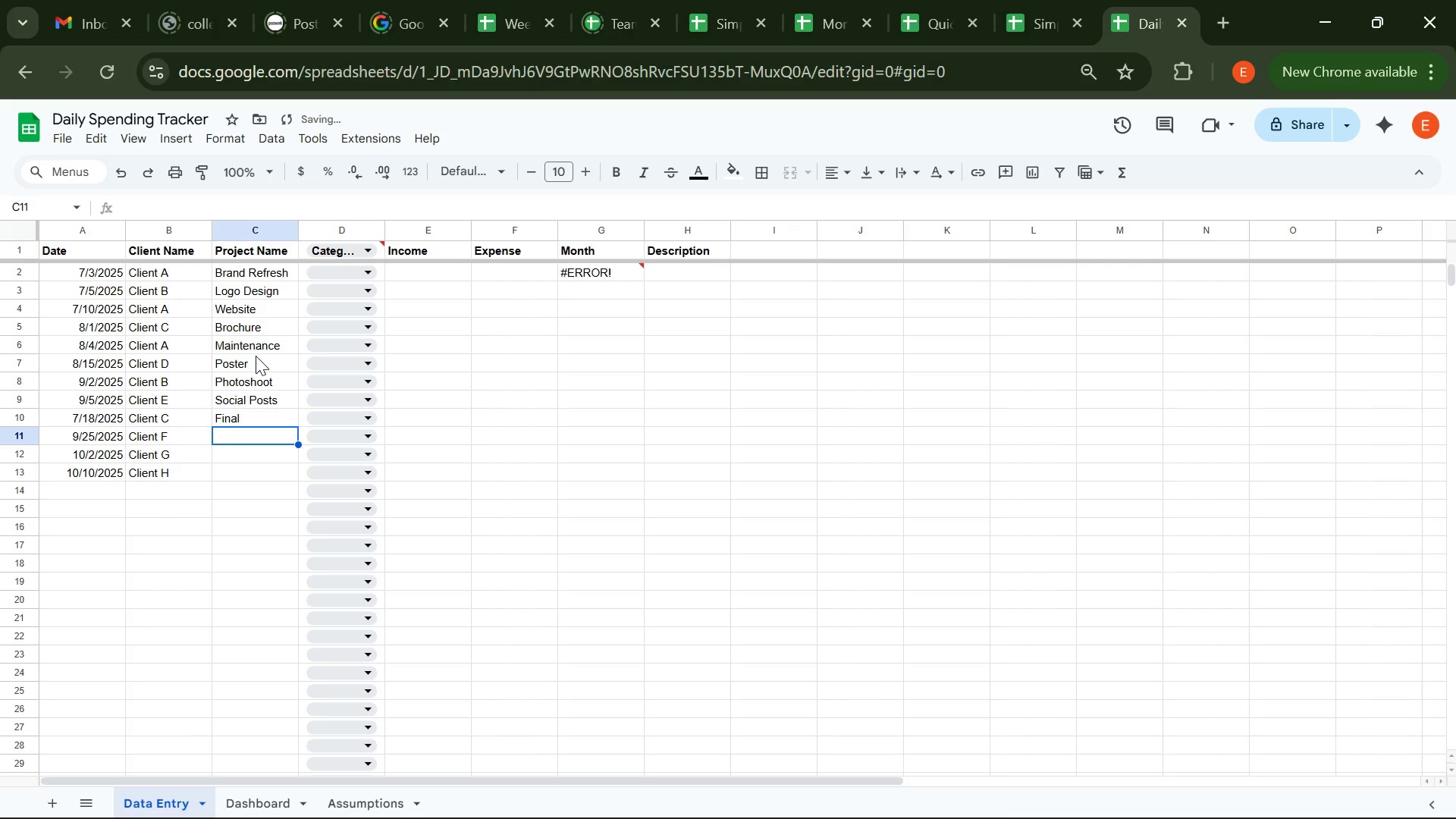 
type(Client meeting)
 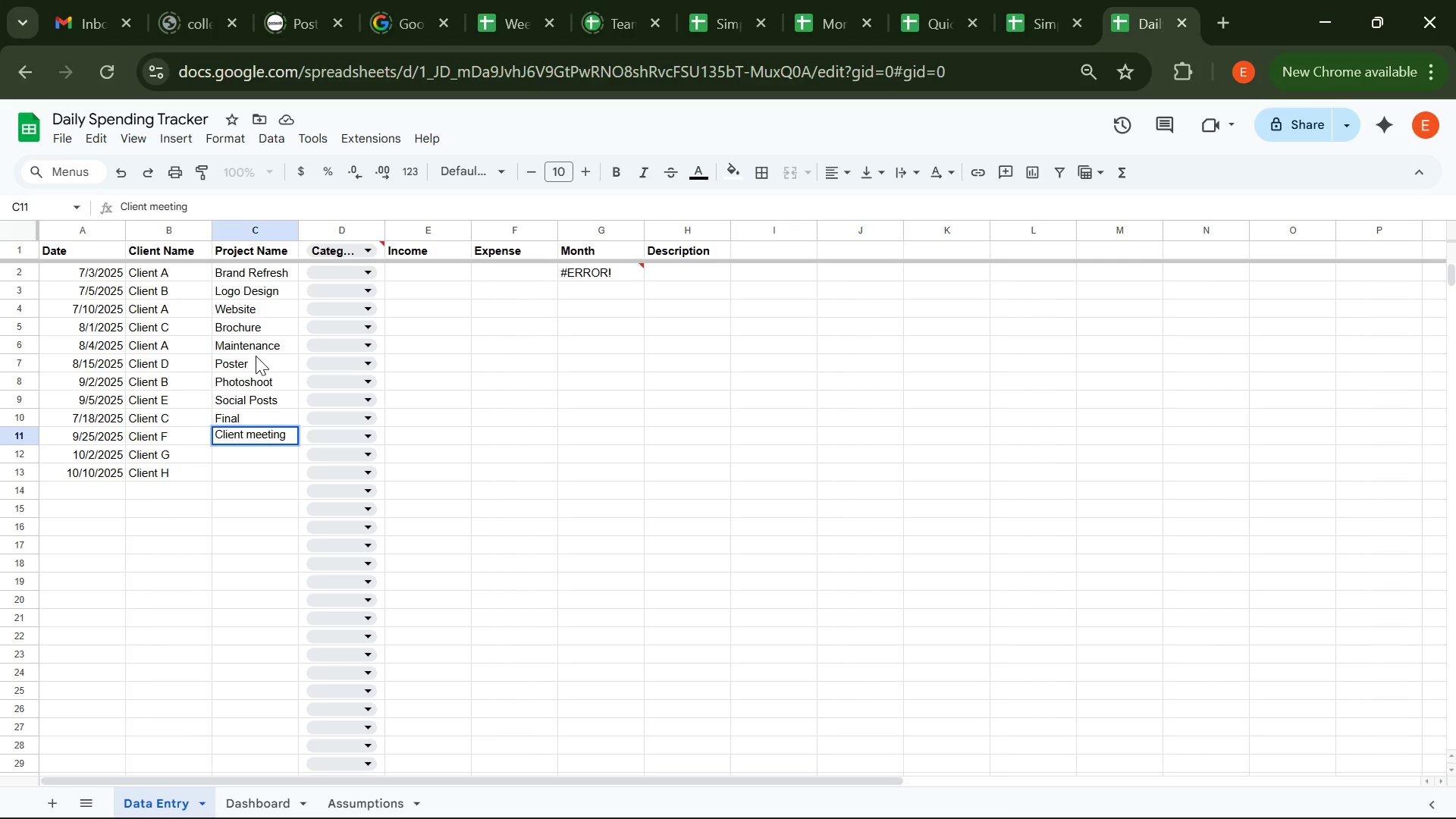 
key(Enter)
 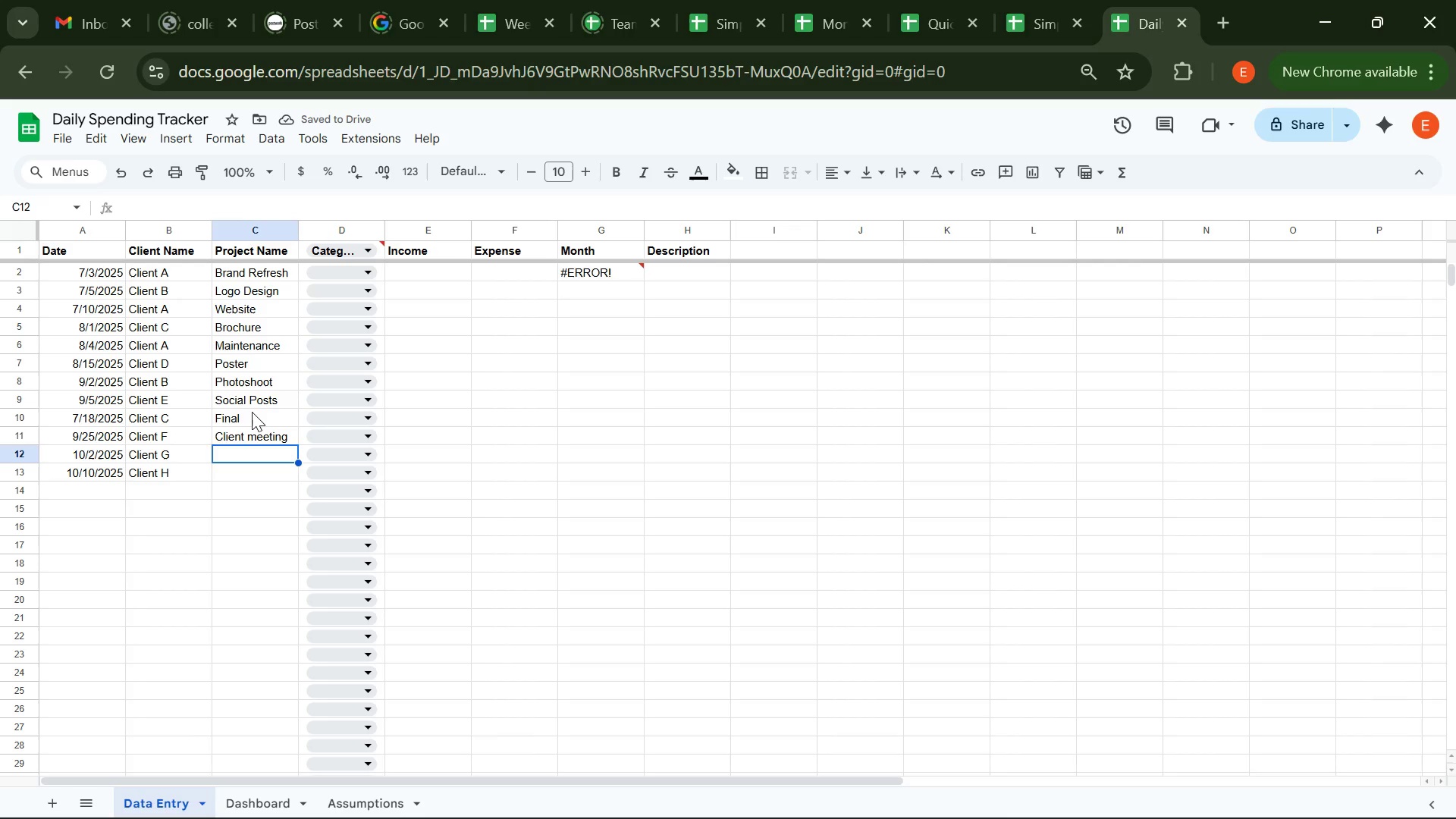 
double_click([252, 410])
 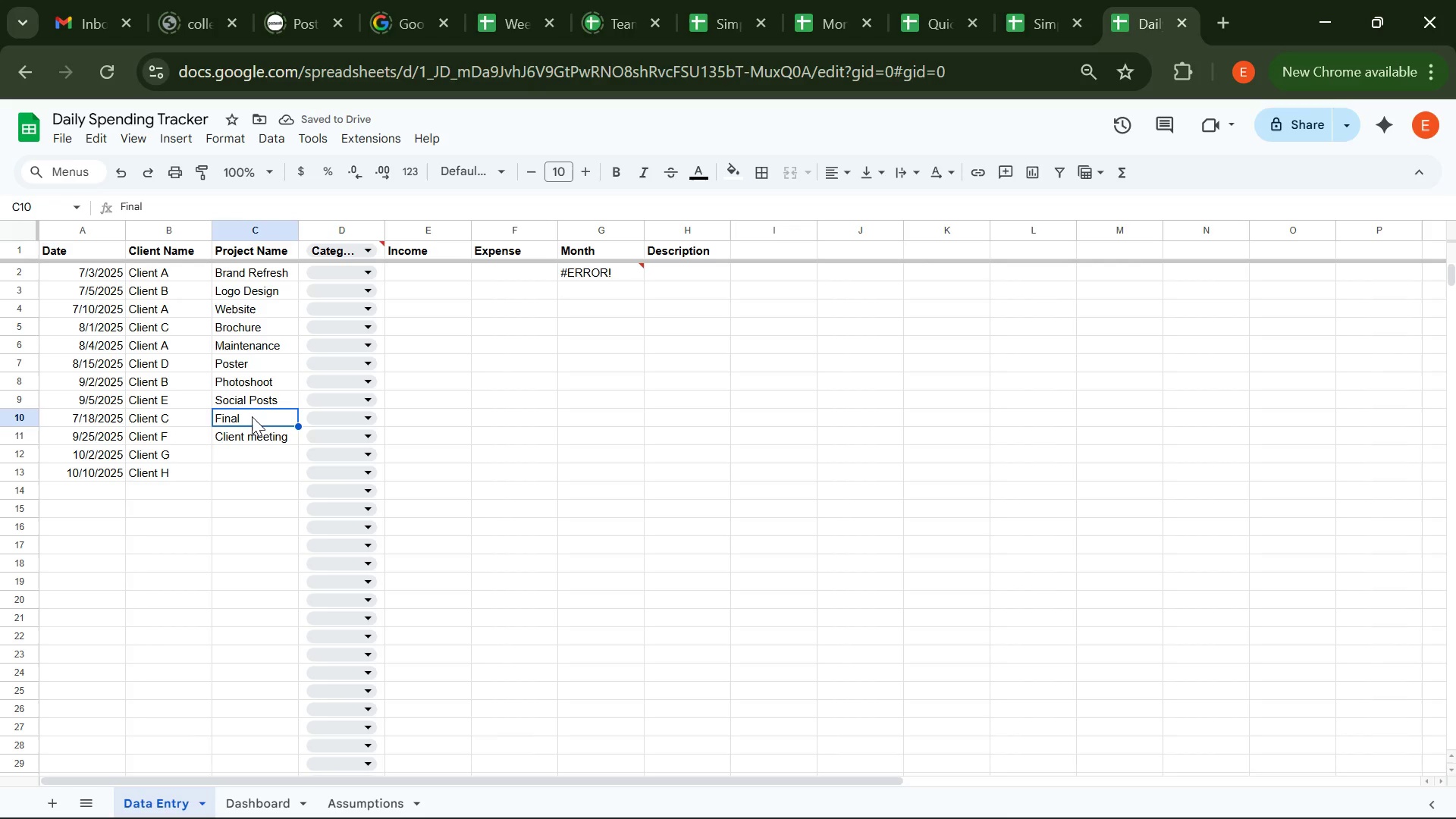 
double_click([252, 416])
 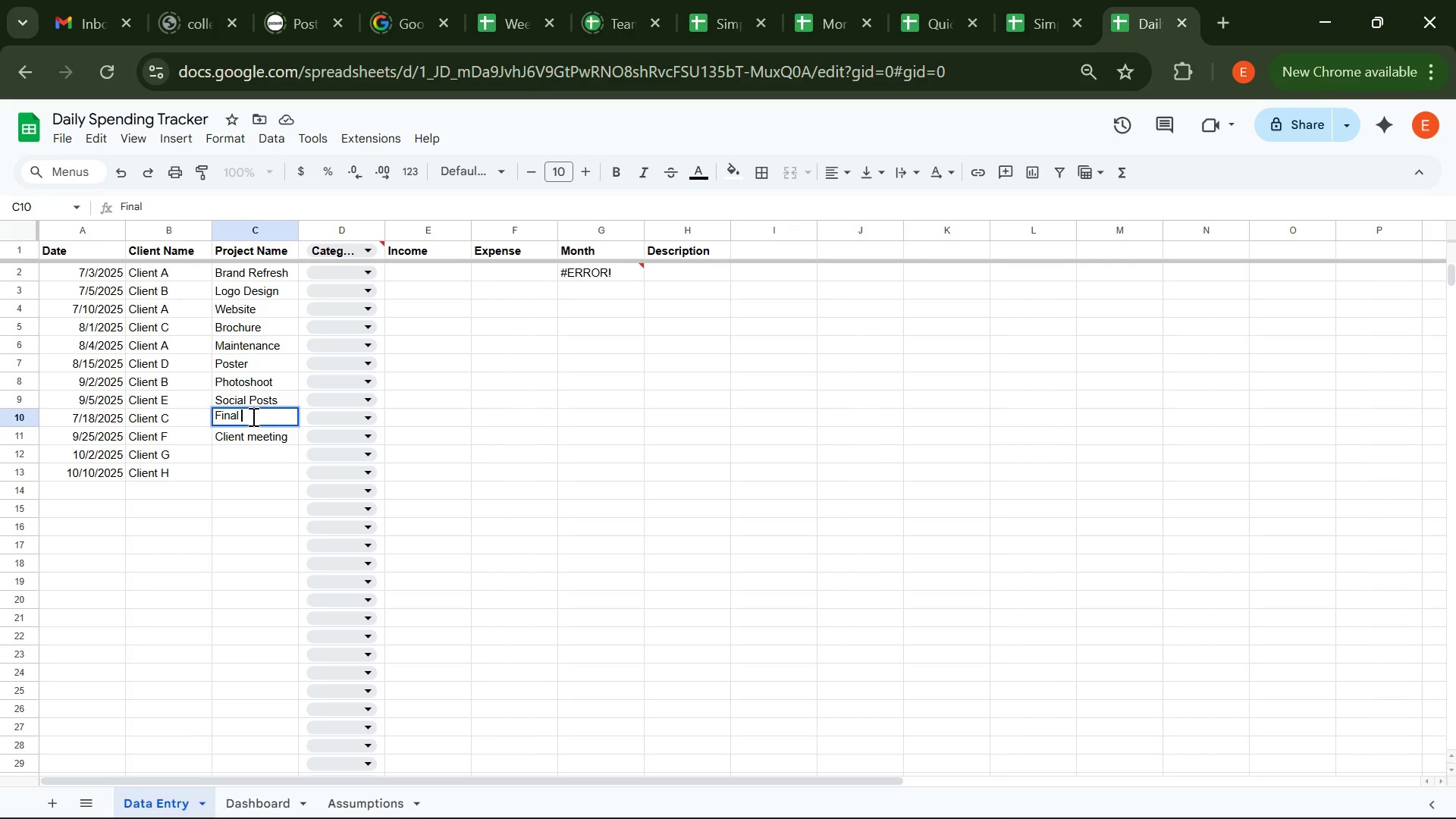 
type( delivery)
 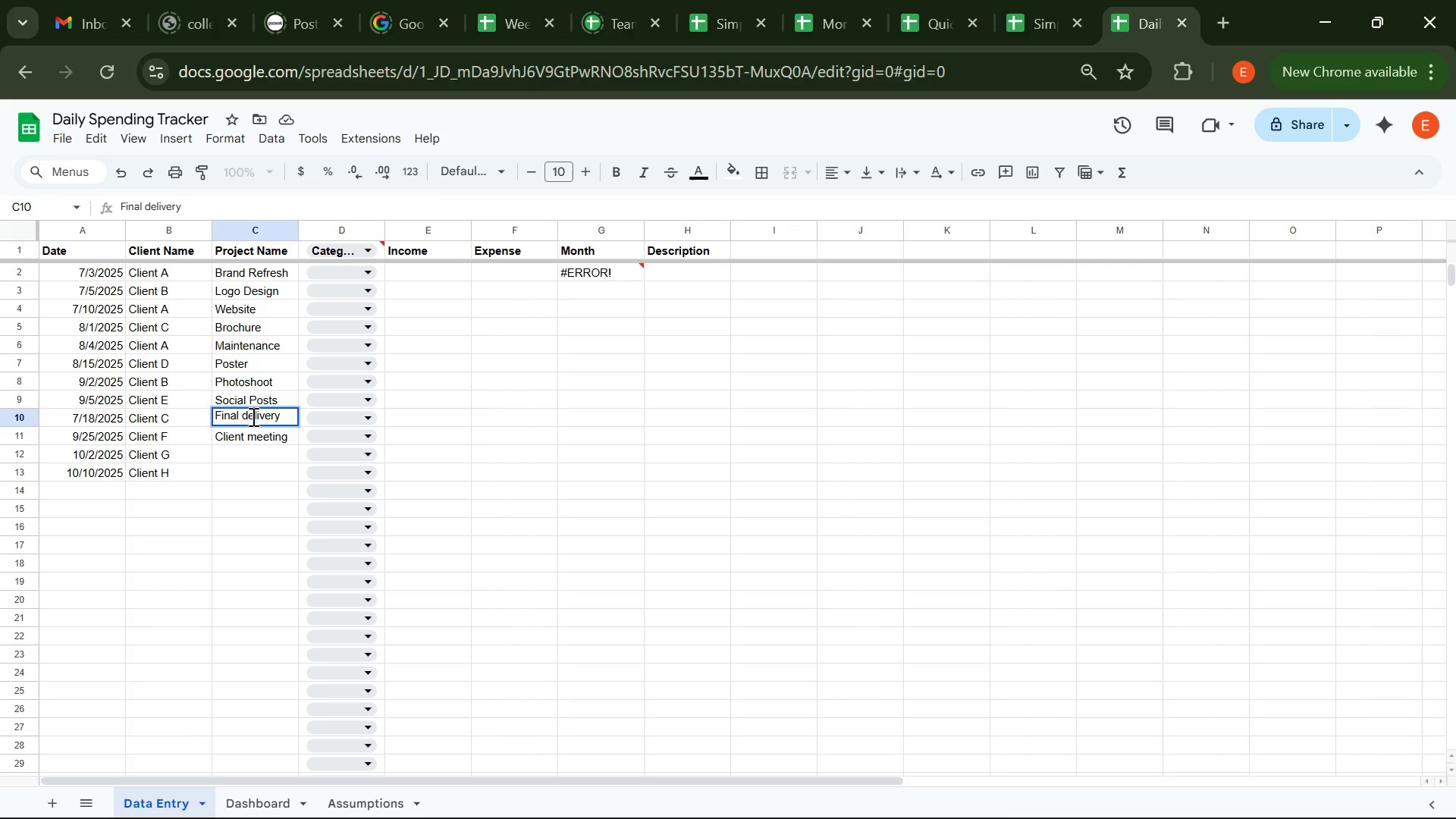 
left_click([252, 416])
 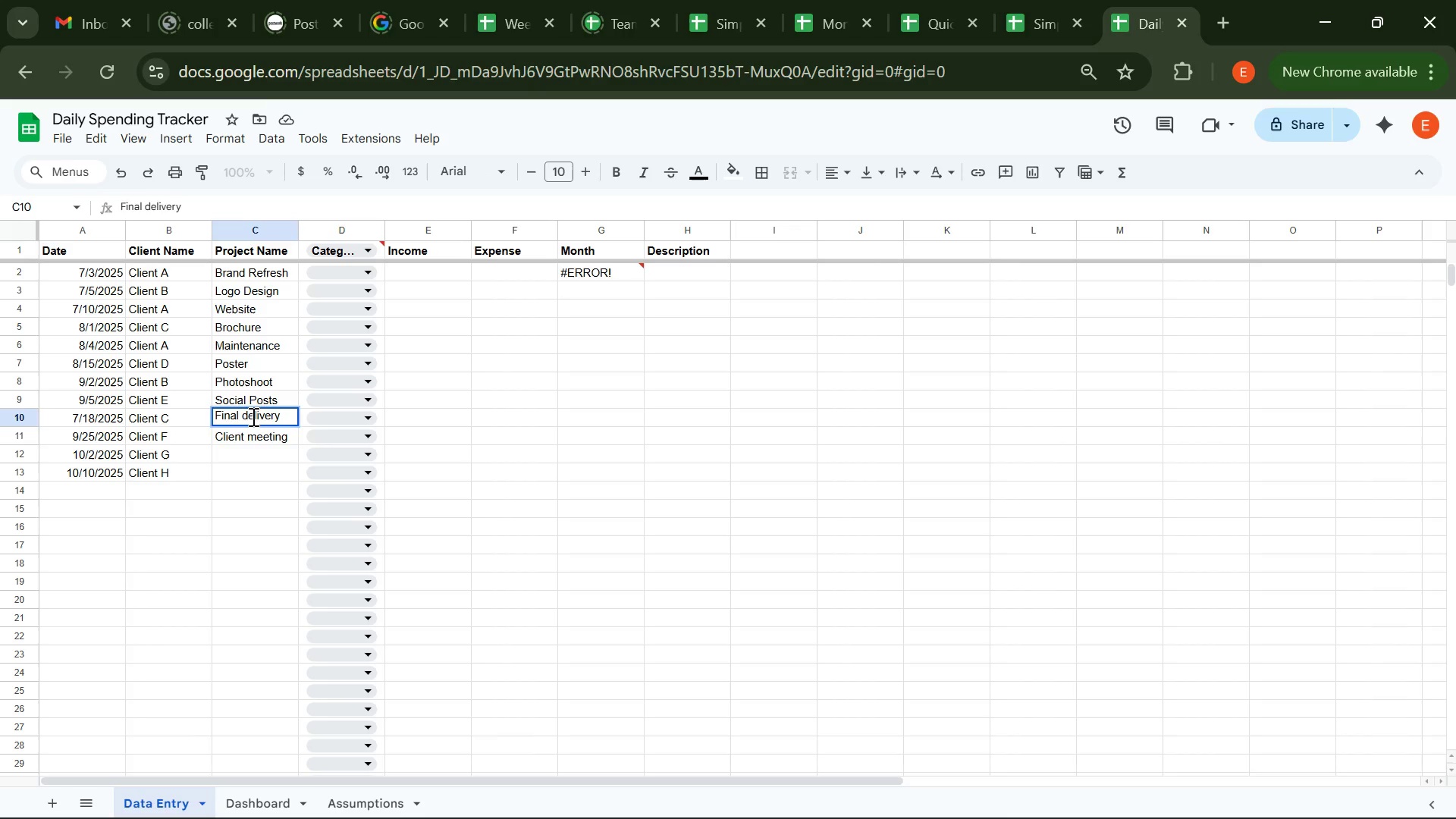 
key(Enter)
 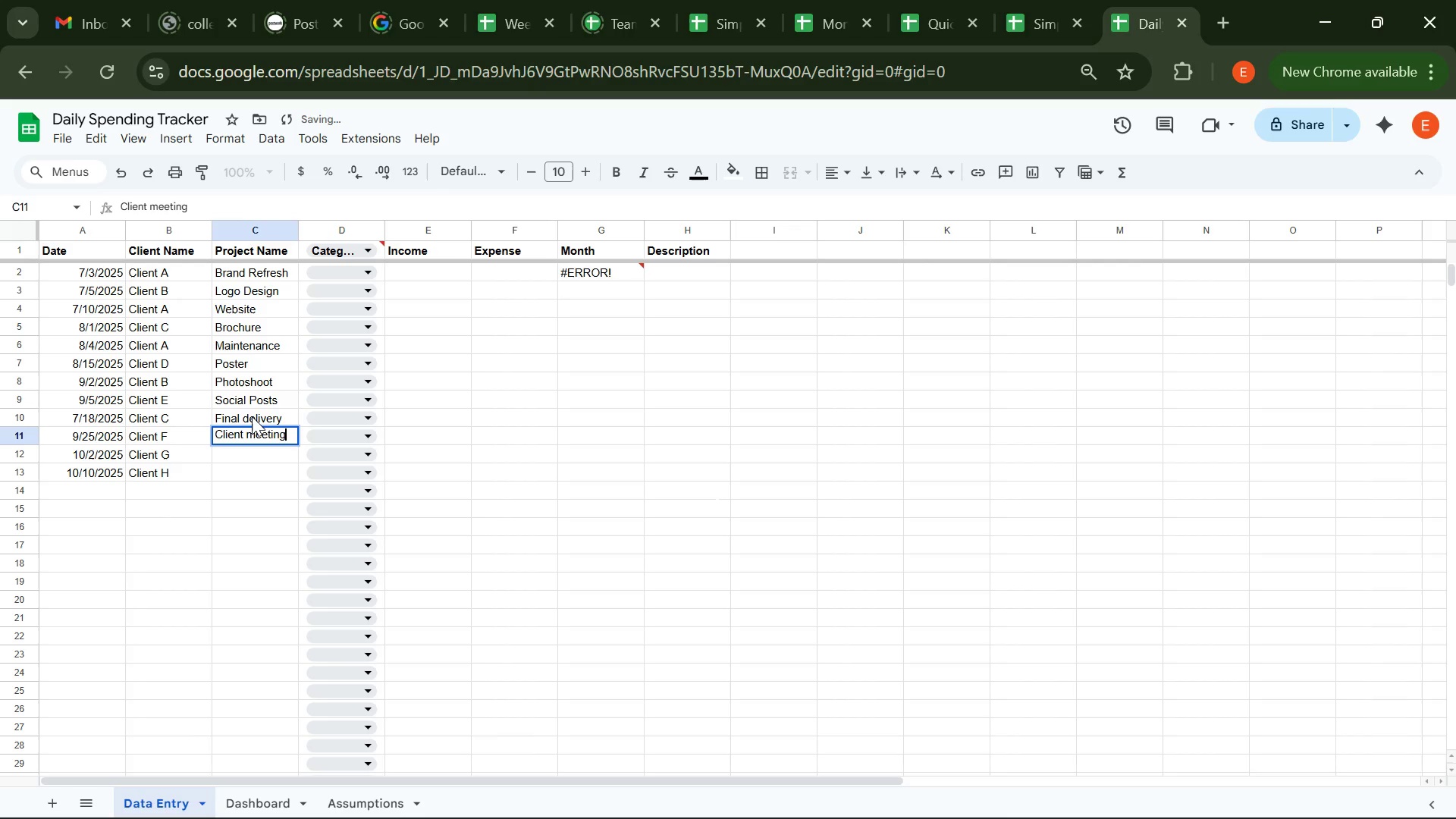 
key(Enter)
 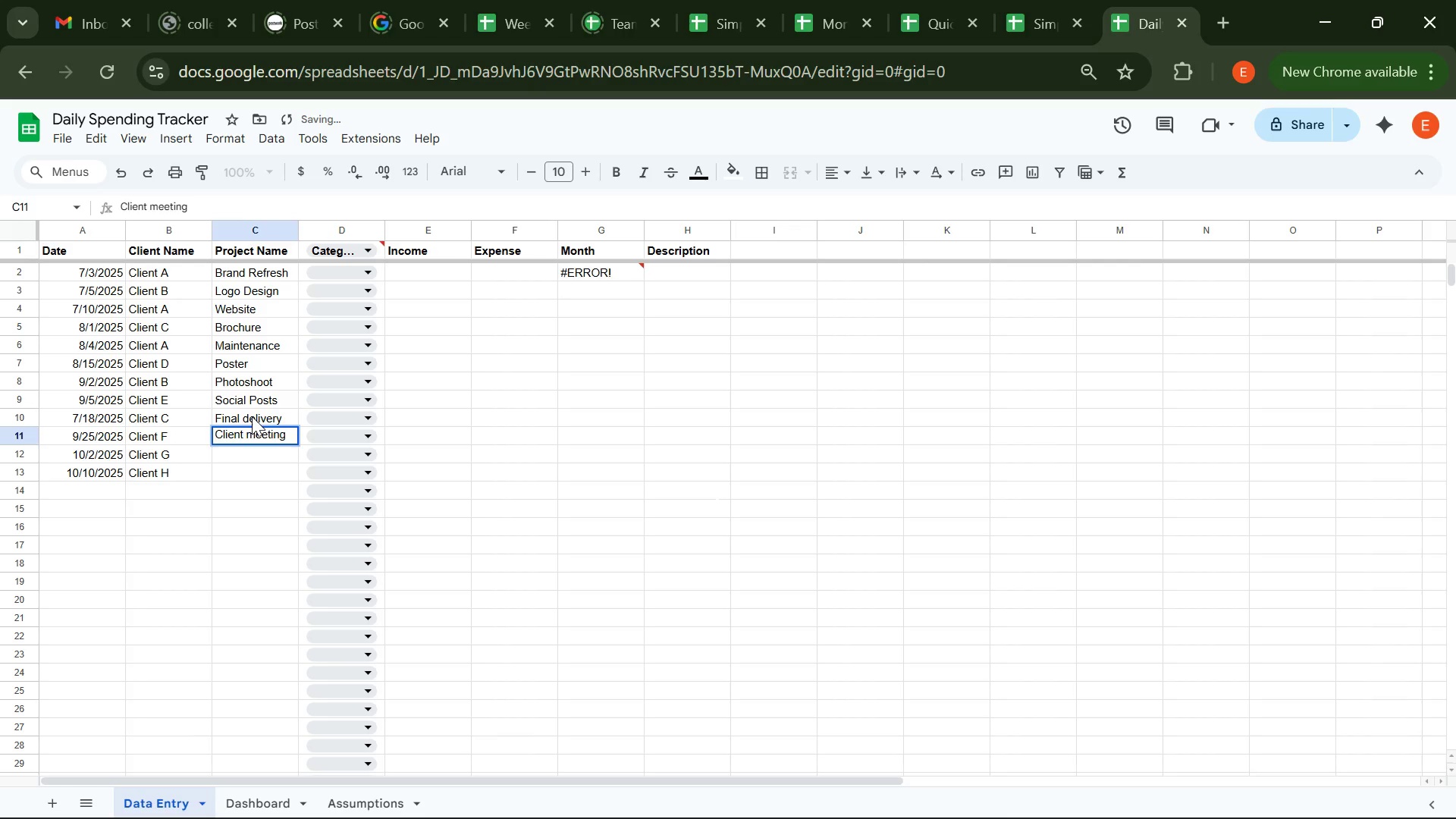 
key(Enter)
 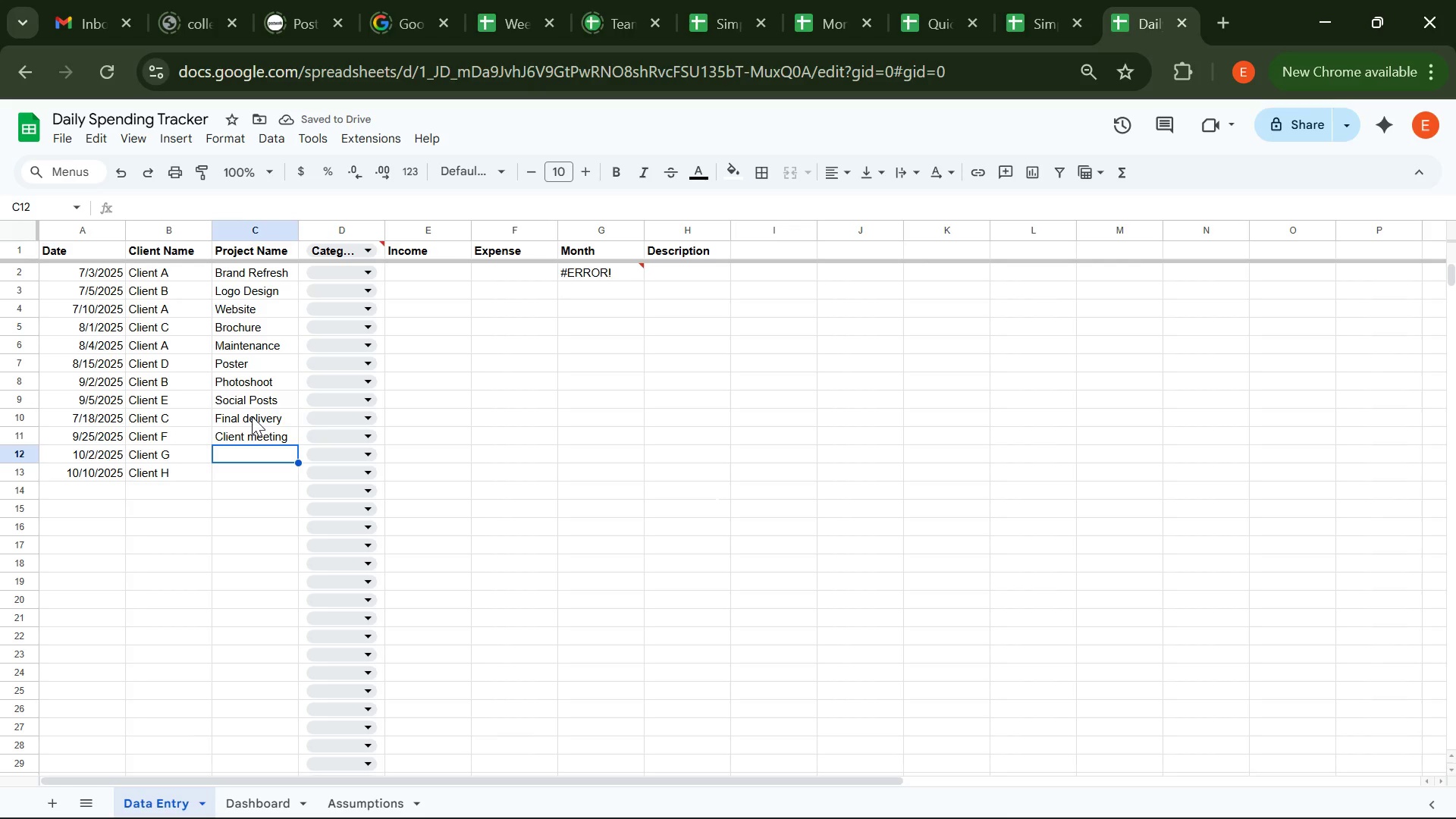 
key(Tab)
 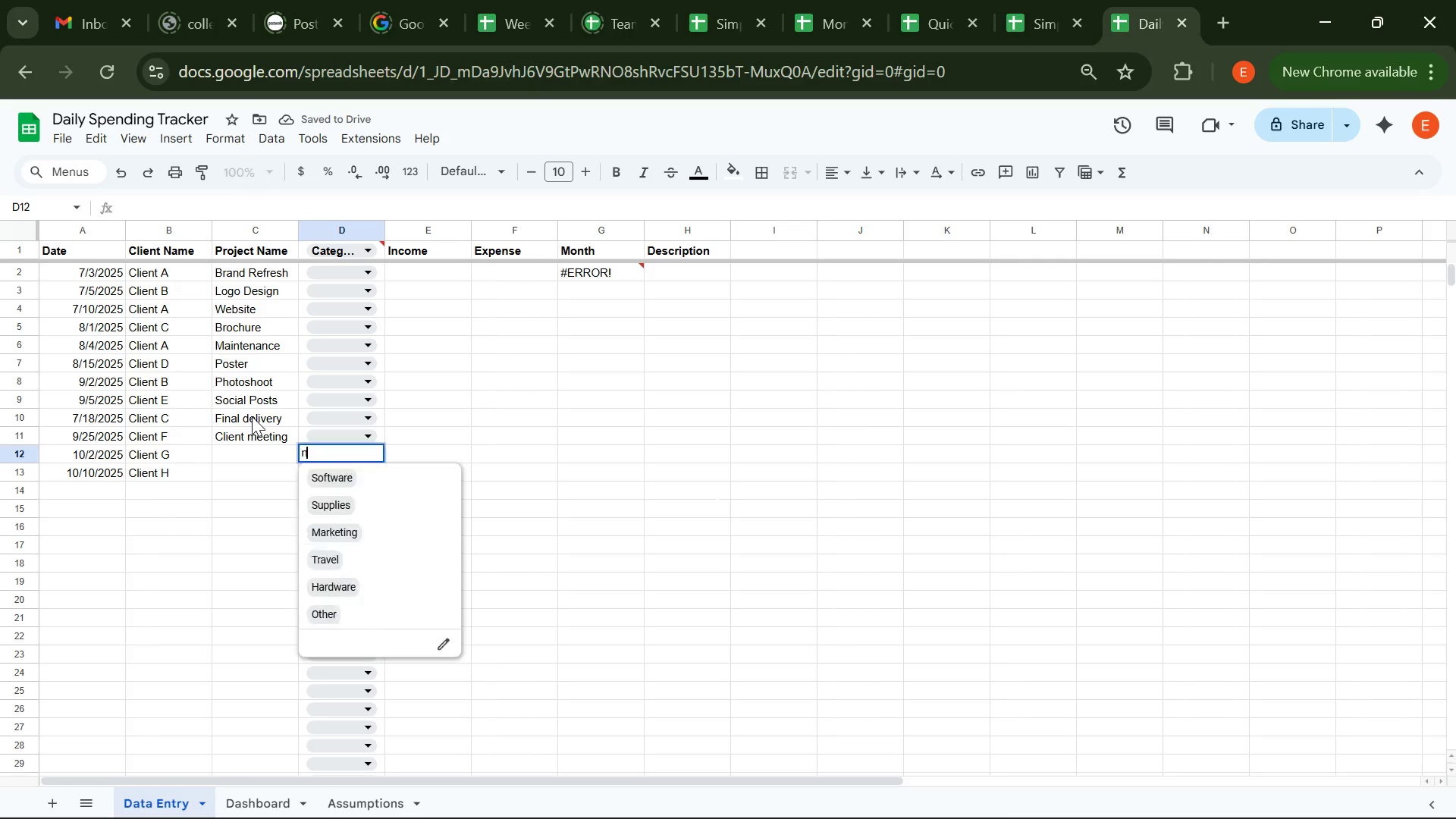 
key(N)
 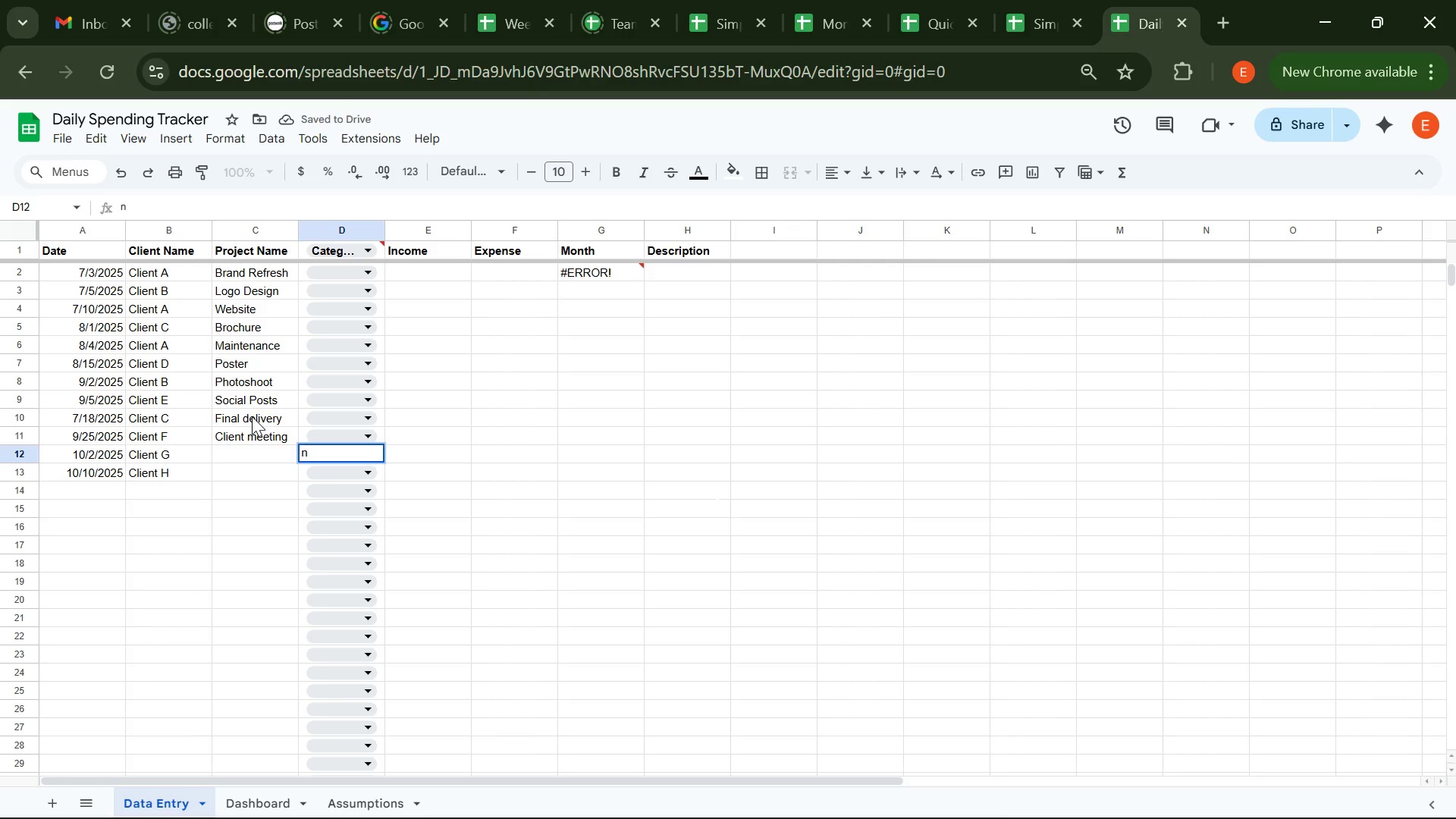 
key(Backspace)
 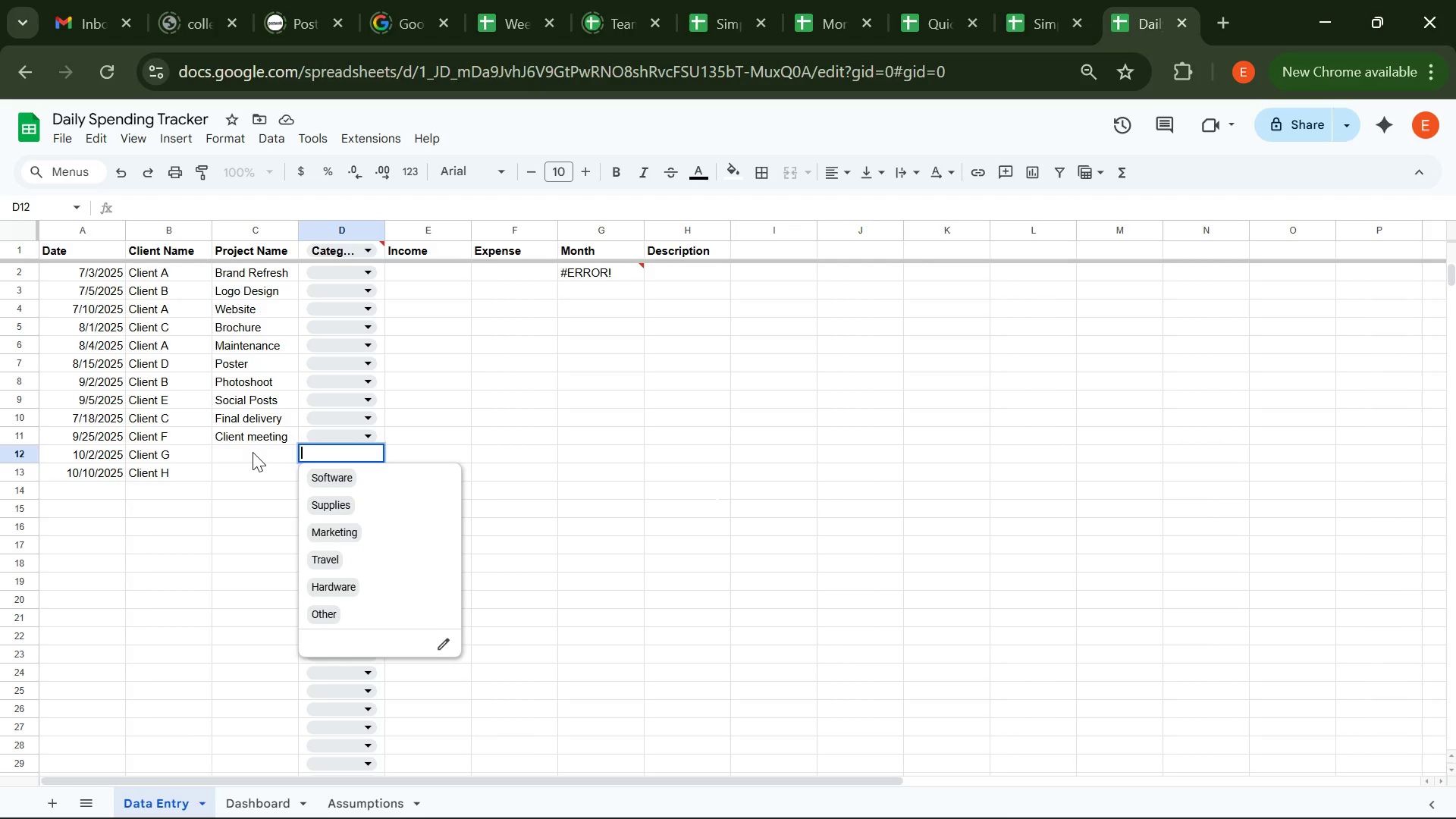 
left_click([253, 452])
 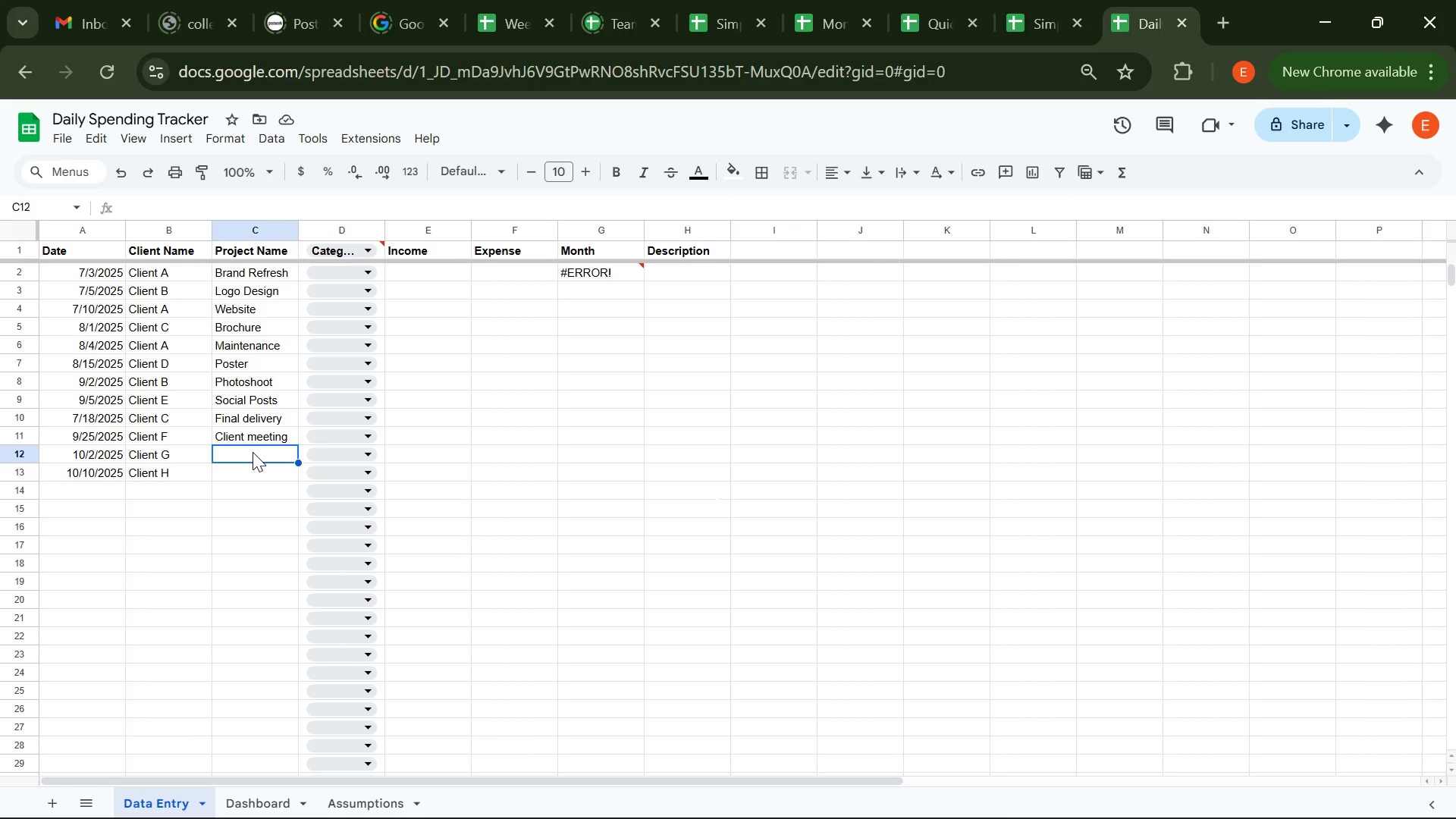 
type(New project)
 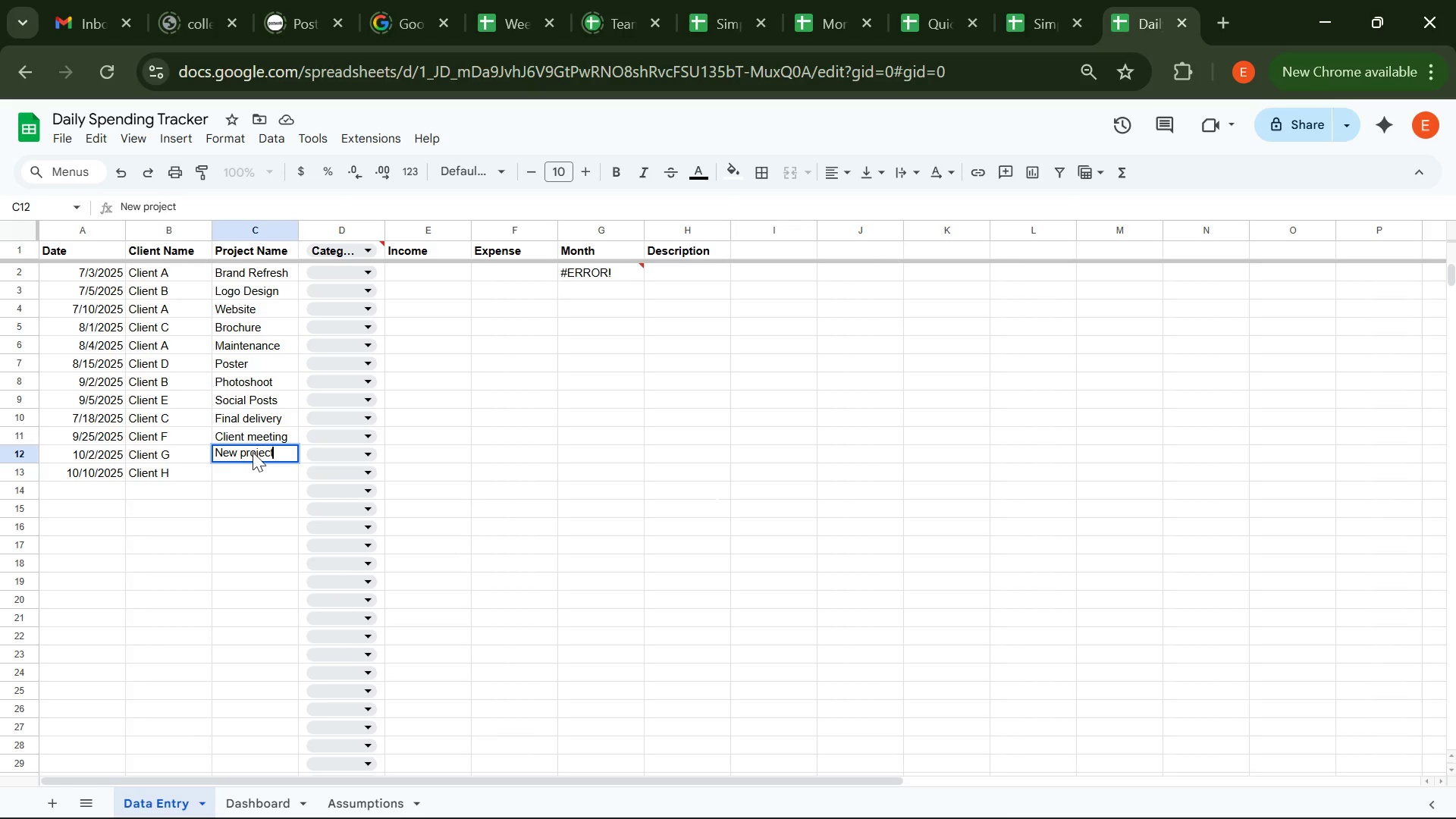 
key(Enter)
 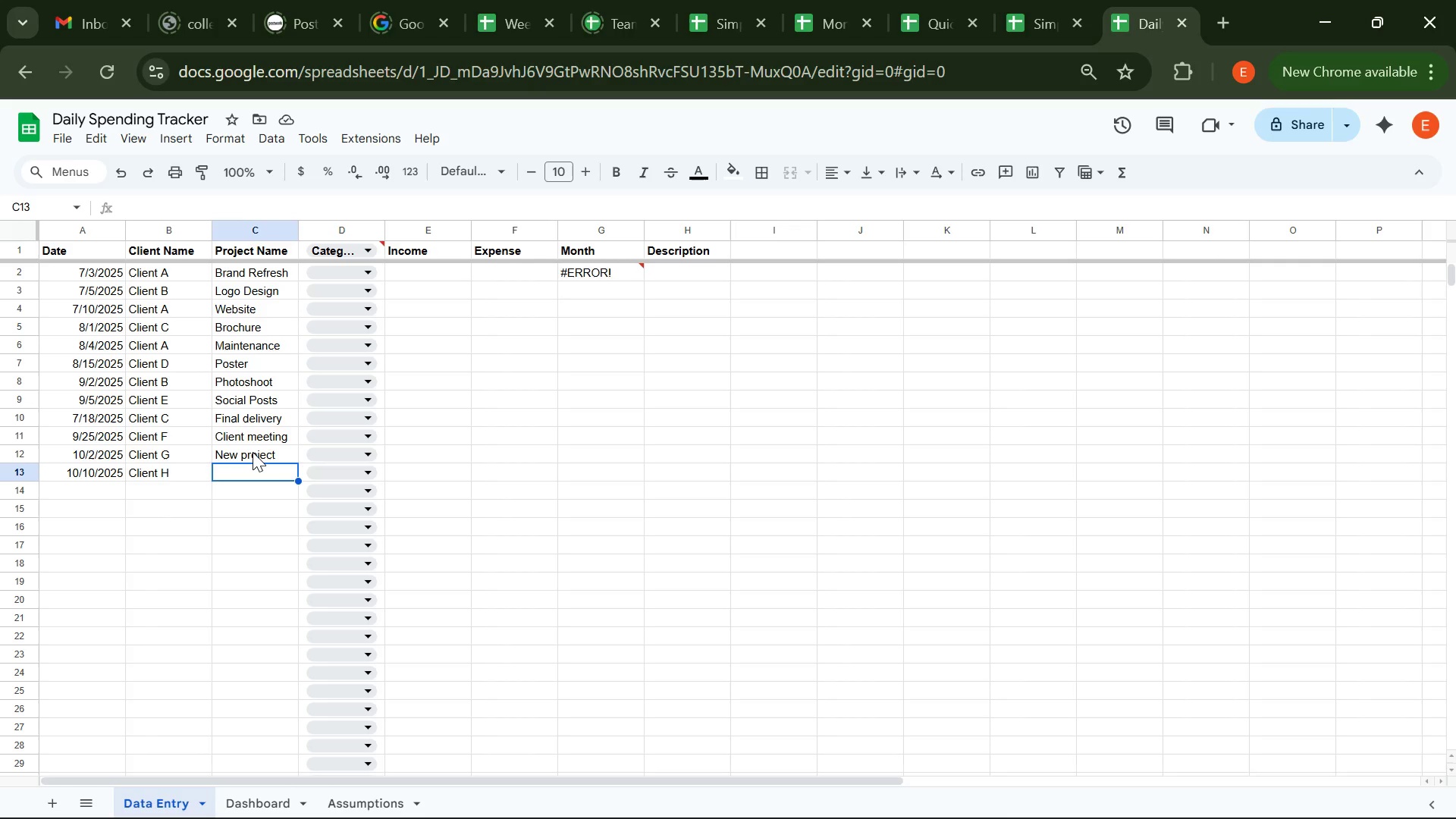 
wait(16.22)
 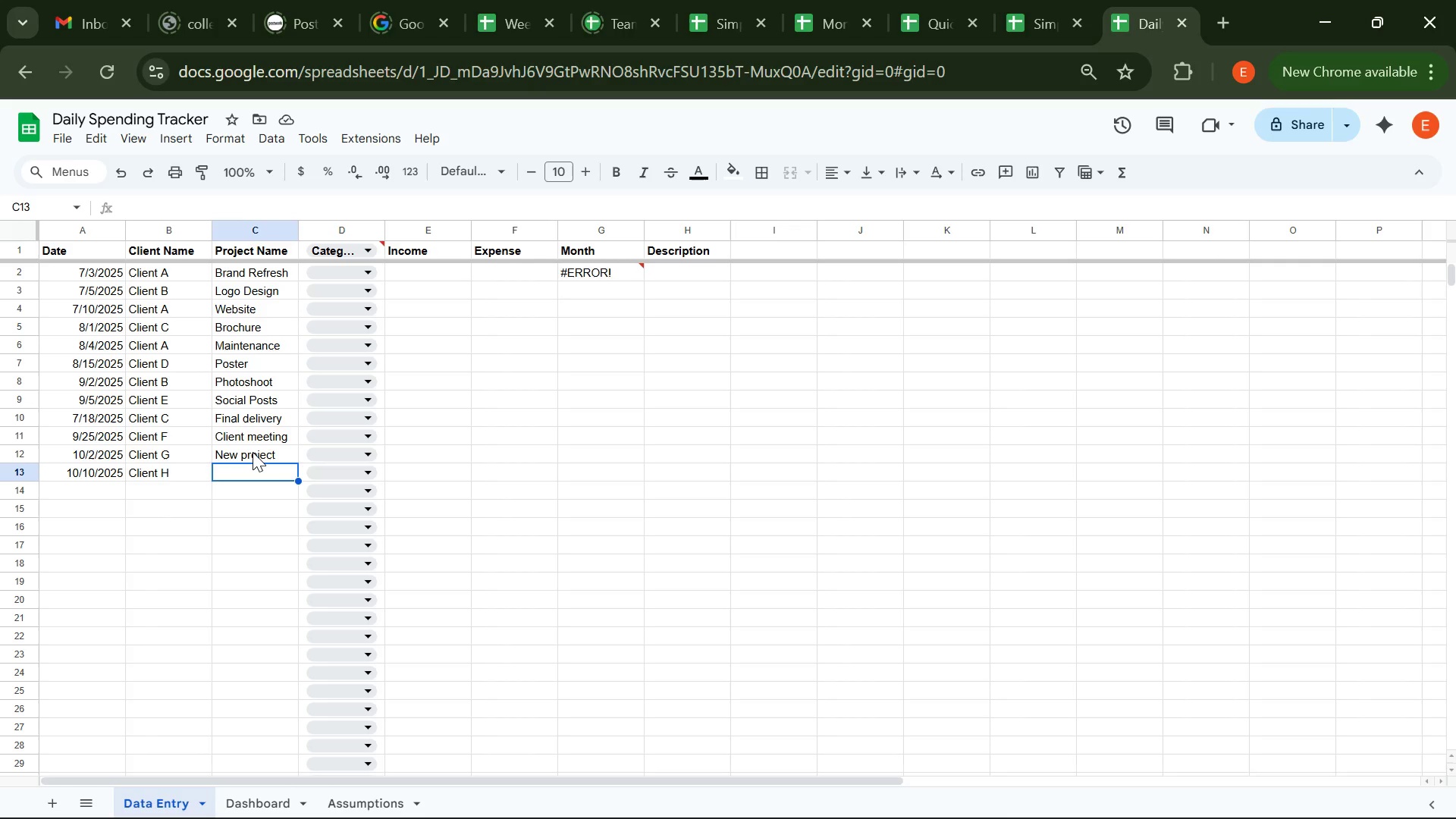 
type(Templates supplies )
 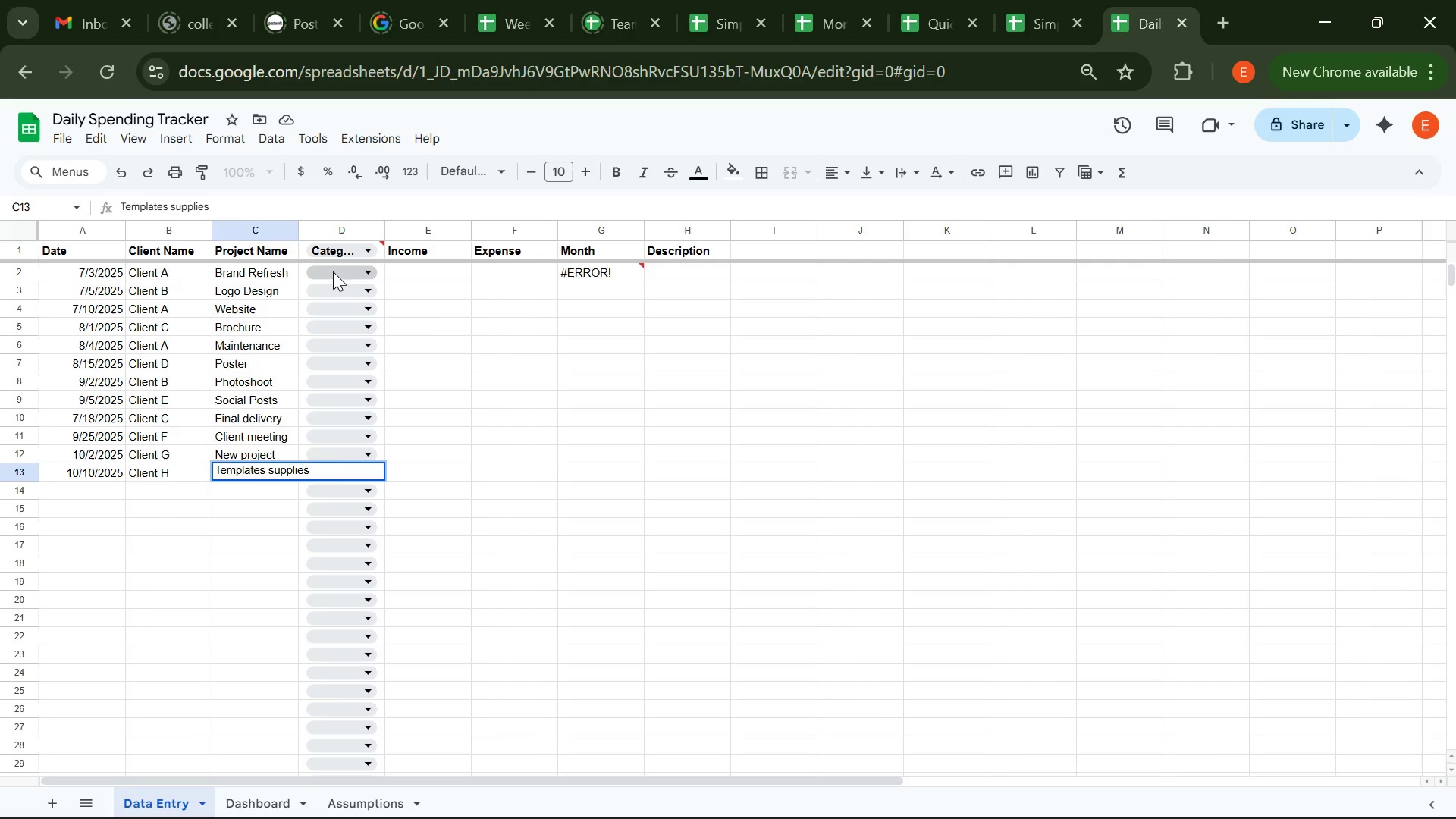 
left_click([334, 268])
 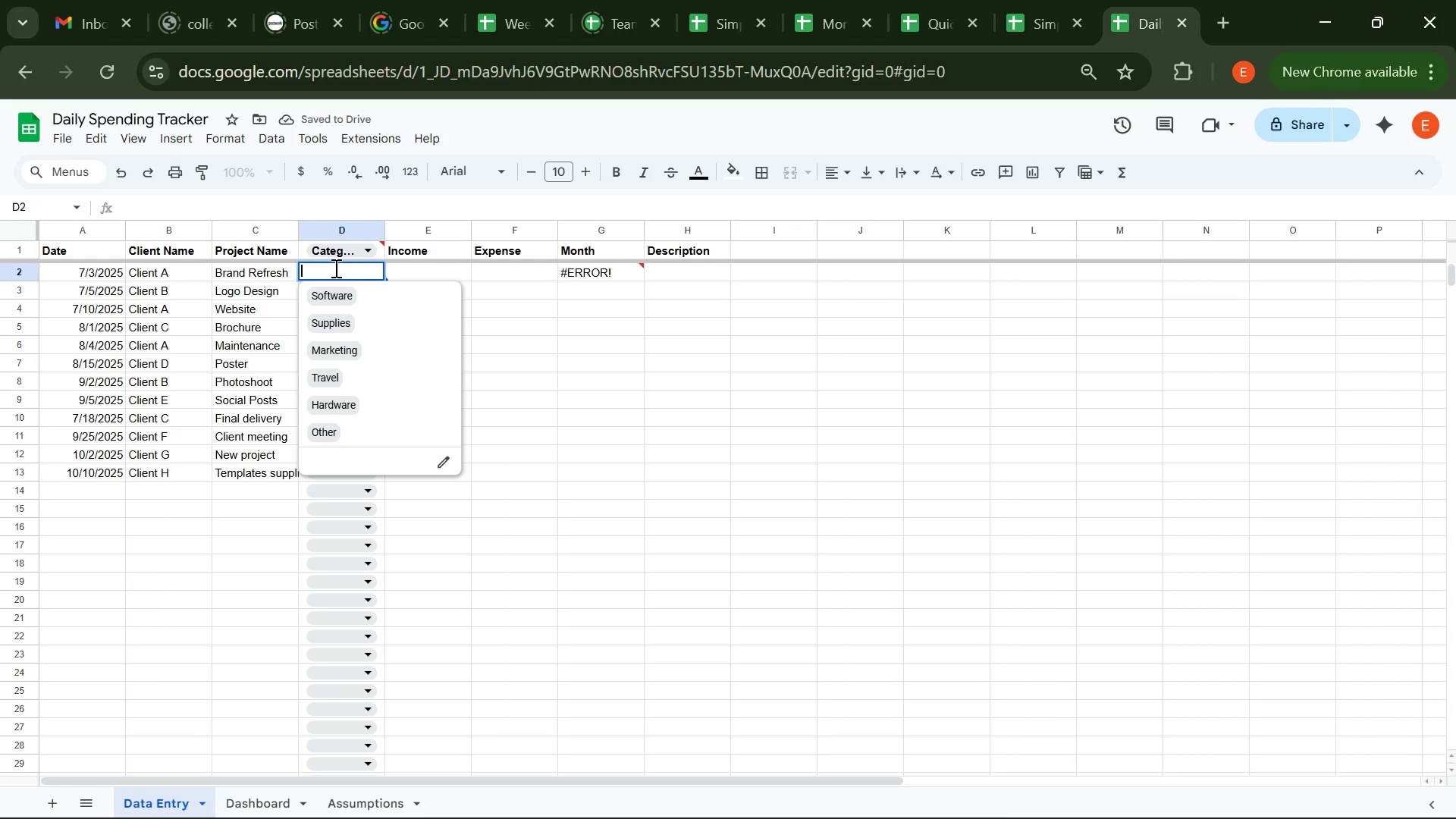 
wait(5.44)
 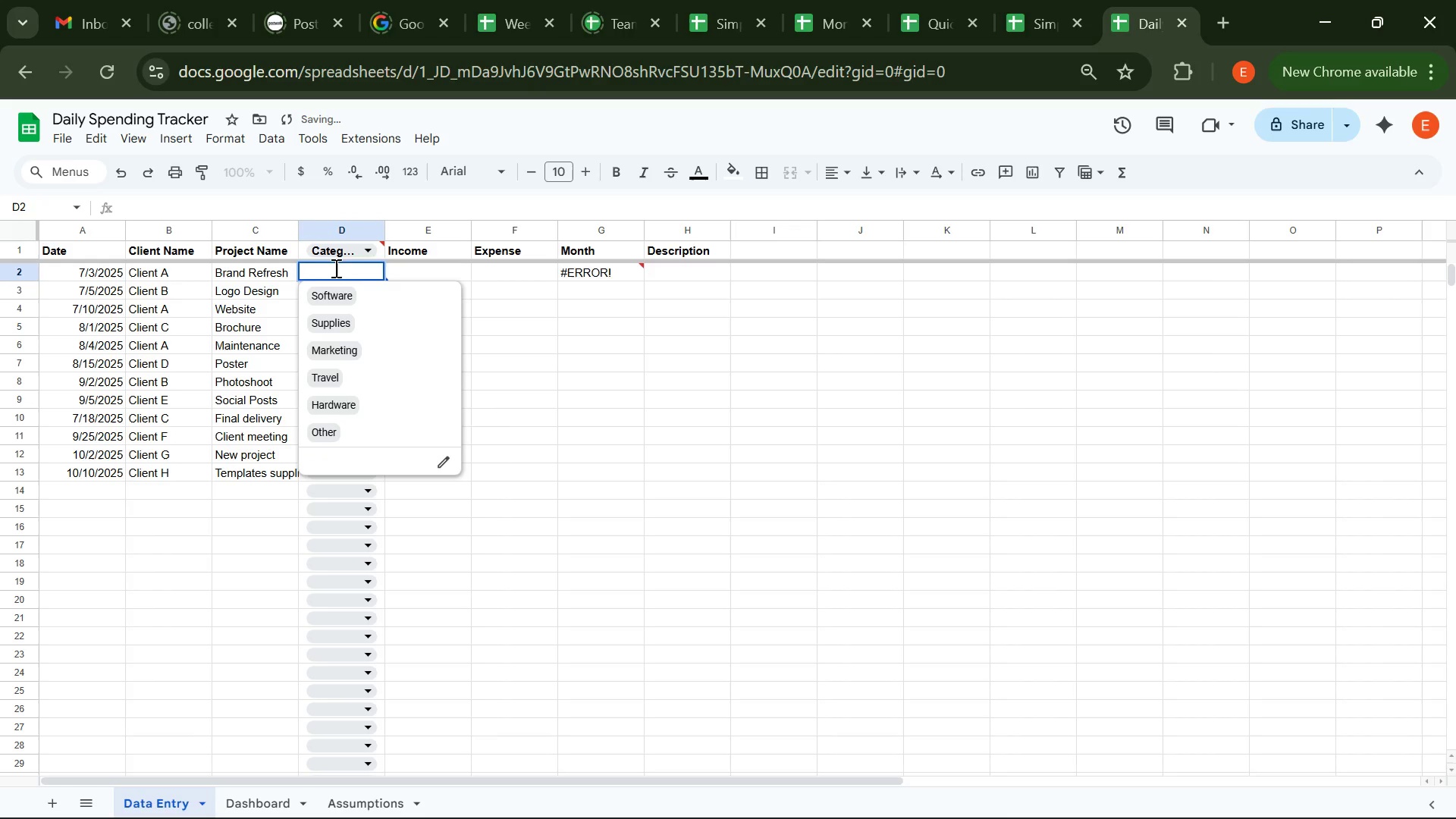 
left_click([367, 301])
 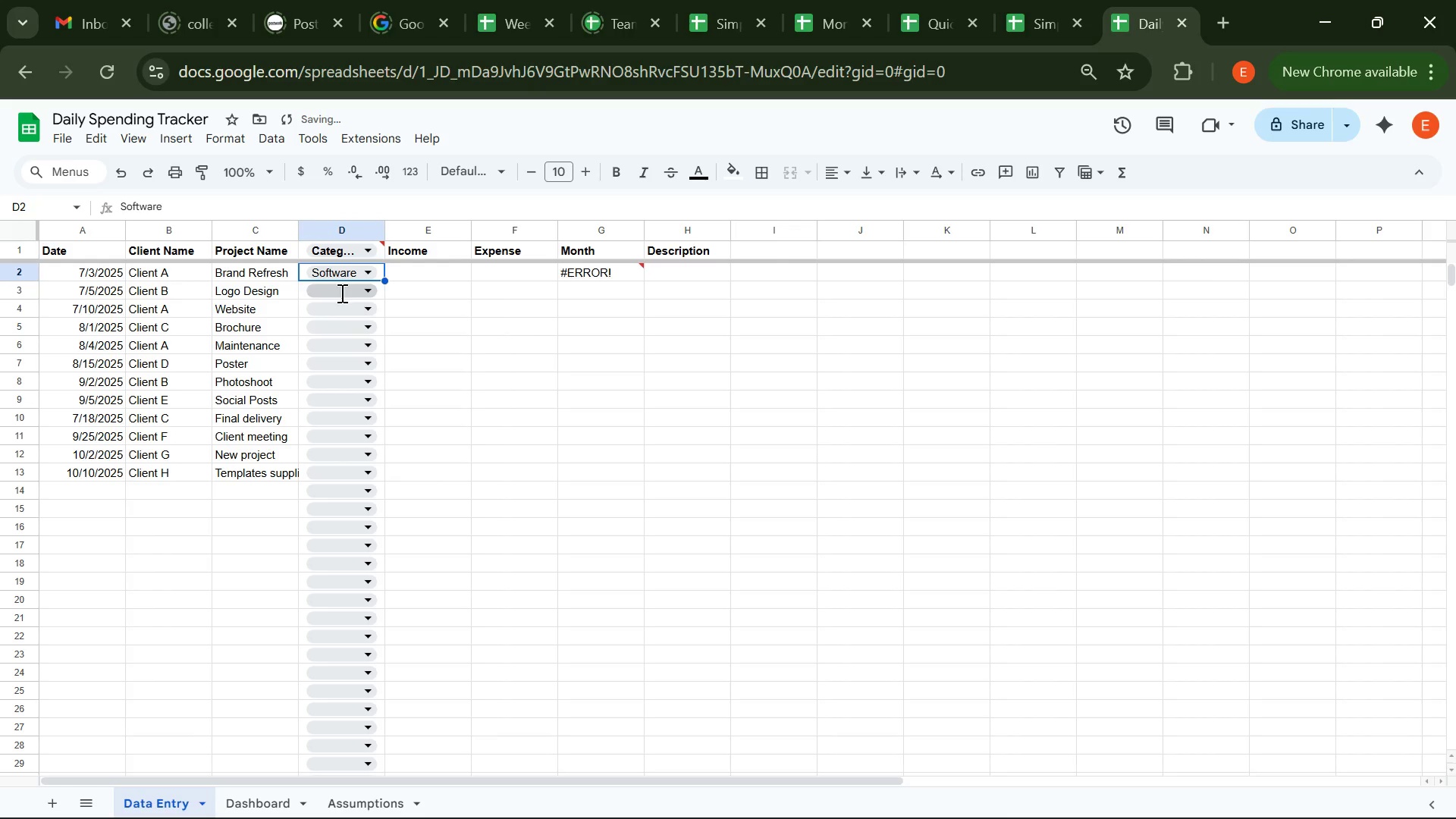 
left_click([340, 293])
 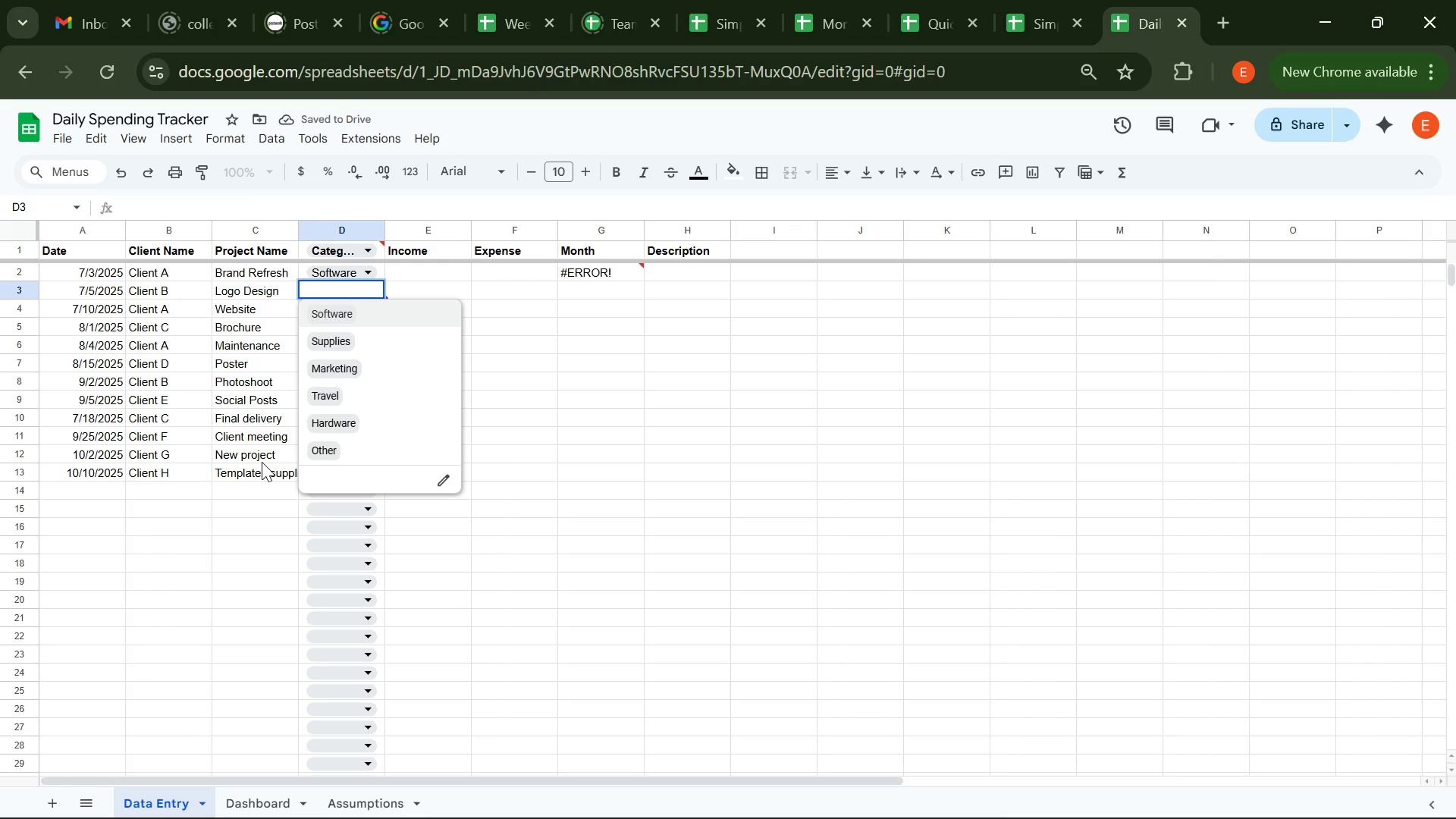 
double_click([262, 462])
 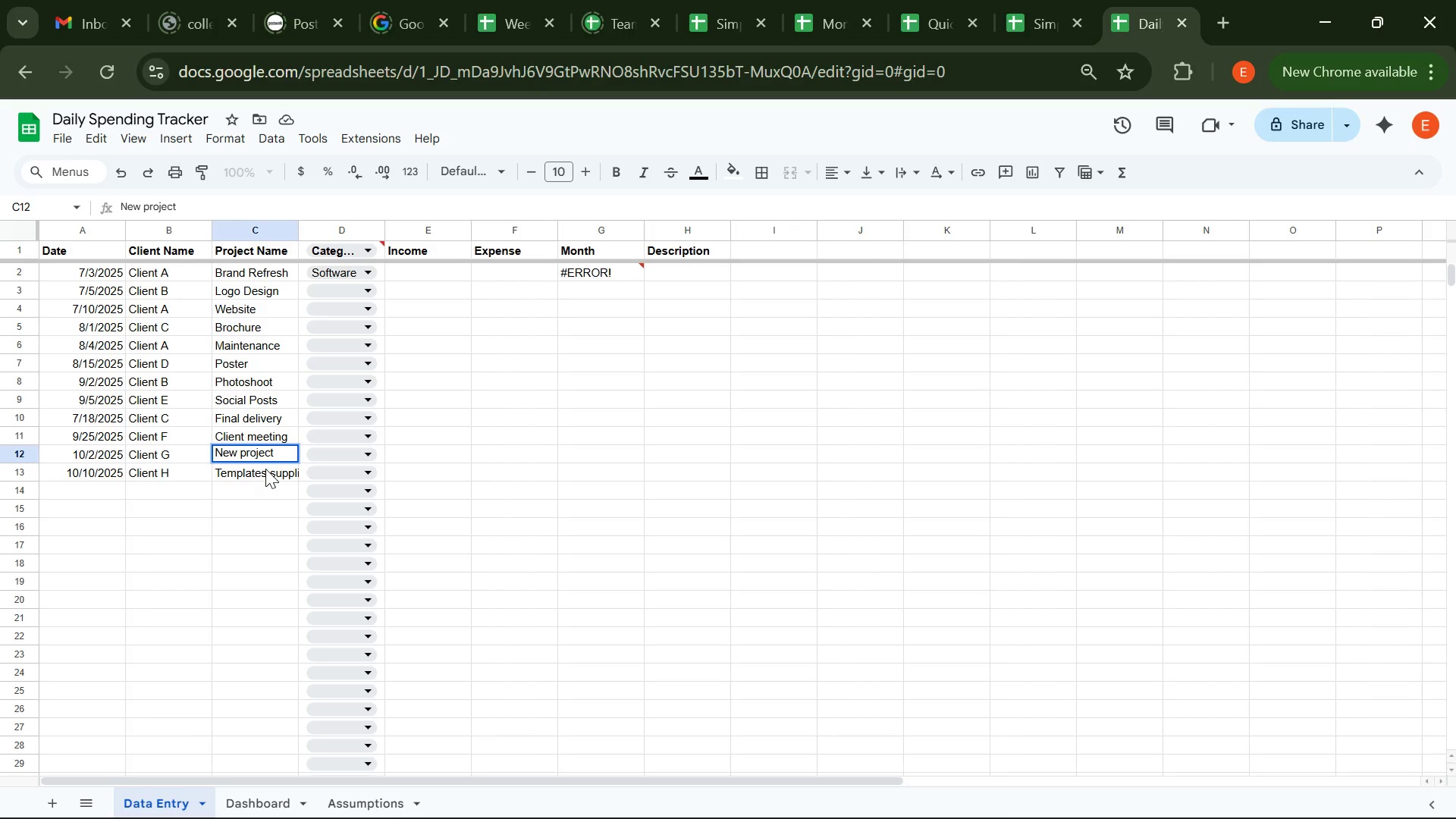 
double_click([265, 469])
 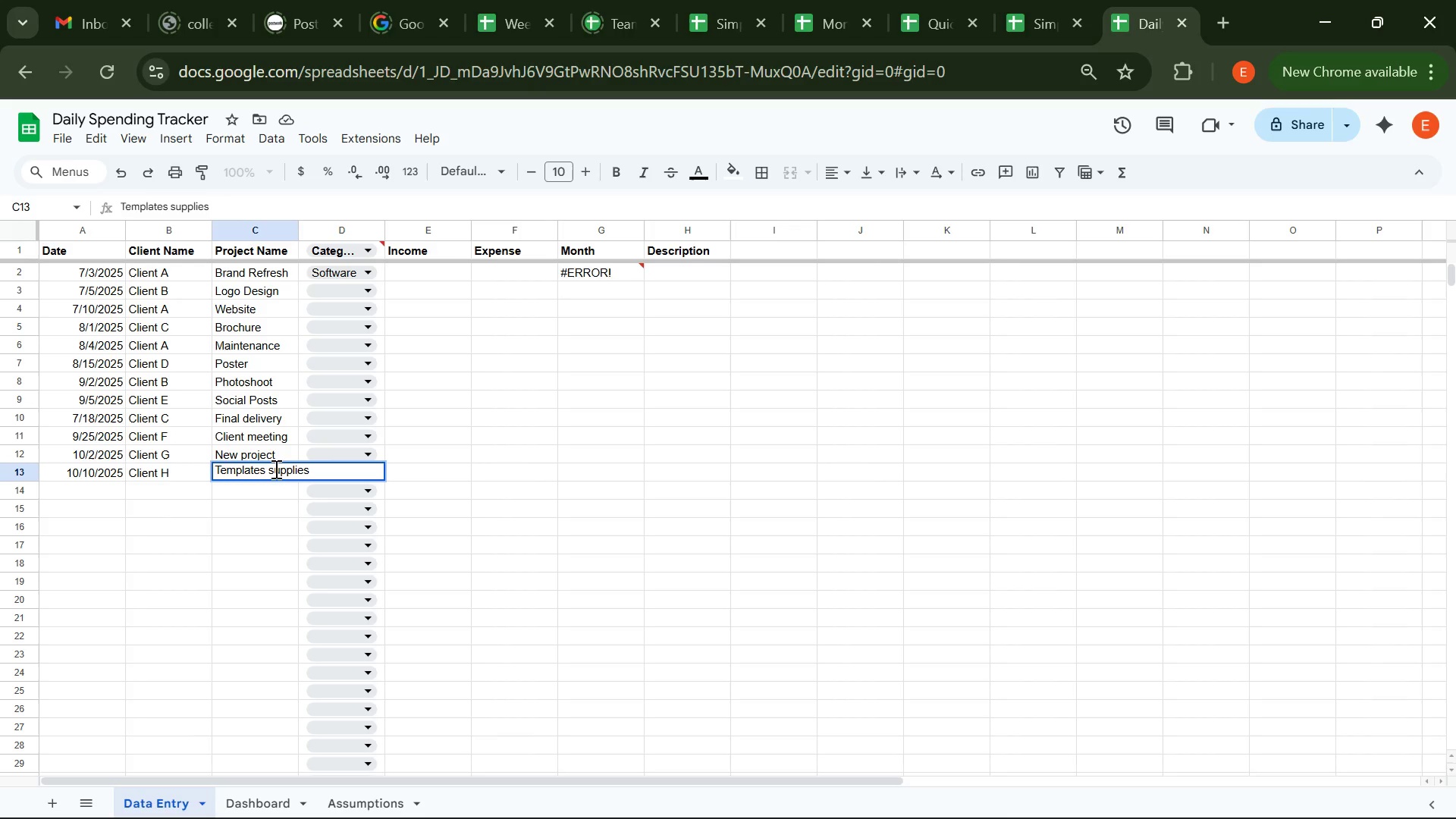 
key(Backspace)
 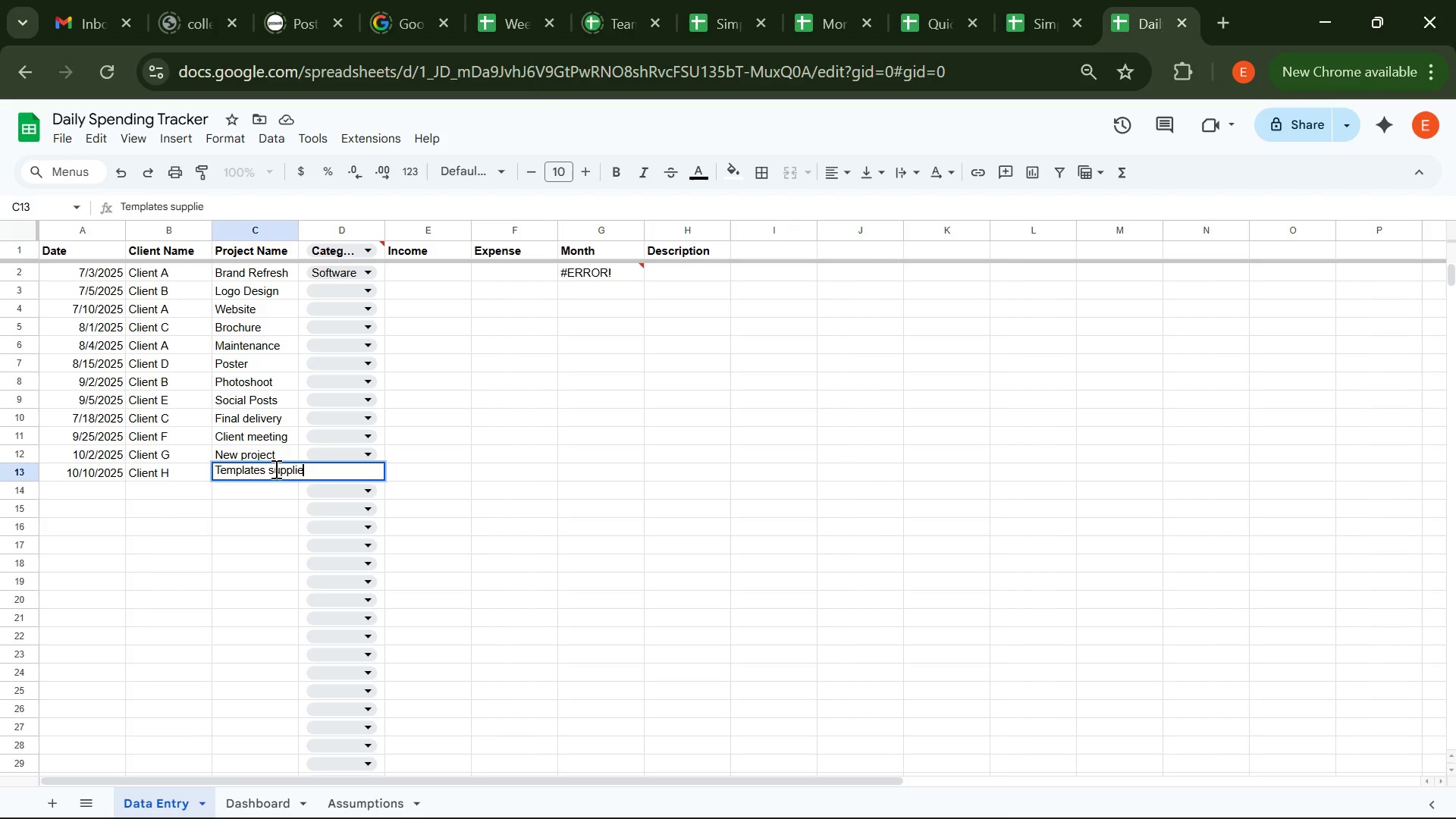 
key(Backspace)
 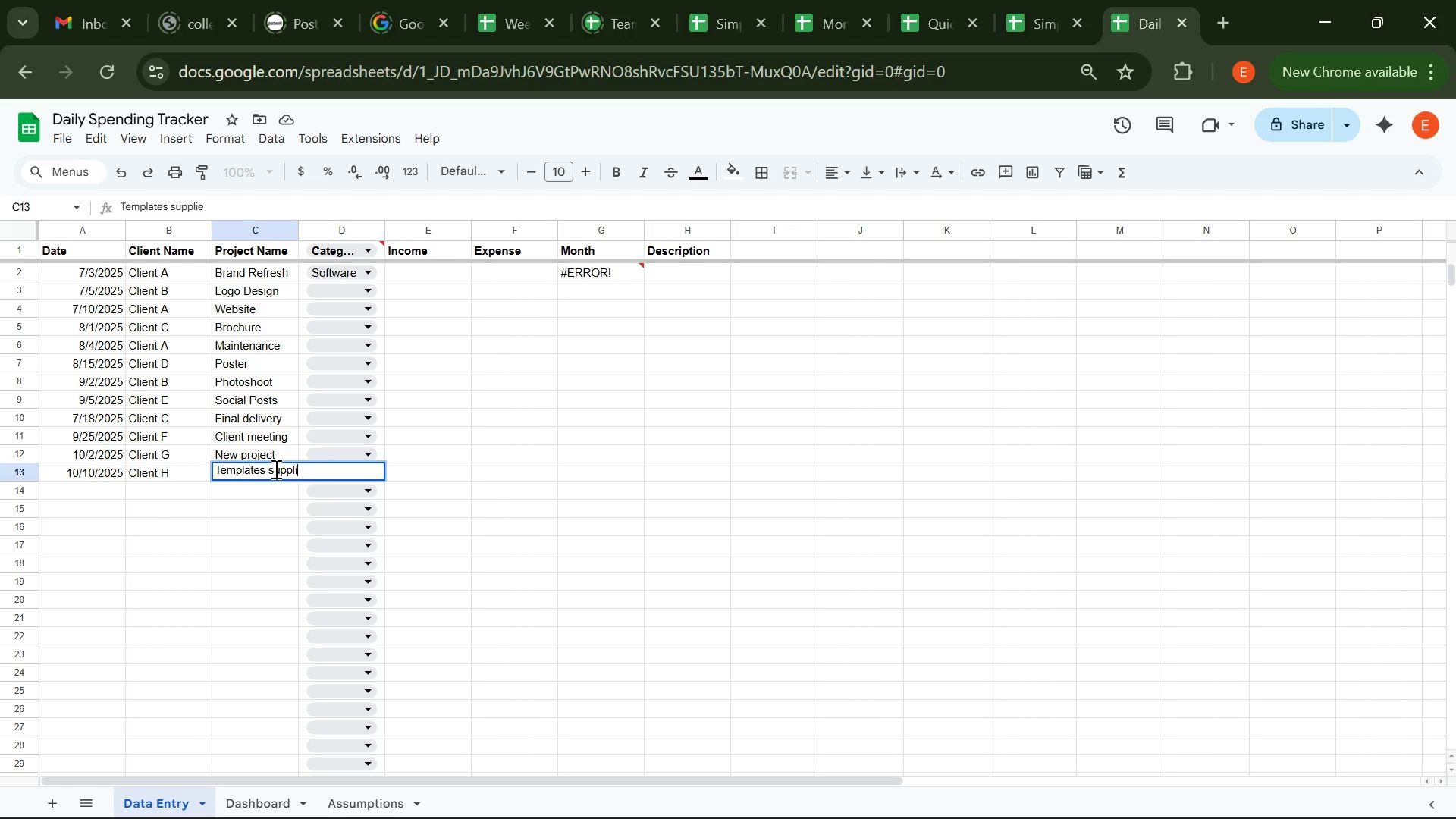 
key(Backspace)
 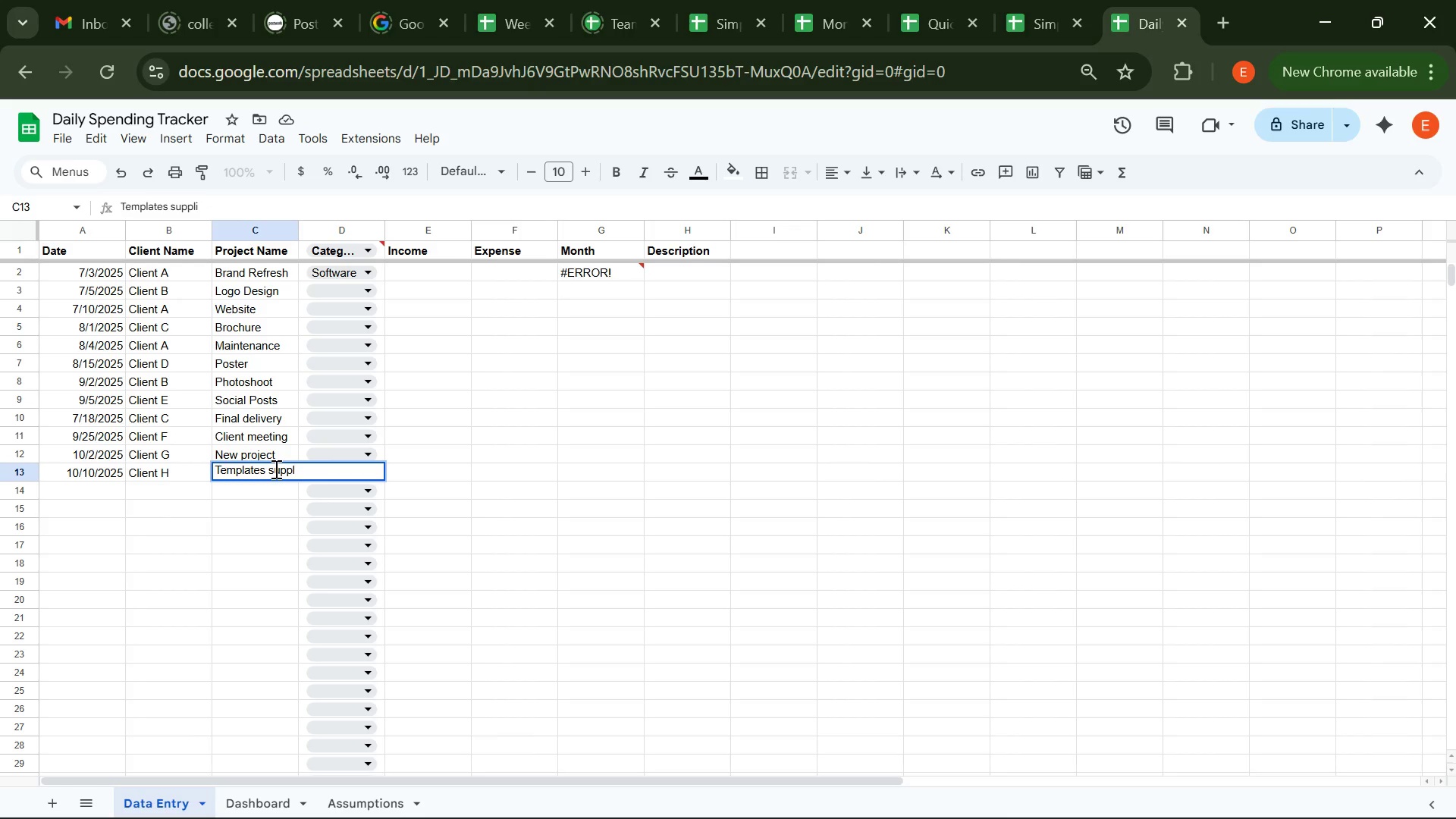 
key(Backspace)
 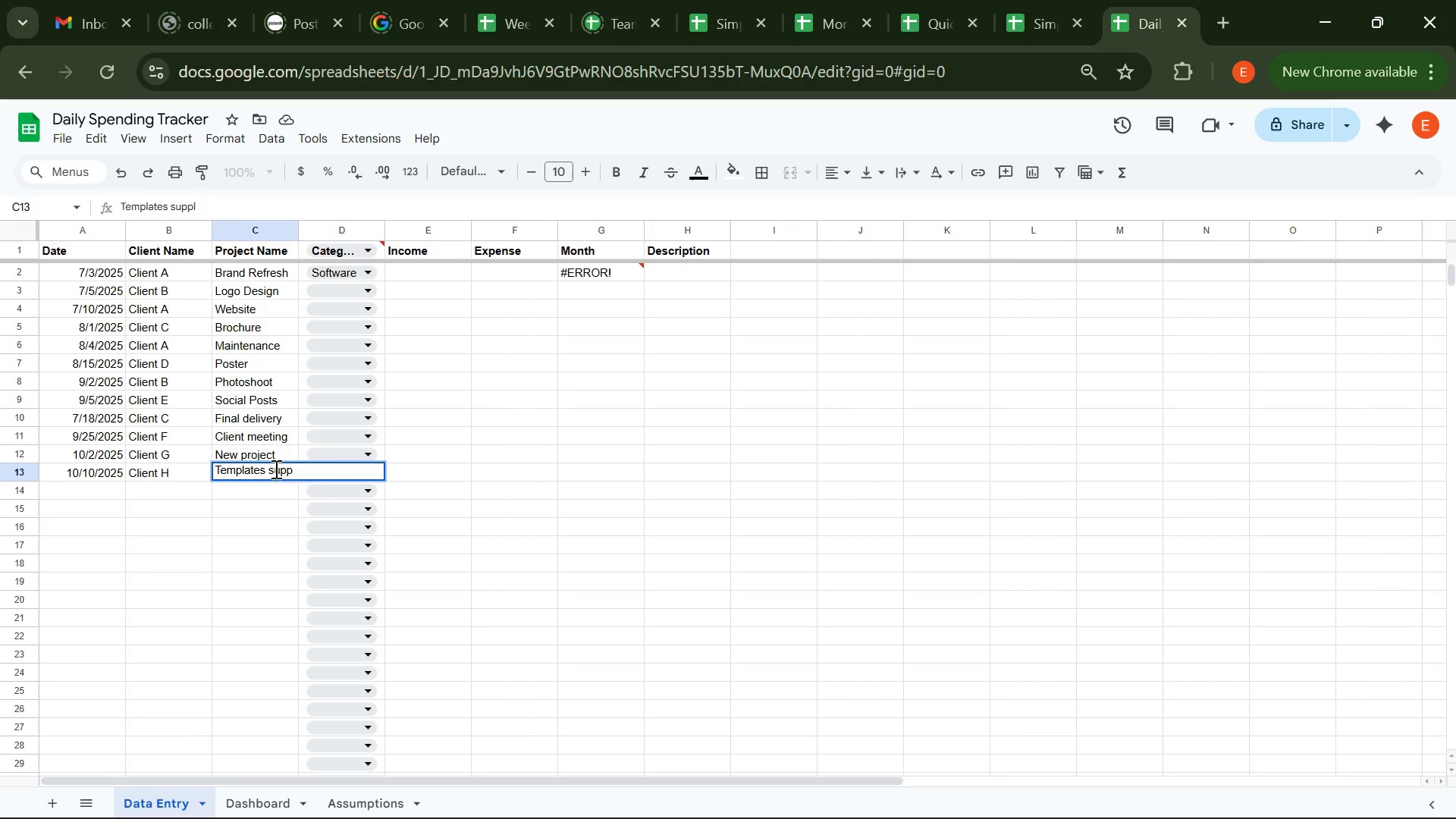 
key(Backspace)
 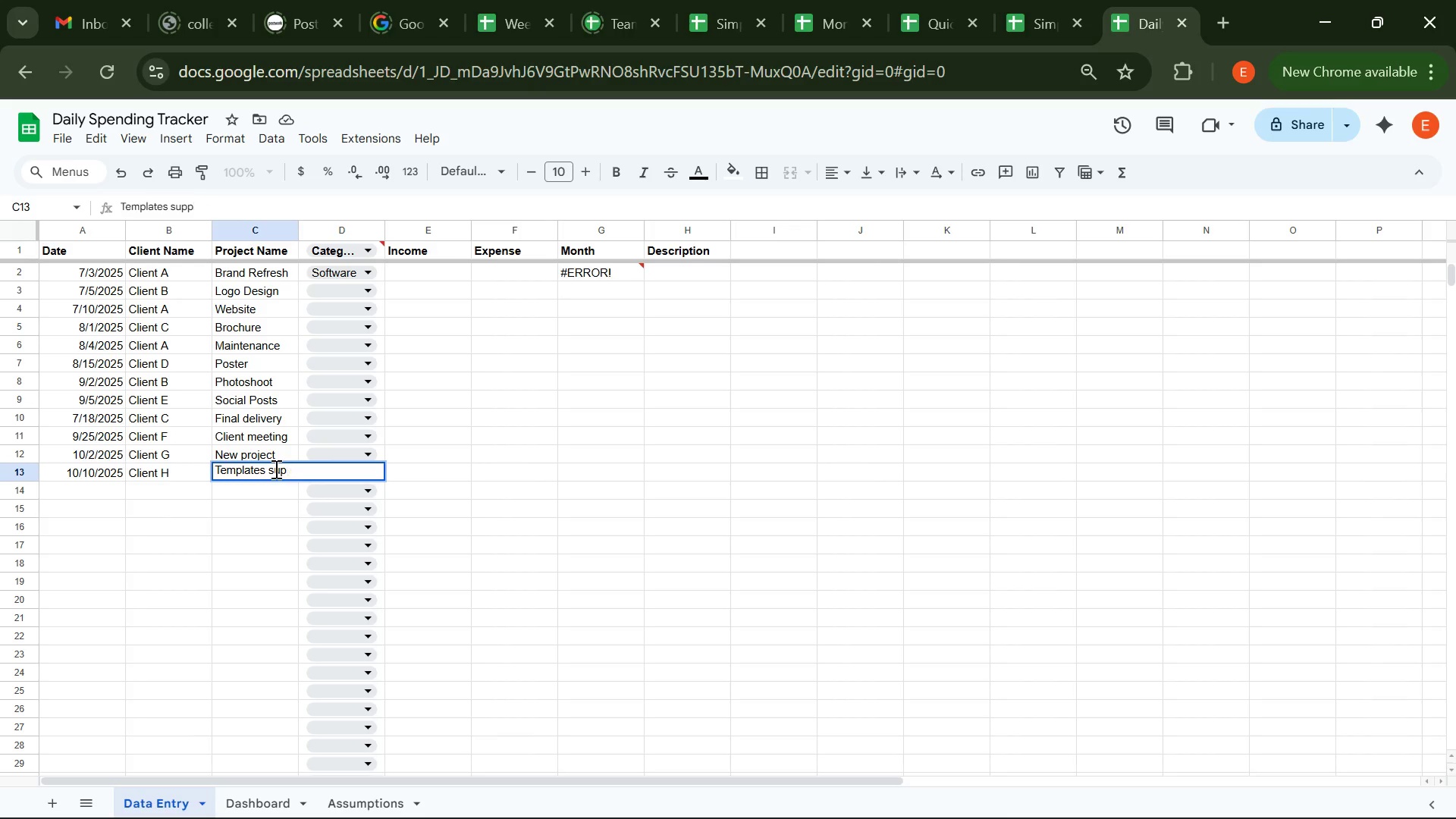 
key(Backspace)
 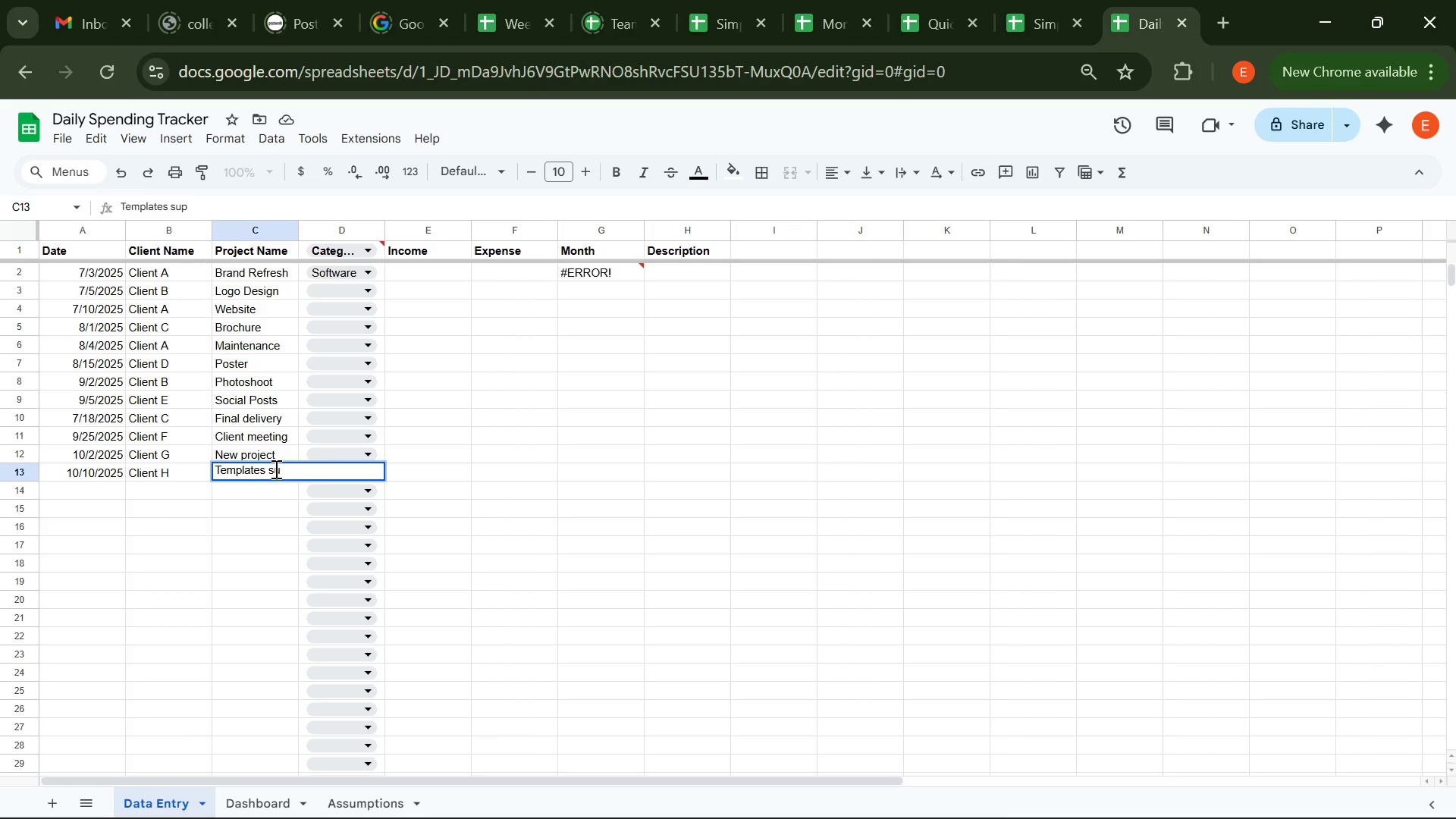 
key(Backspace)
 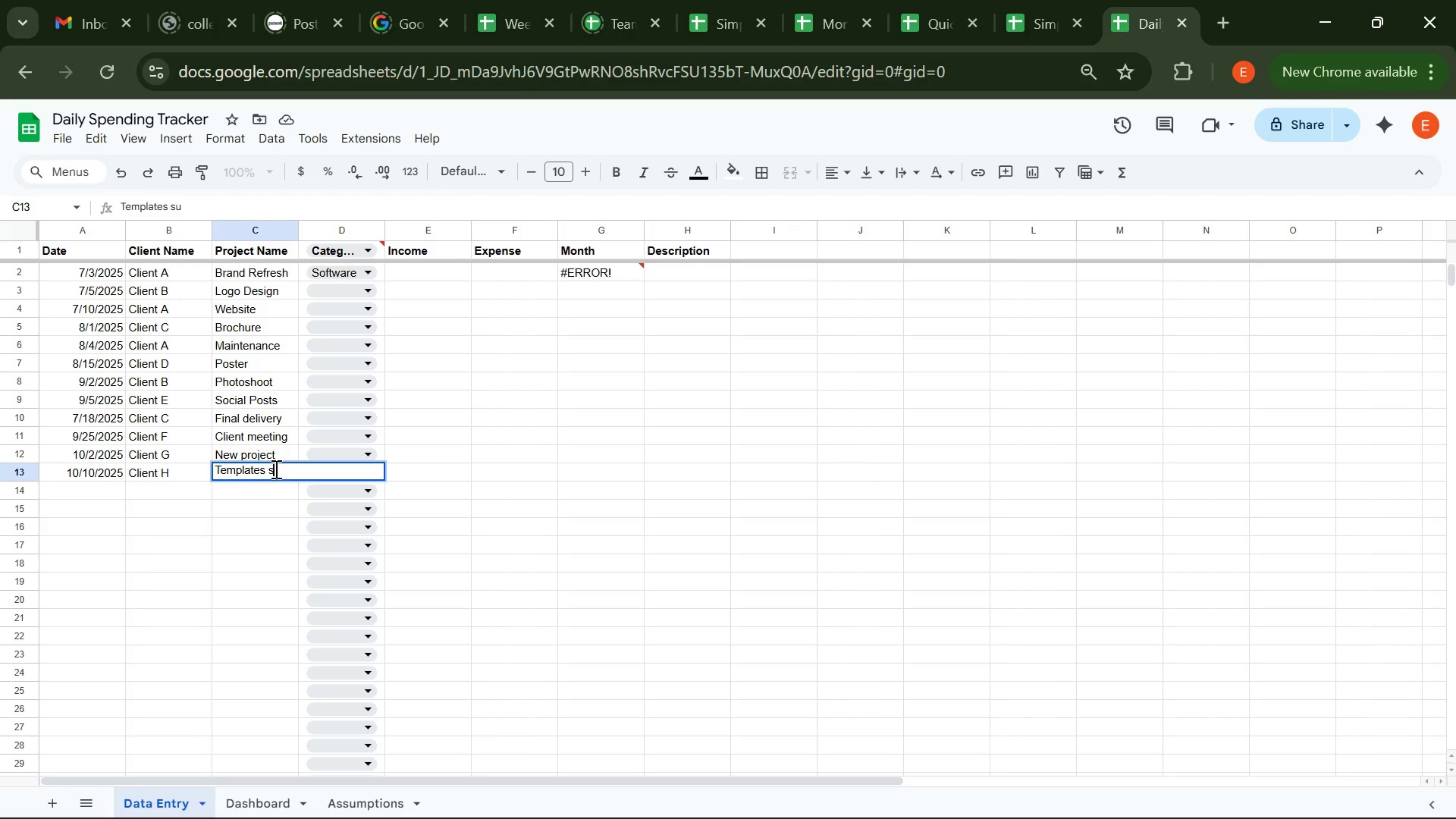 
key(Backspace)
 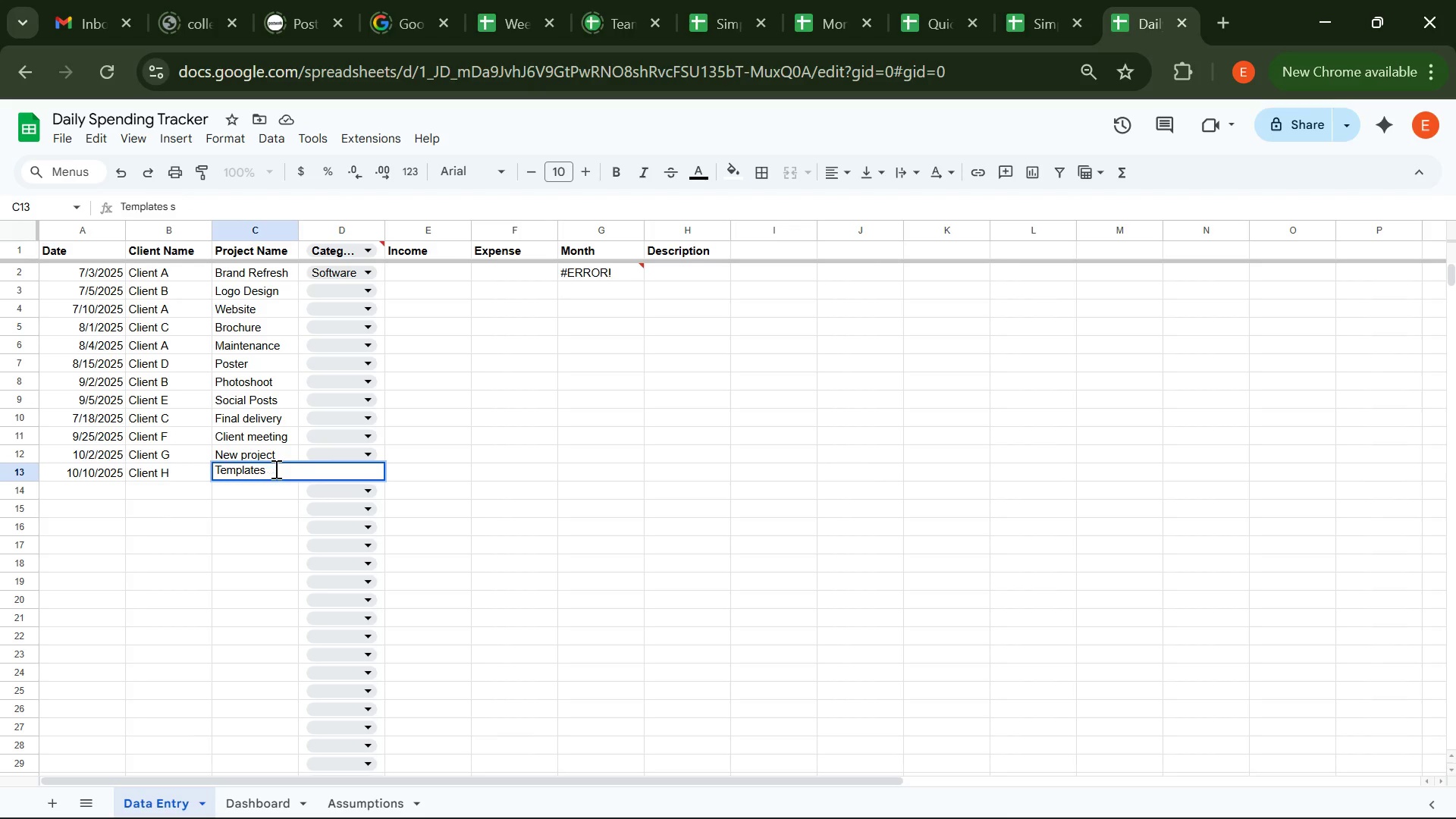 
key(Backspace)
 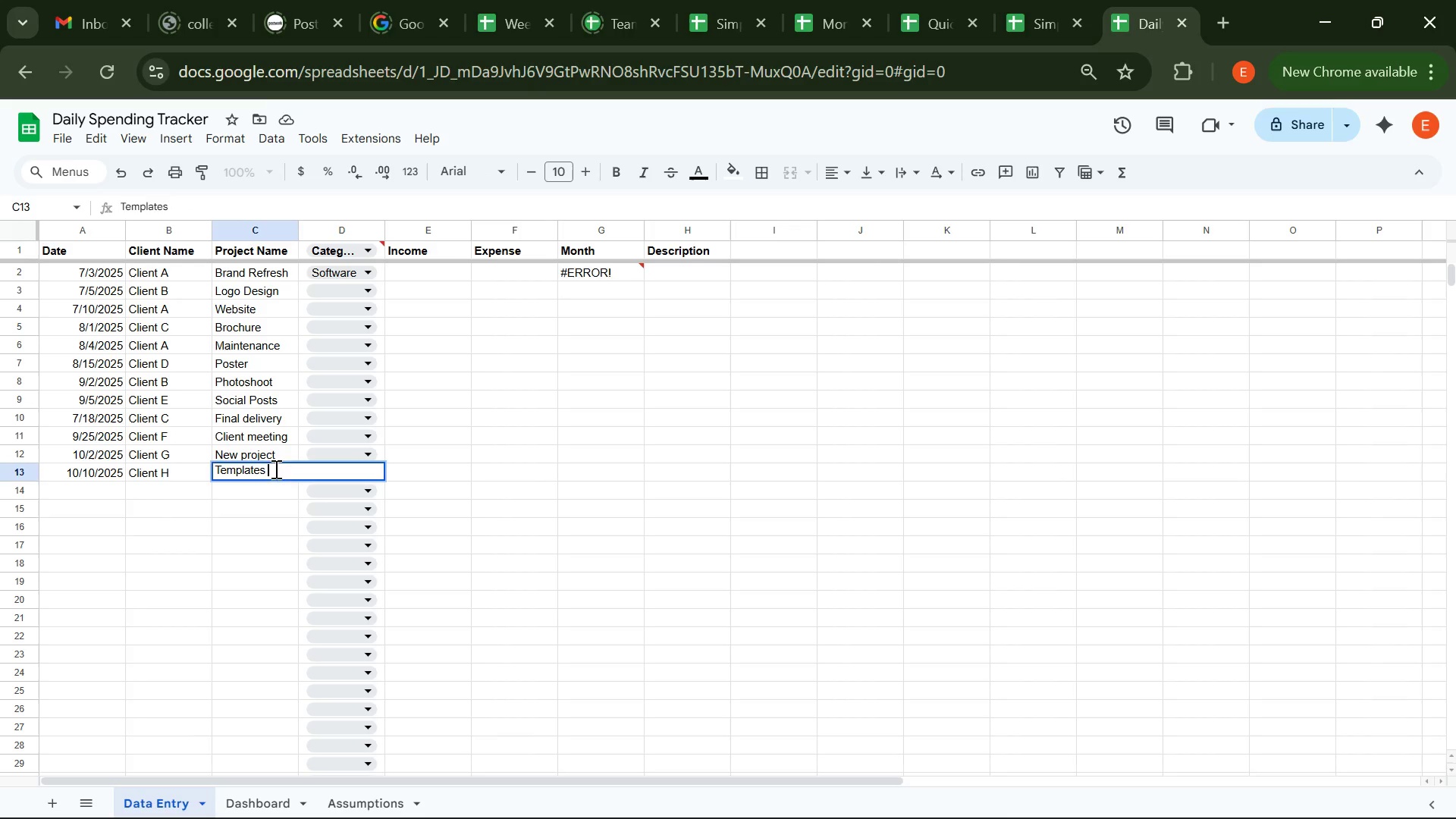 
key(Enter)
 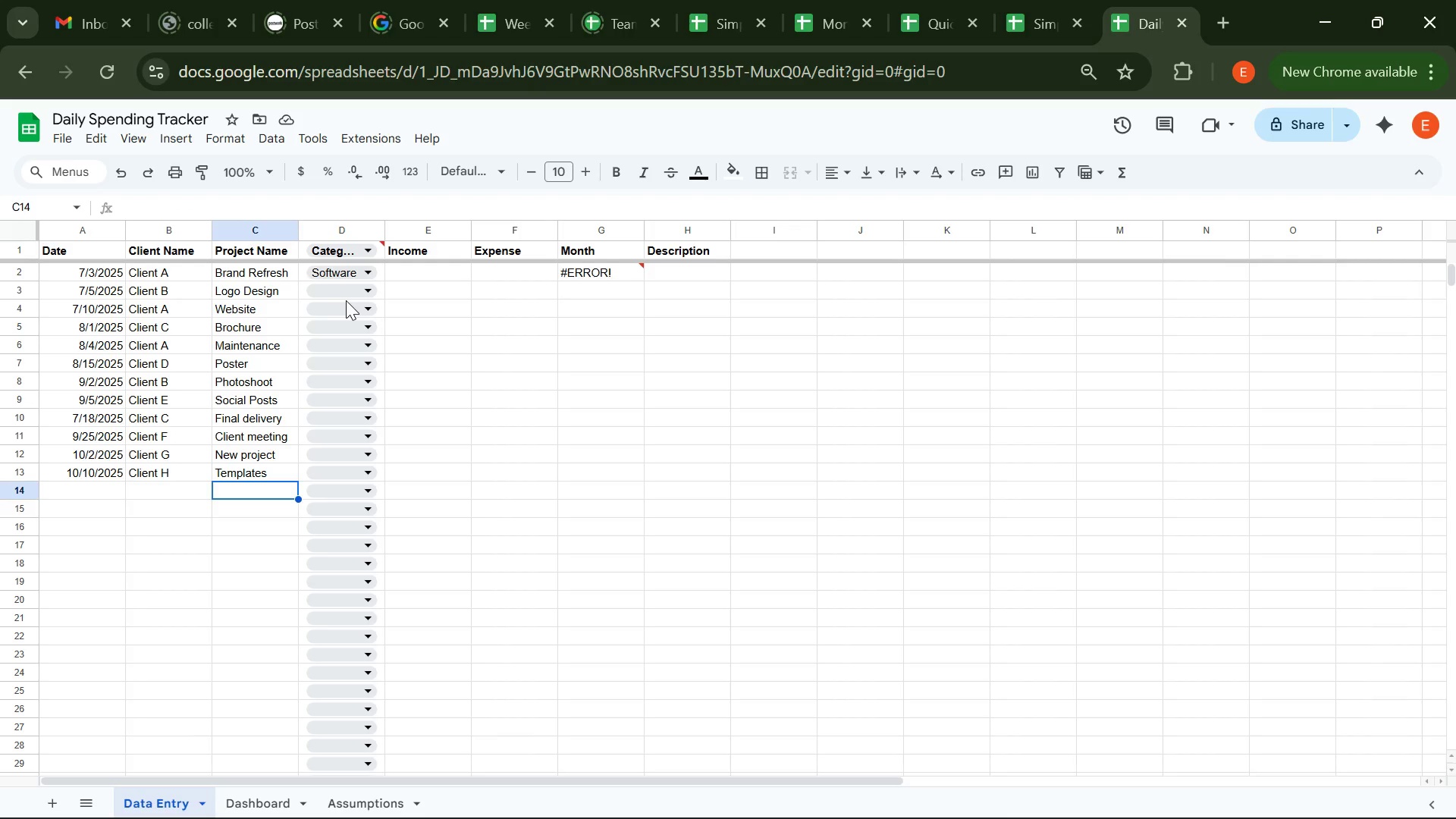 
wait(7.21)
 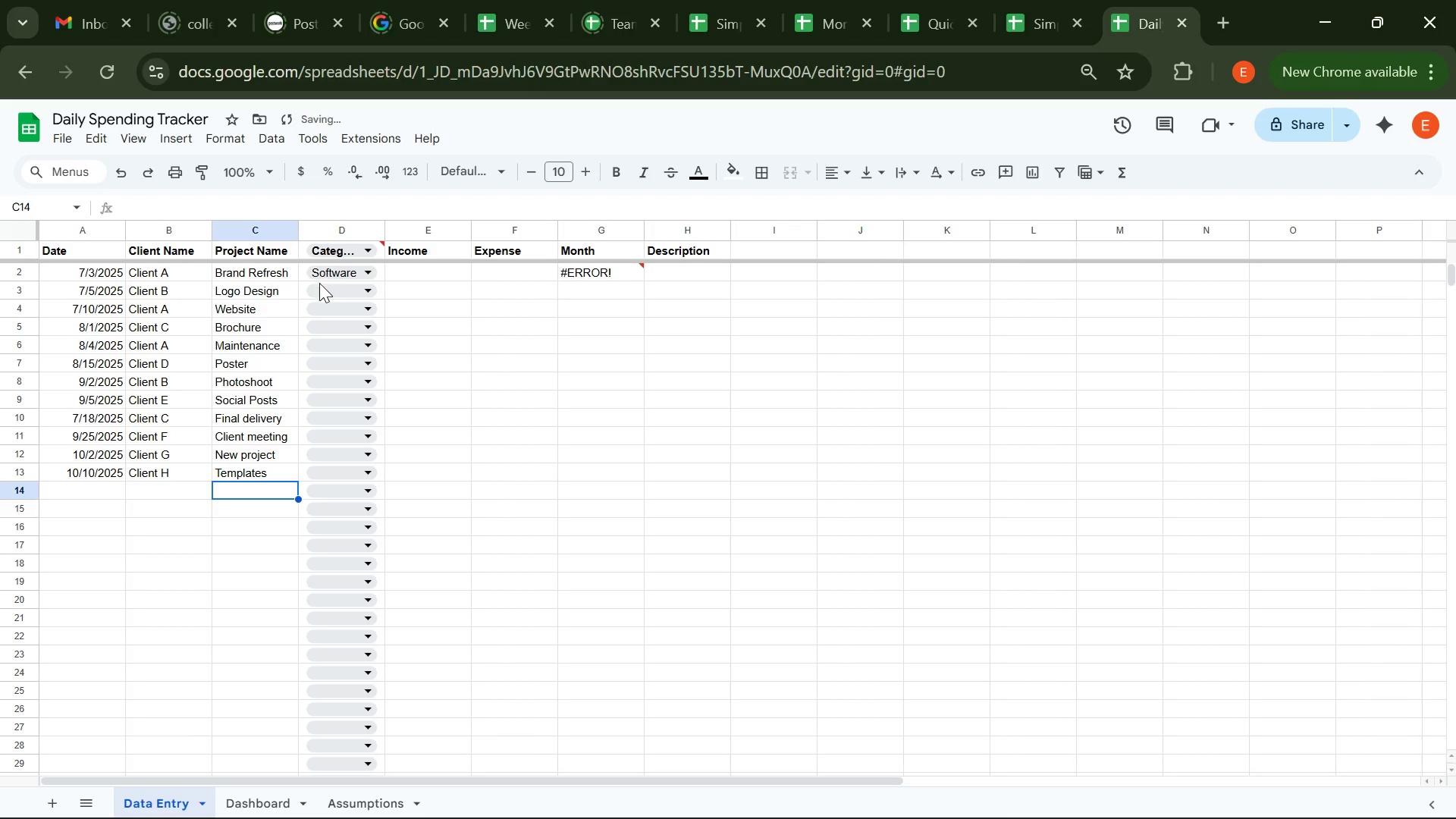 
left_click([355, 287])
 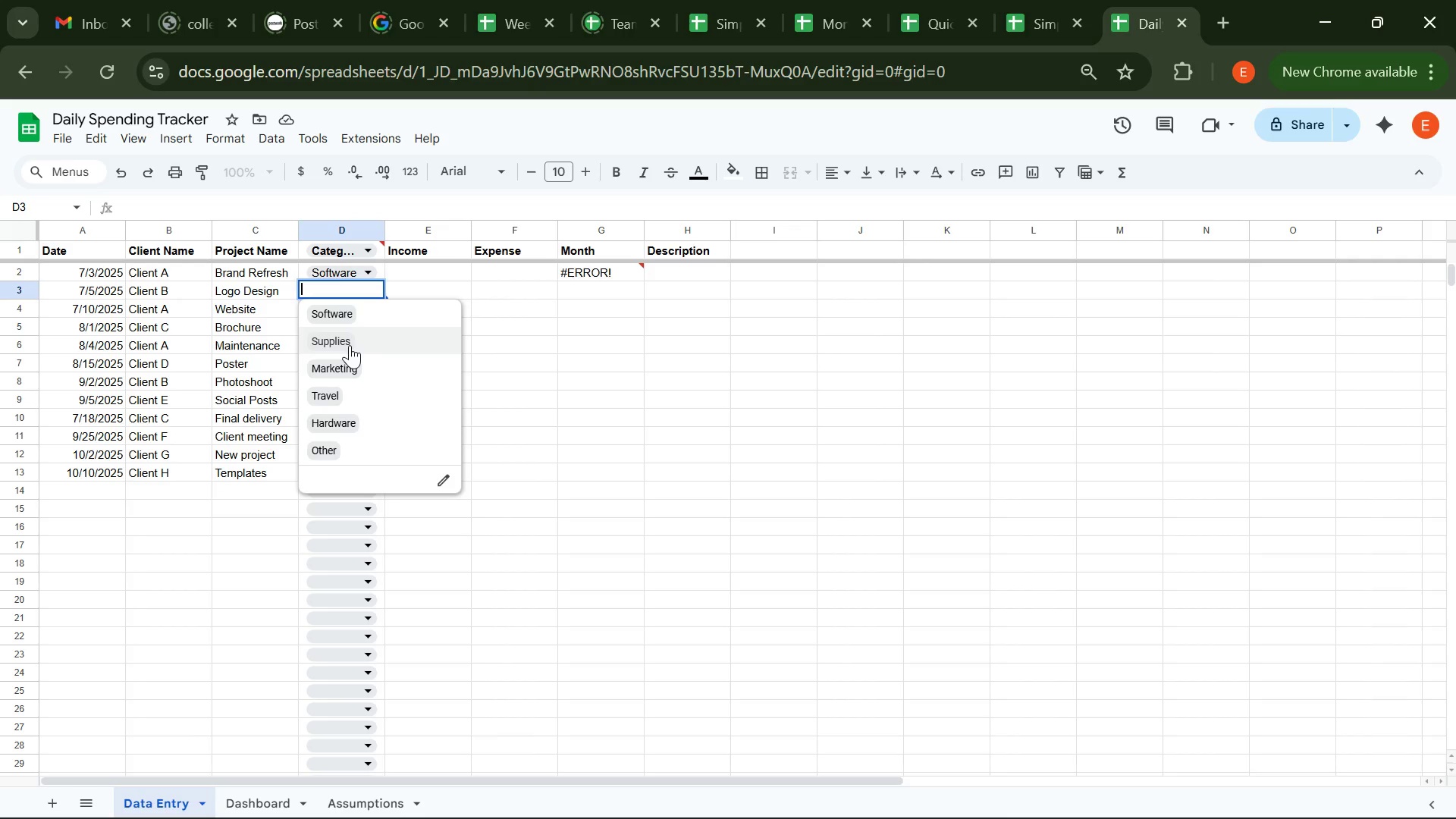 
left_click([350, 345])
 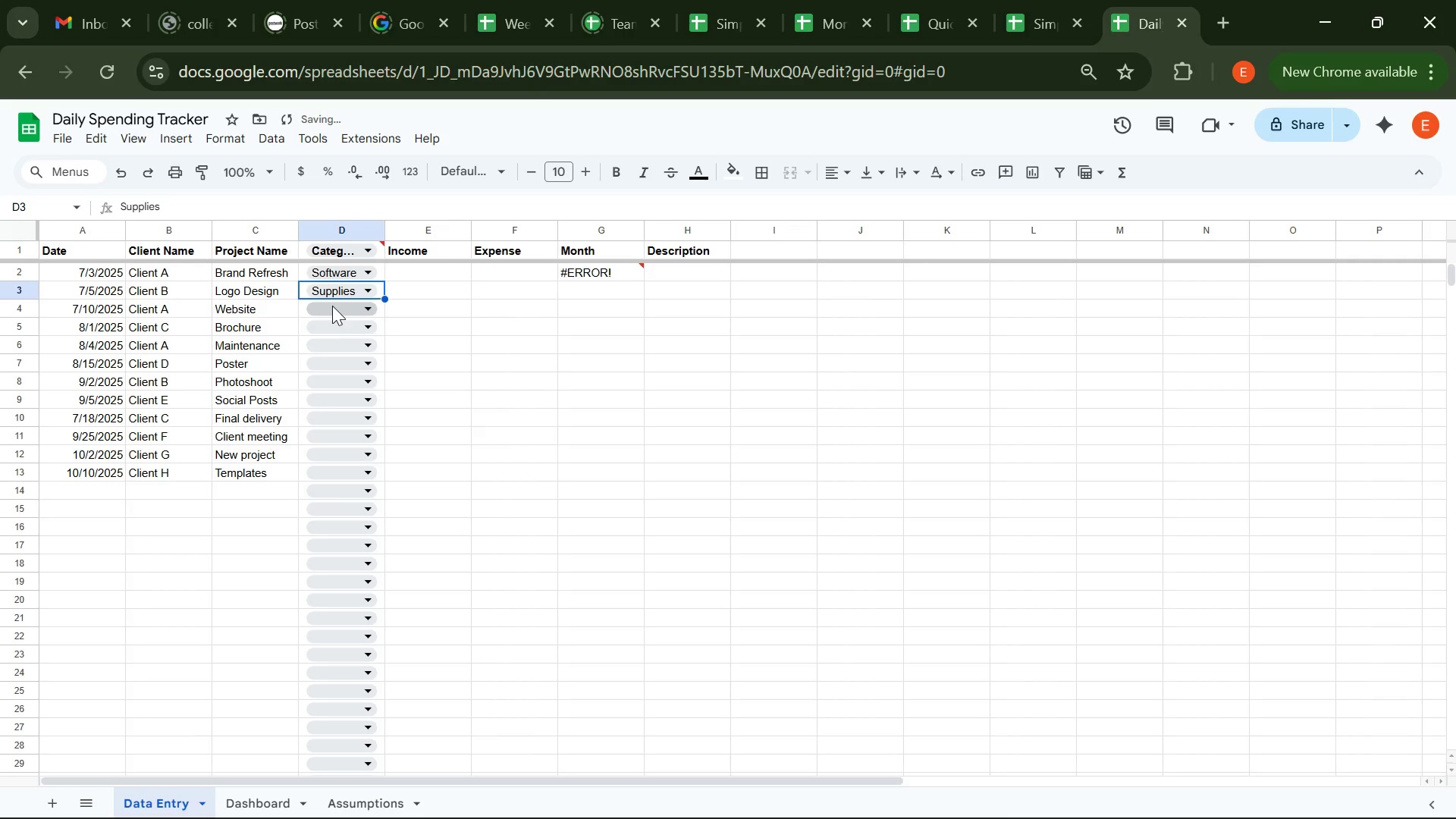 
left_click([332, 306])
 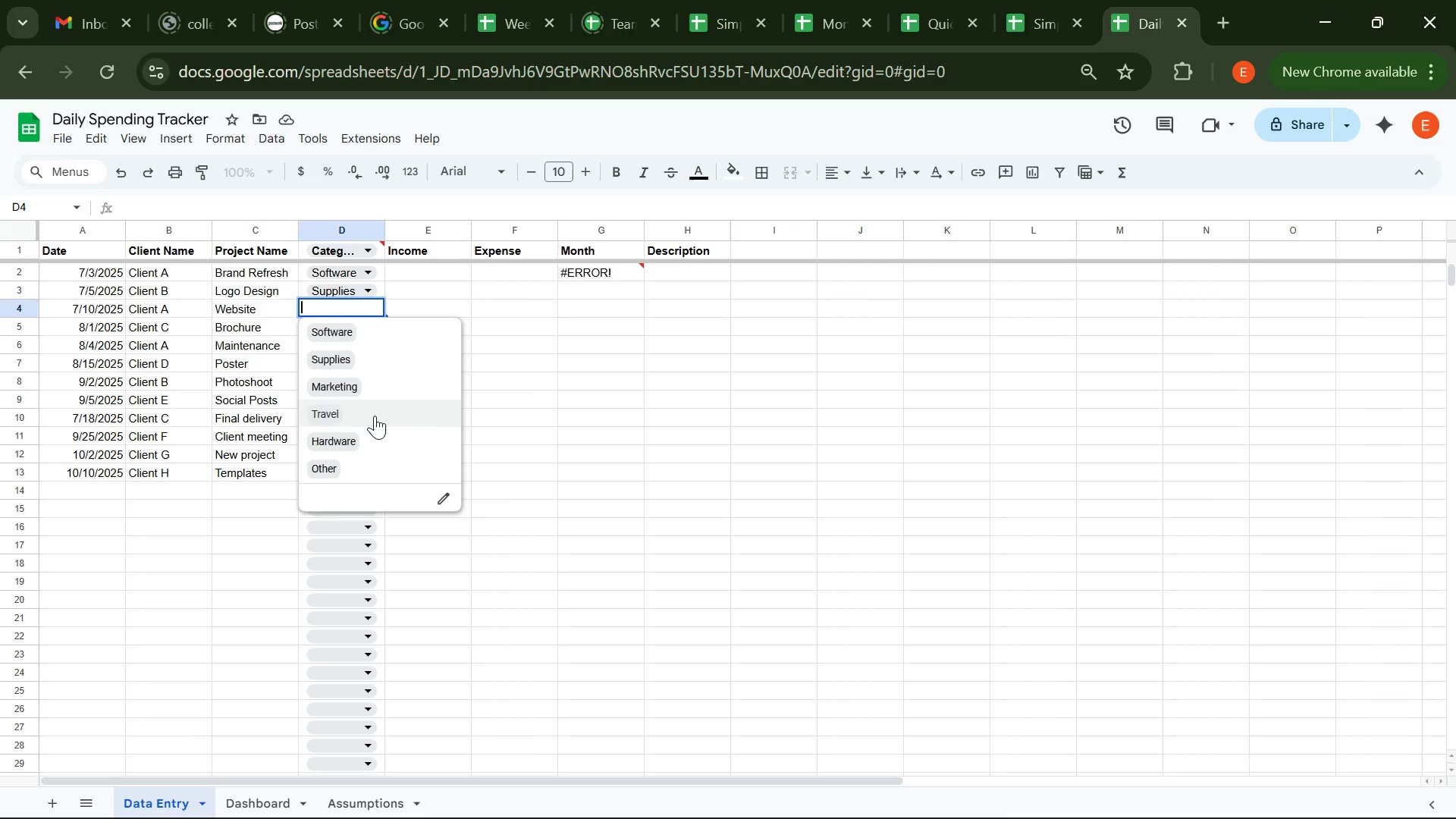 
wait(33.6)
 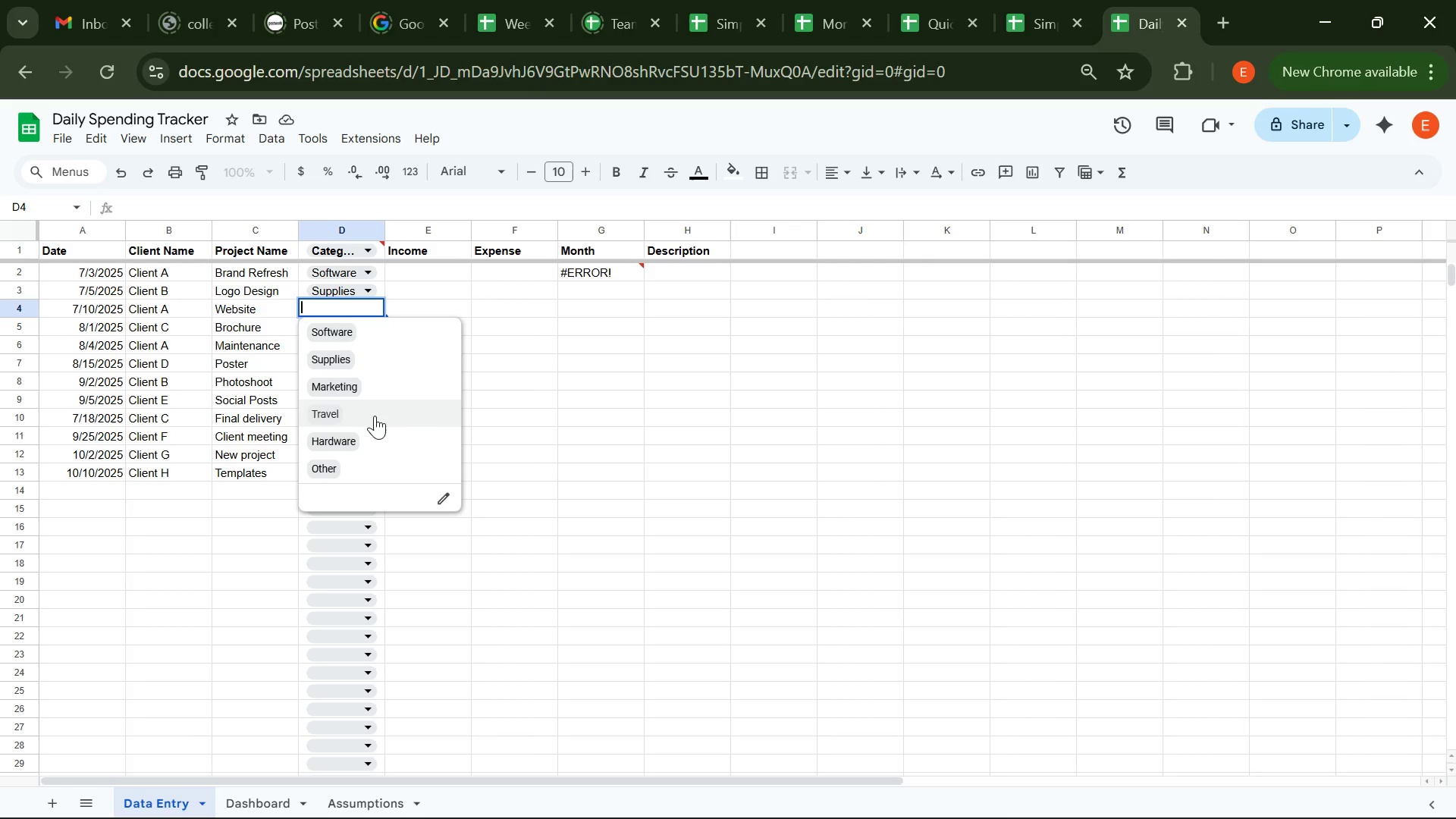 
left_click([358, 229])
 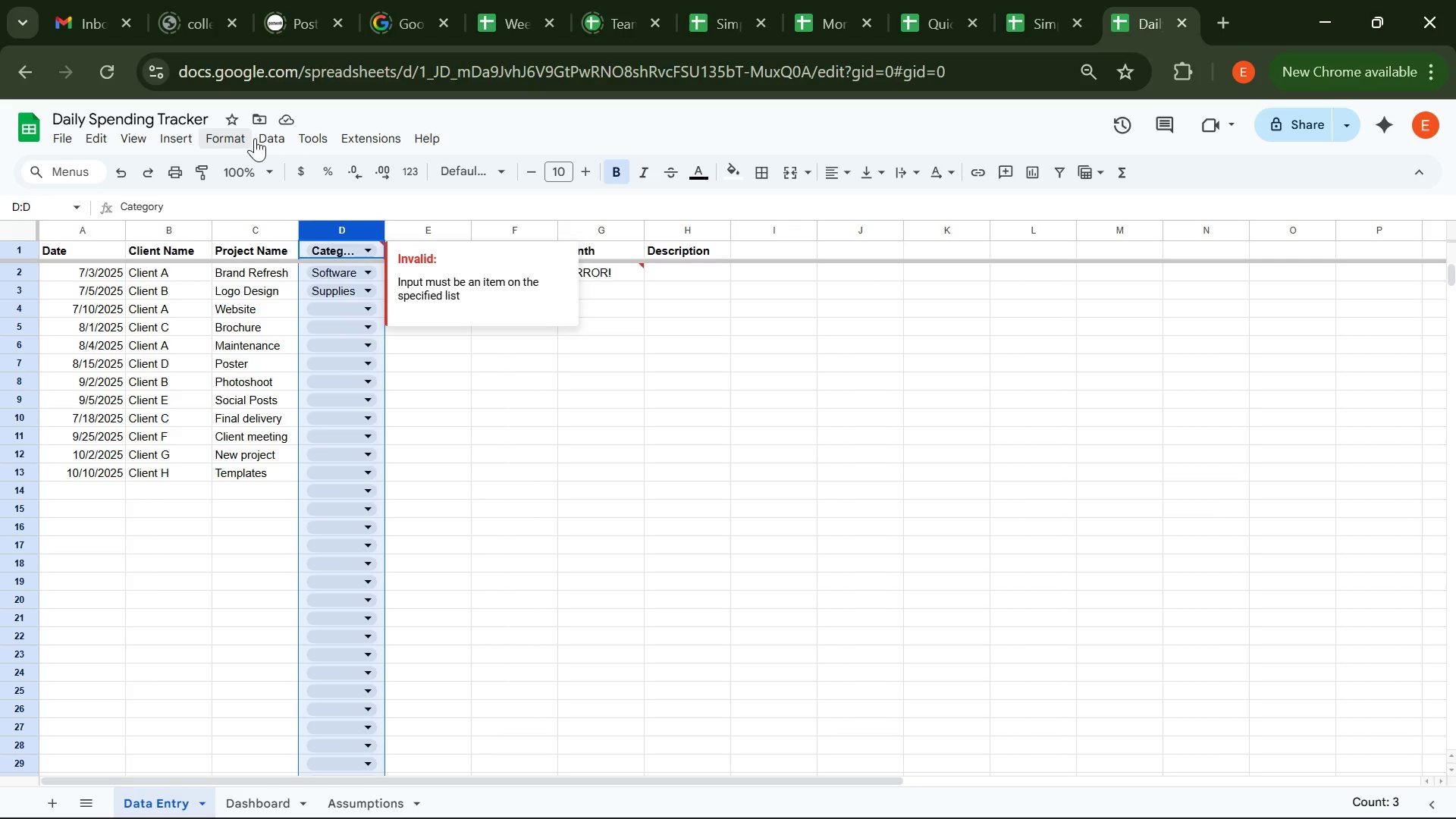 
left_click([265, 138])
 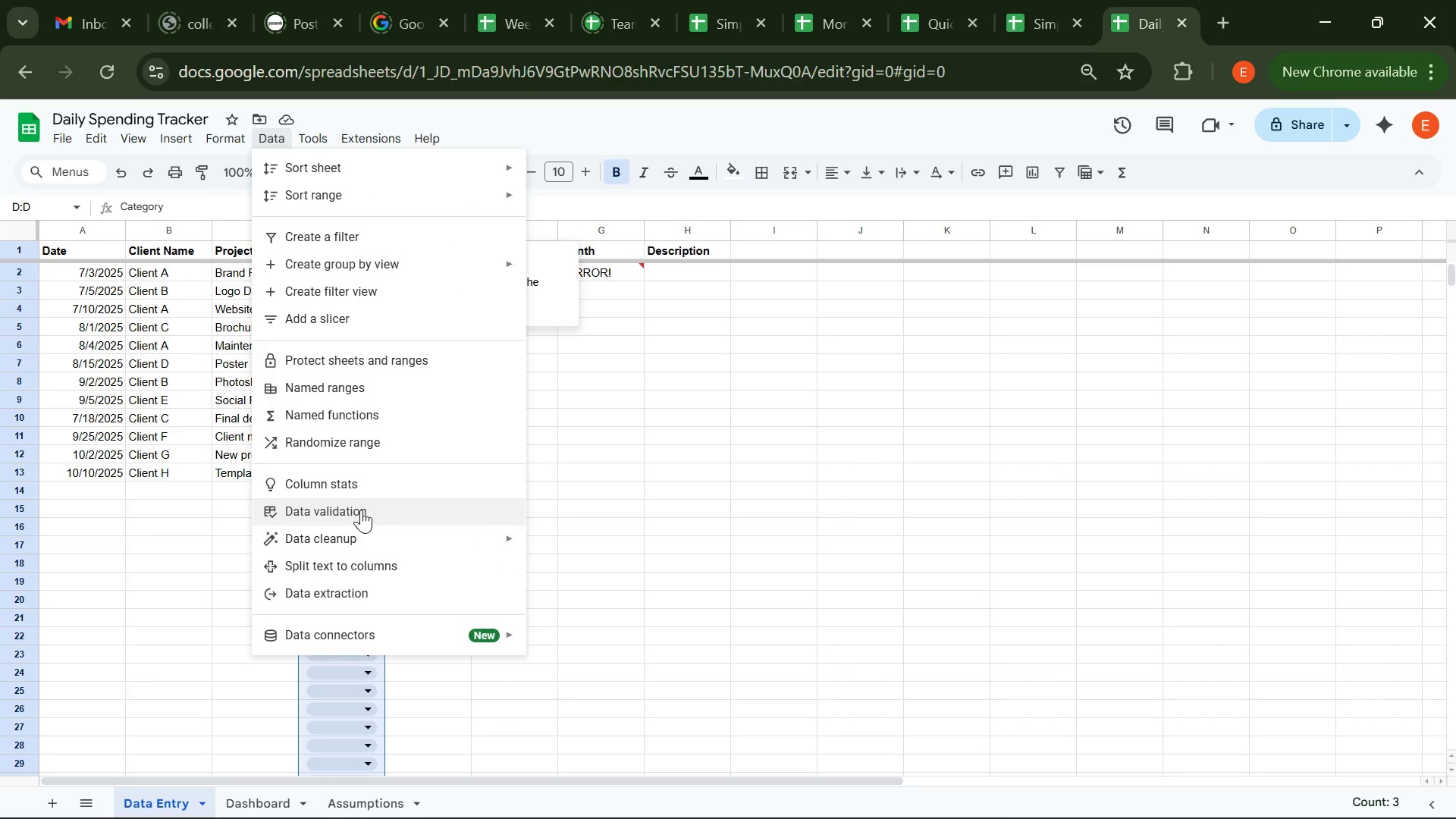 
left_click([361, 510])
 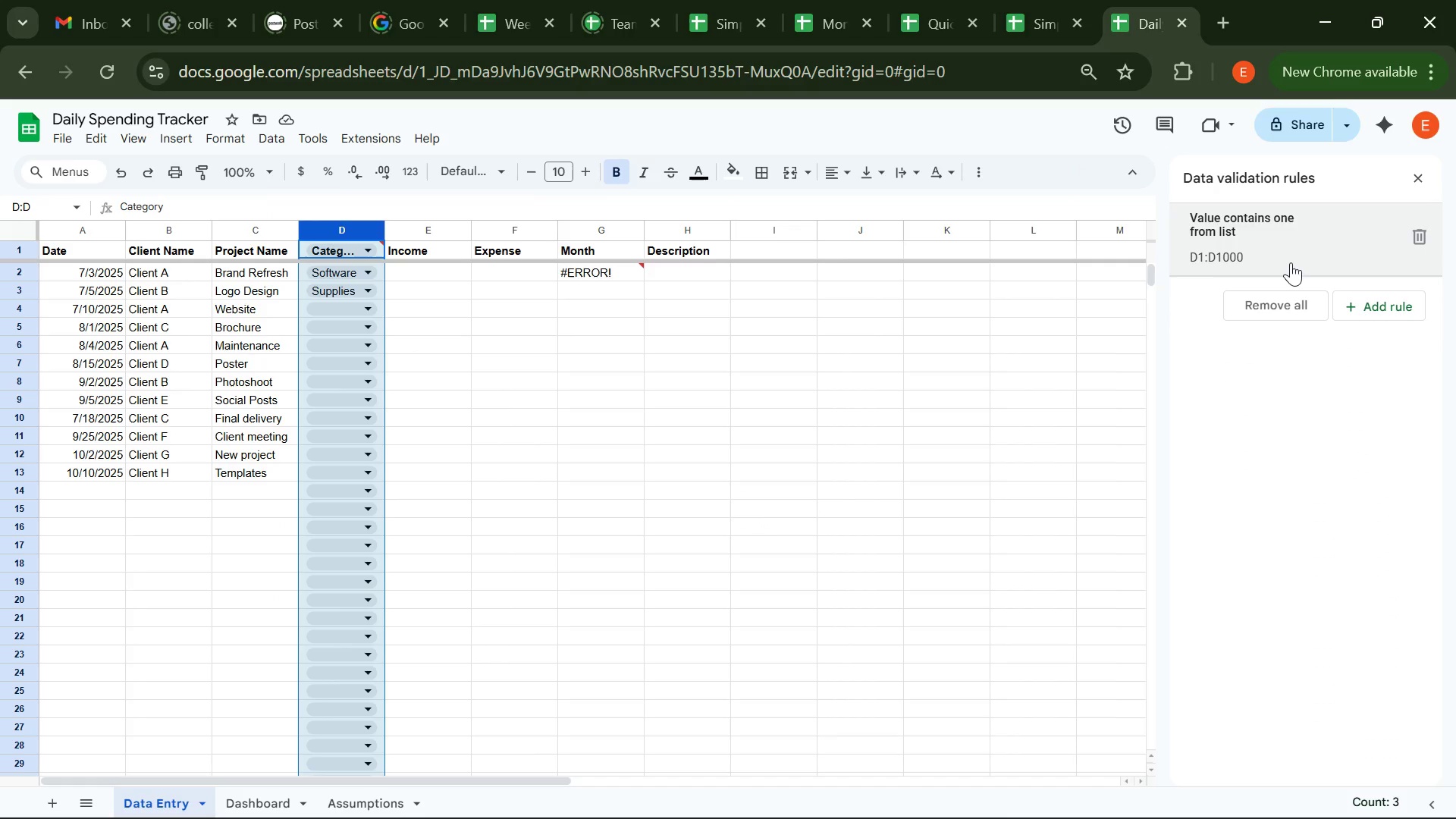 
left_click([1291, 262])
 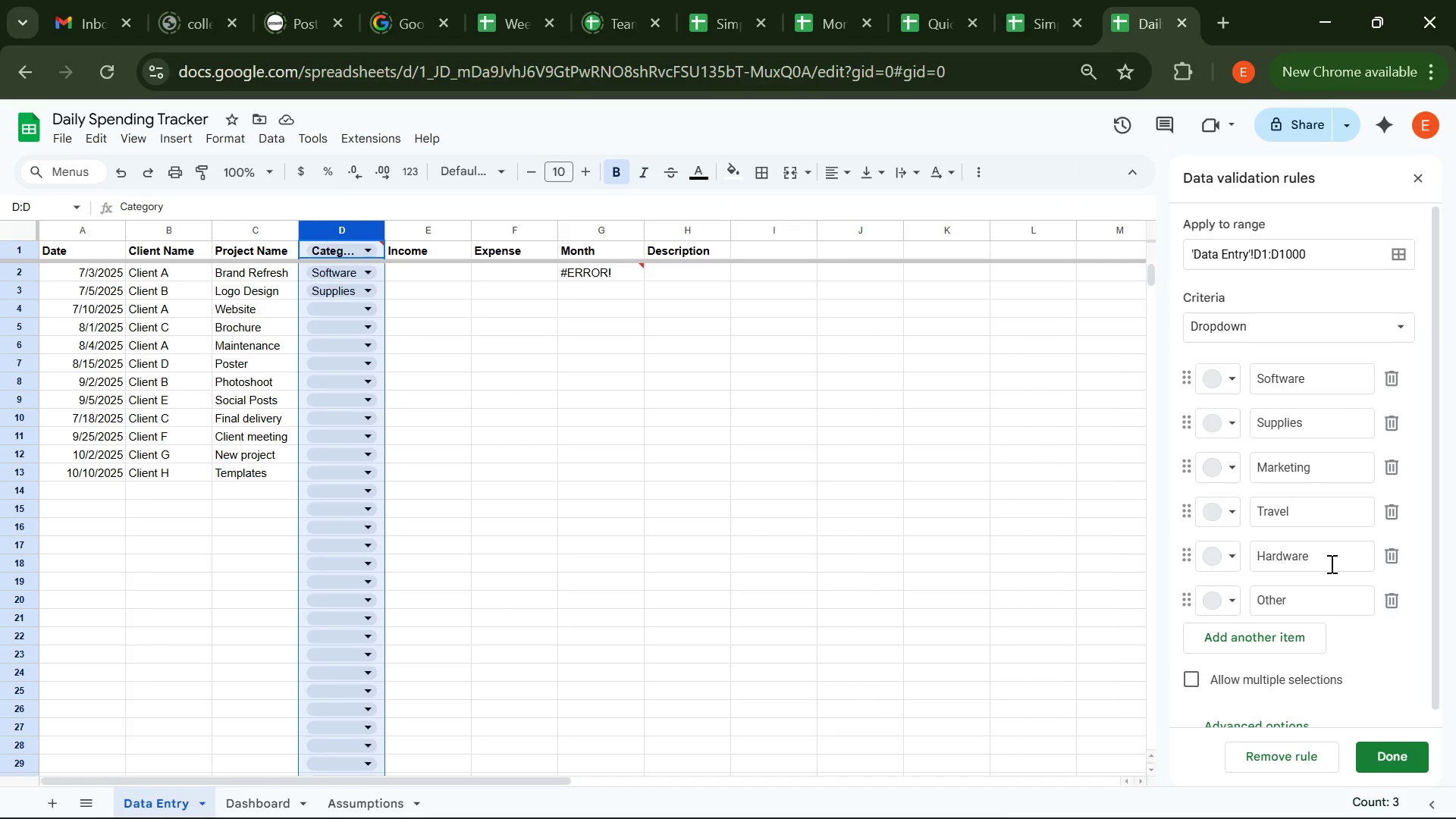 
left_click([1330, 563])
 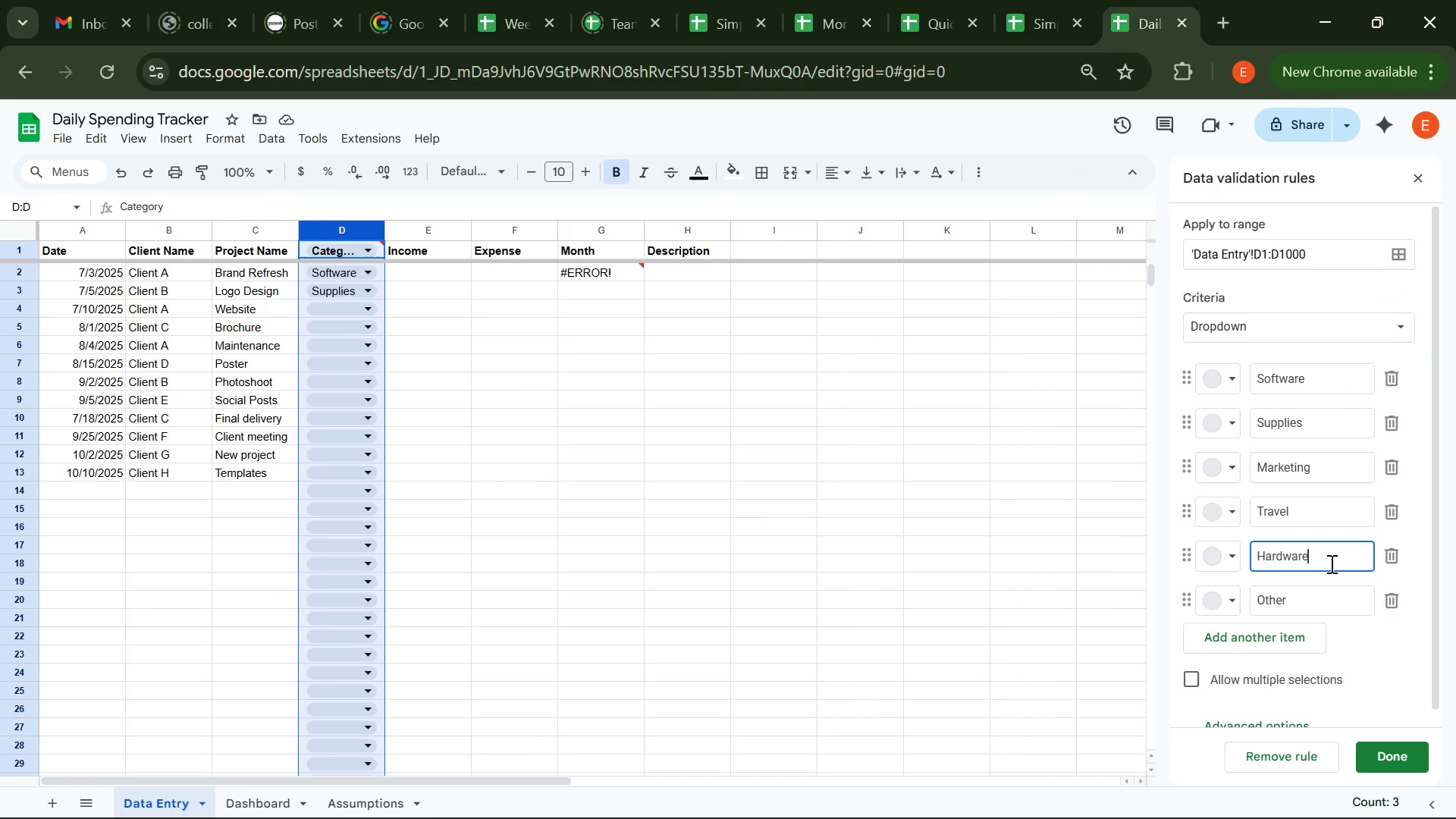 
key(Enter)
 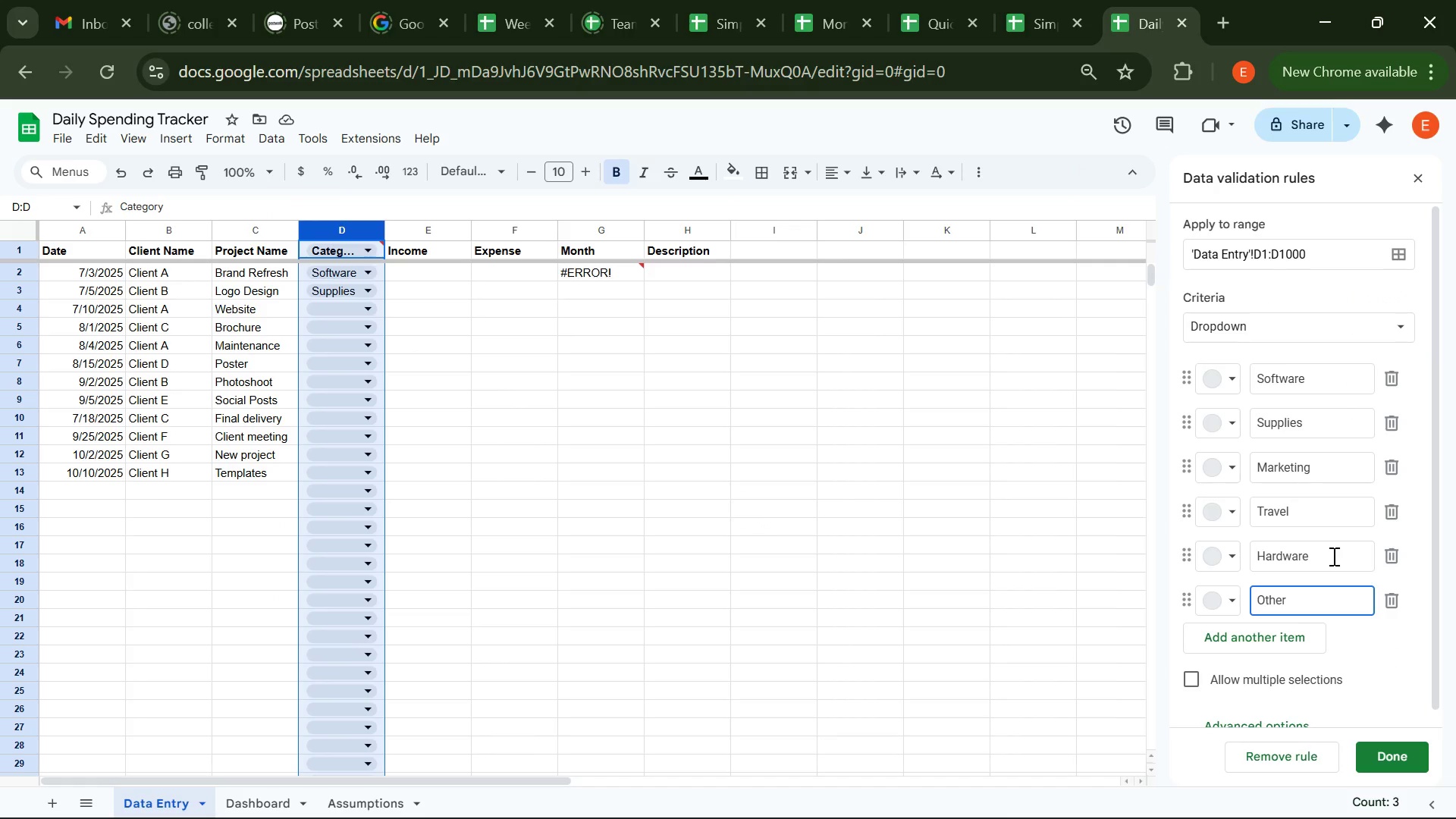 
left_click([1332, 556])
 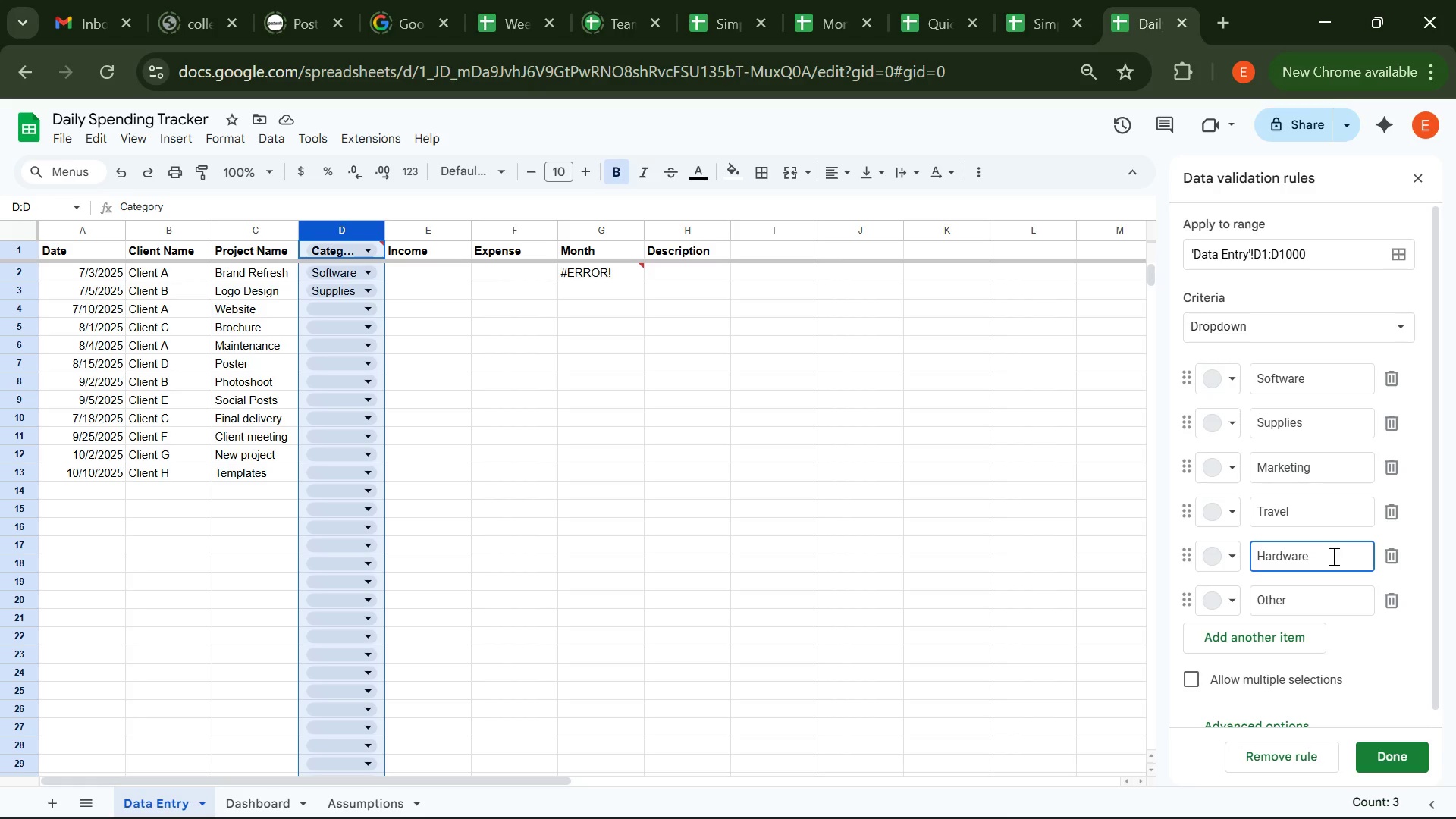 
wait(7.71)
 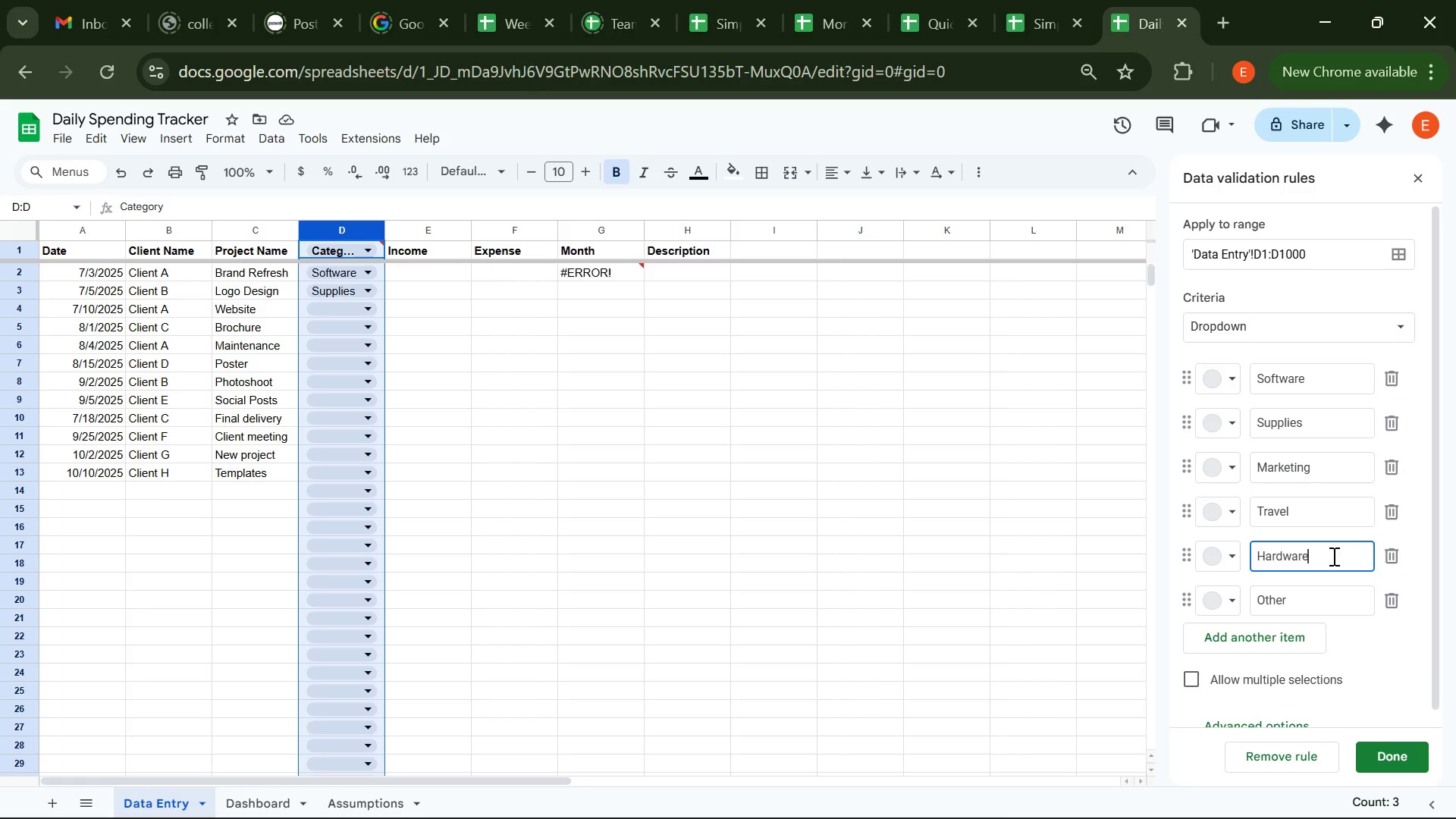 
key(Backspace)
key(Backspace)
key(Backspace)
key(Backspace)
key(Backspace)
key(Backspace)
key(Backspace)
key(Backspace)
key(Backspace)
type(Income)
 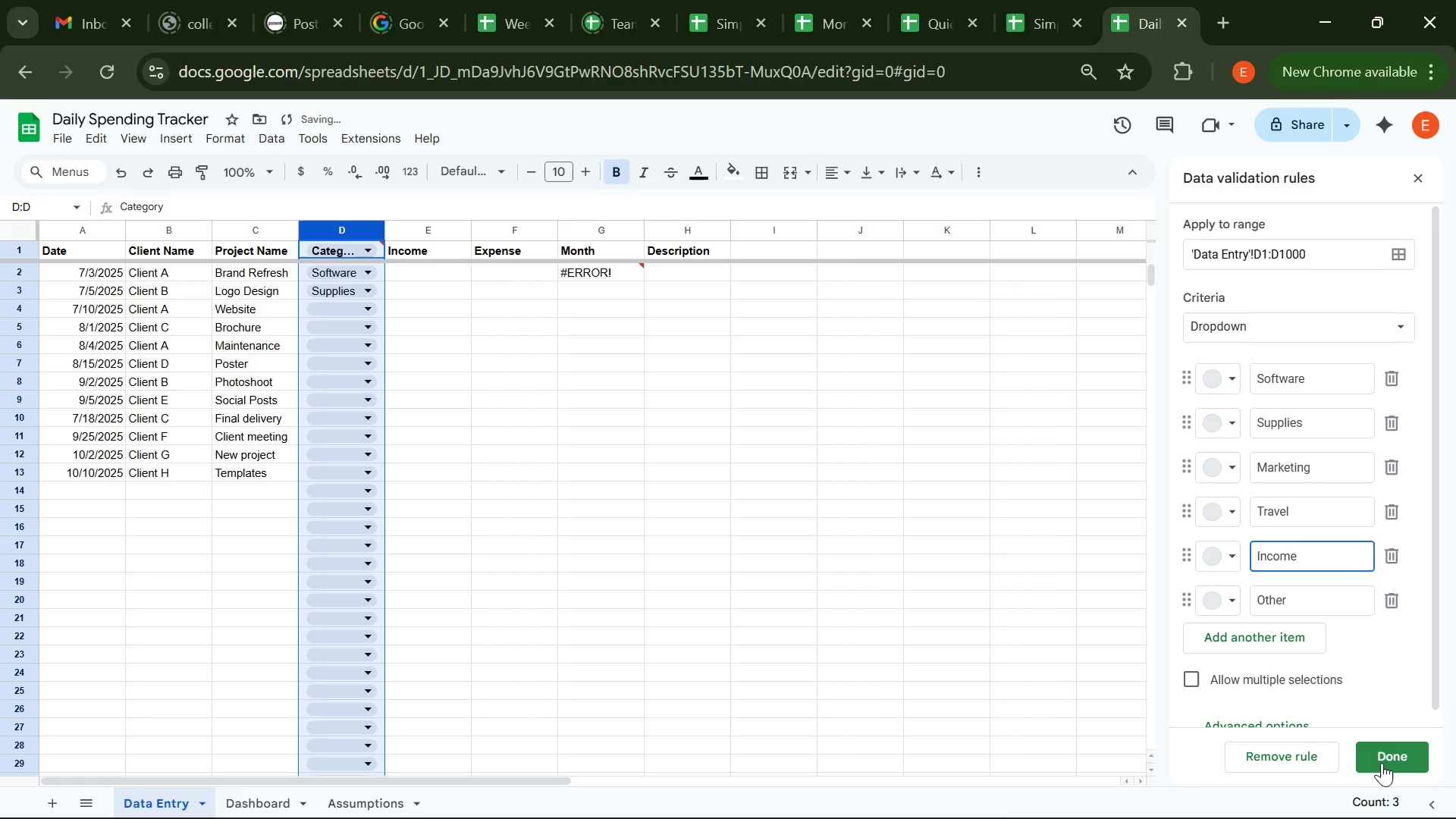 
left_click([1382, 763])
 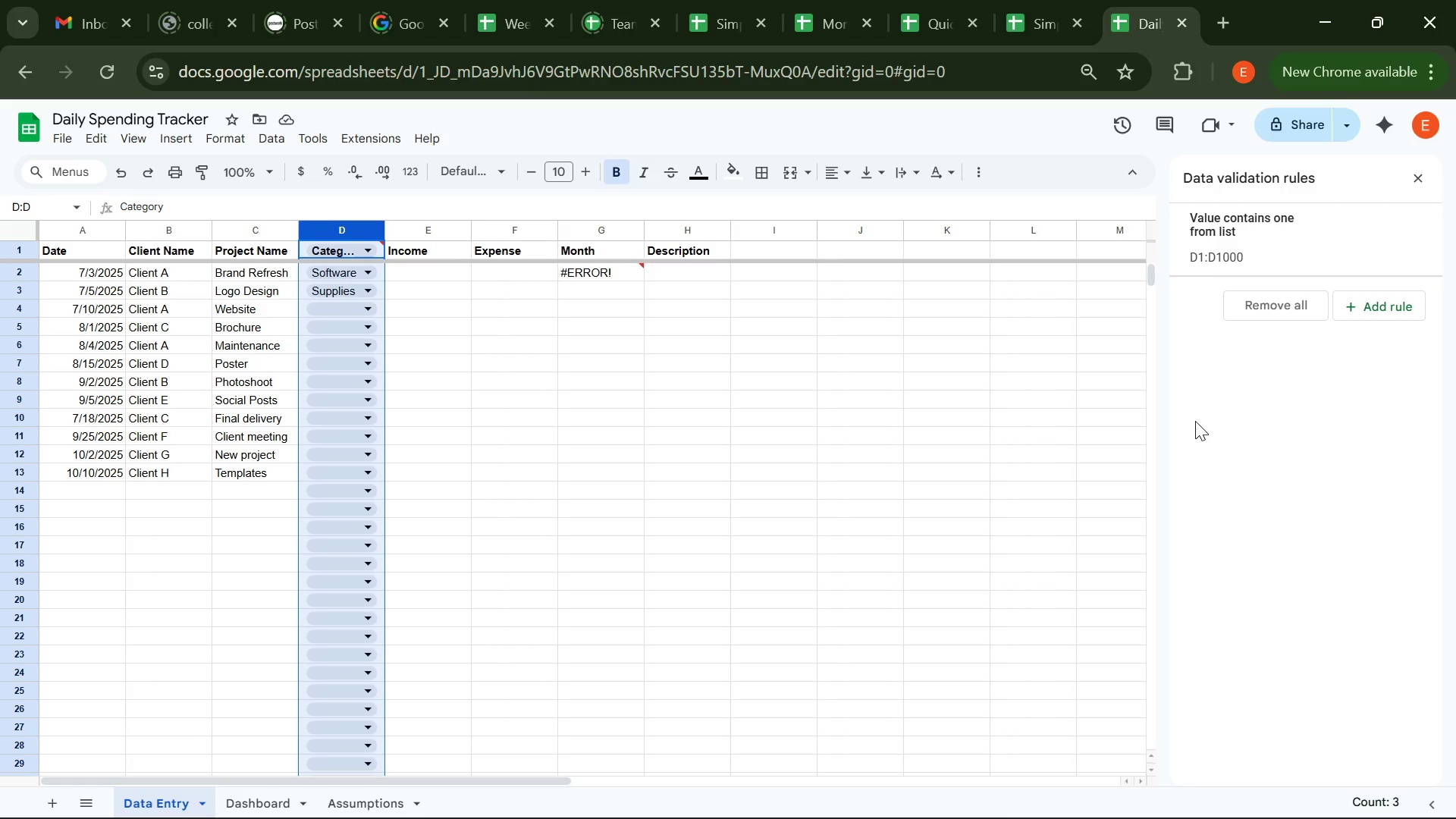 
wait(114.65)
 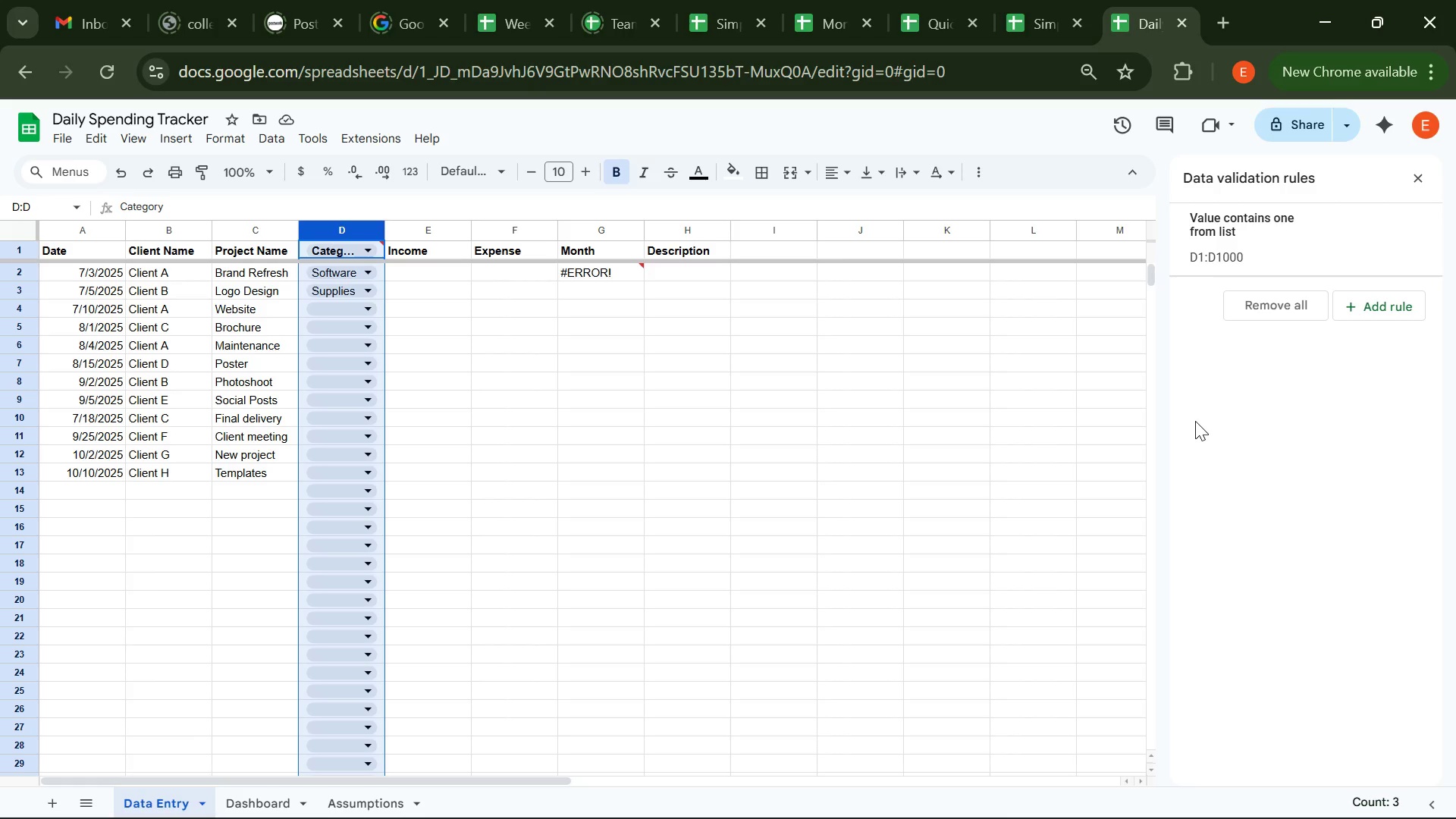 
left_click([334, 309])
 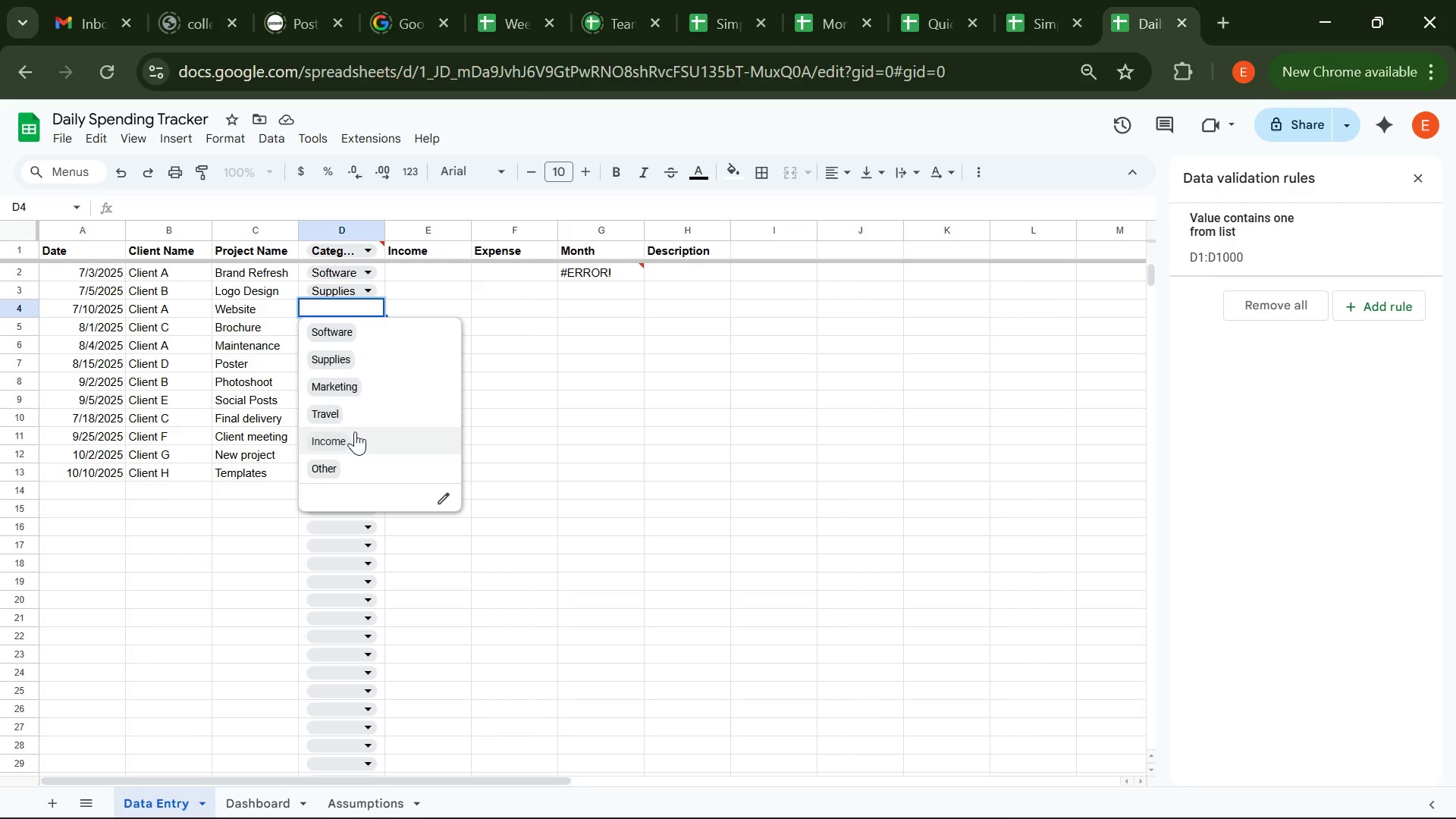 
left_click([355, 431])
 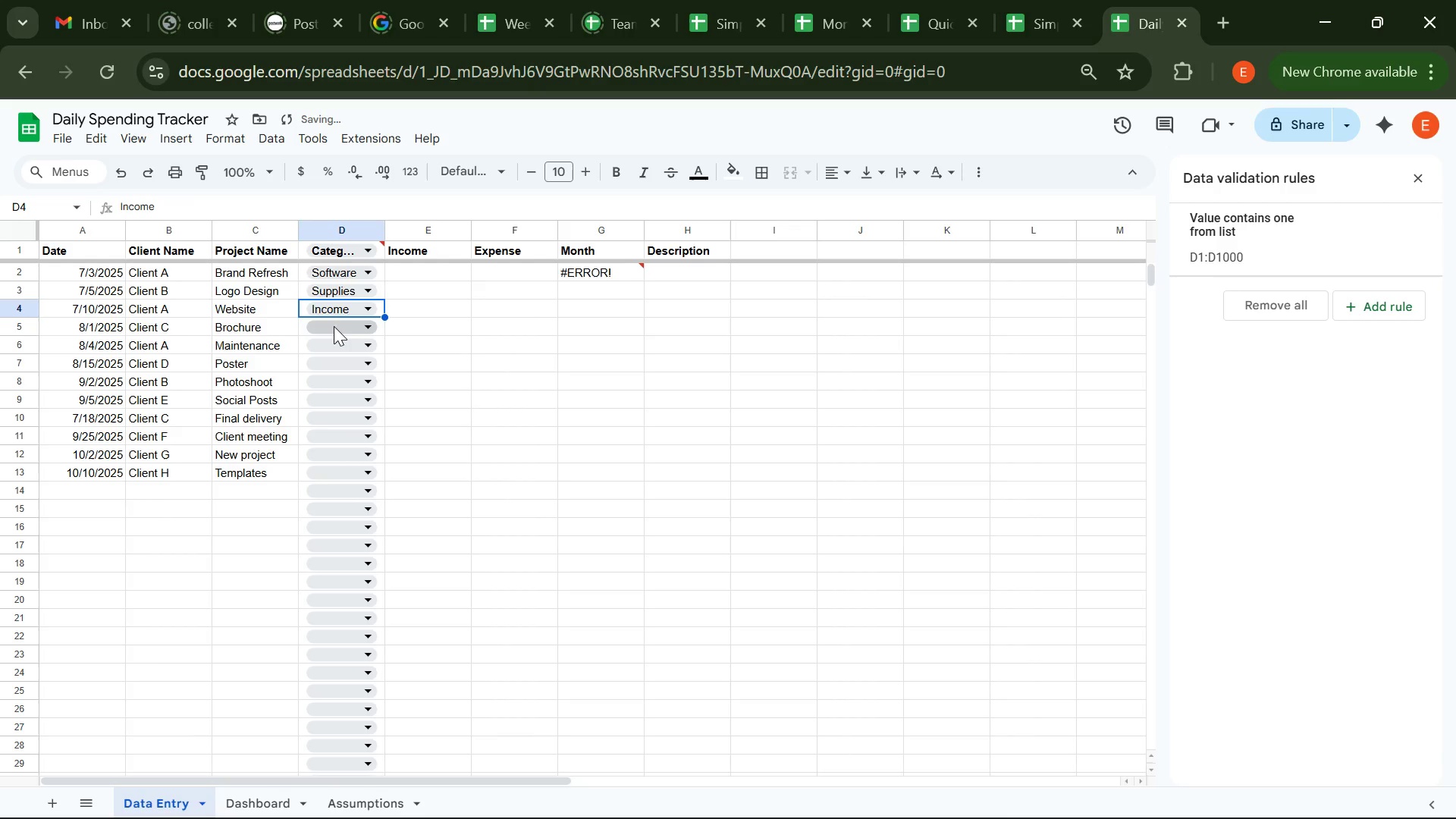 
left_click([334, 326])
 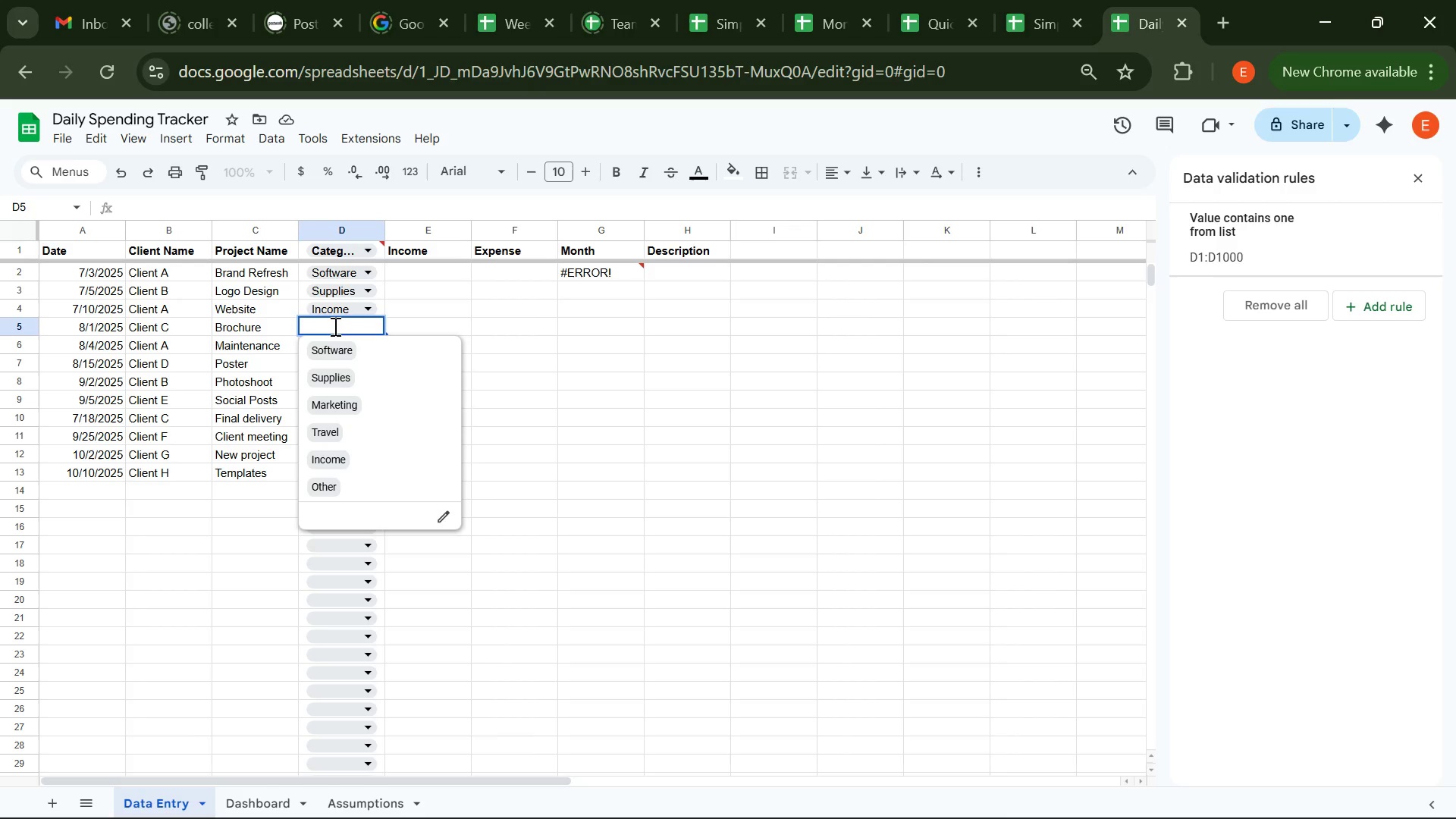 
wait(7.9)
 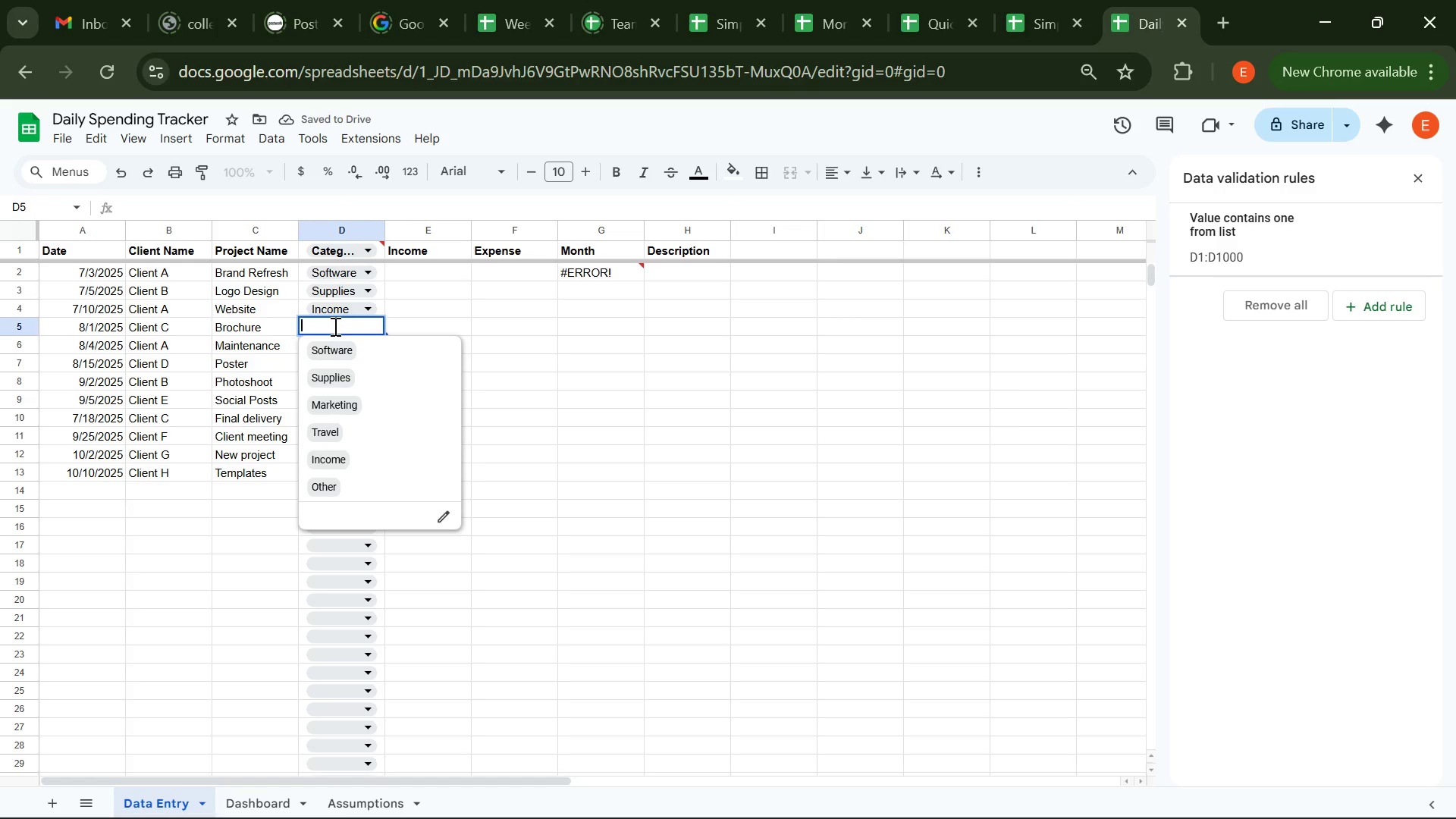 
left_click([347, 406])
 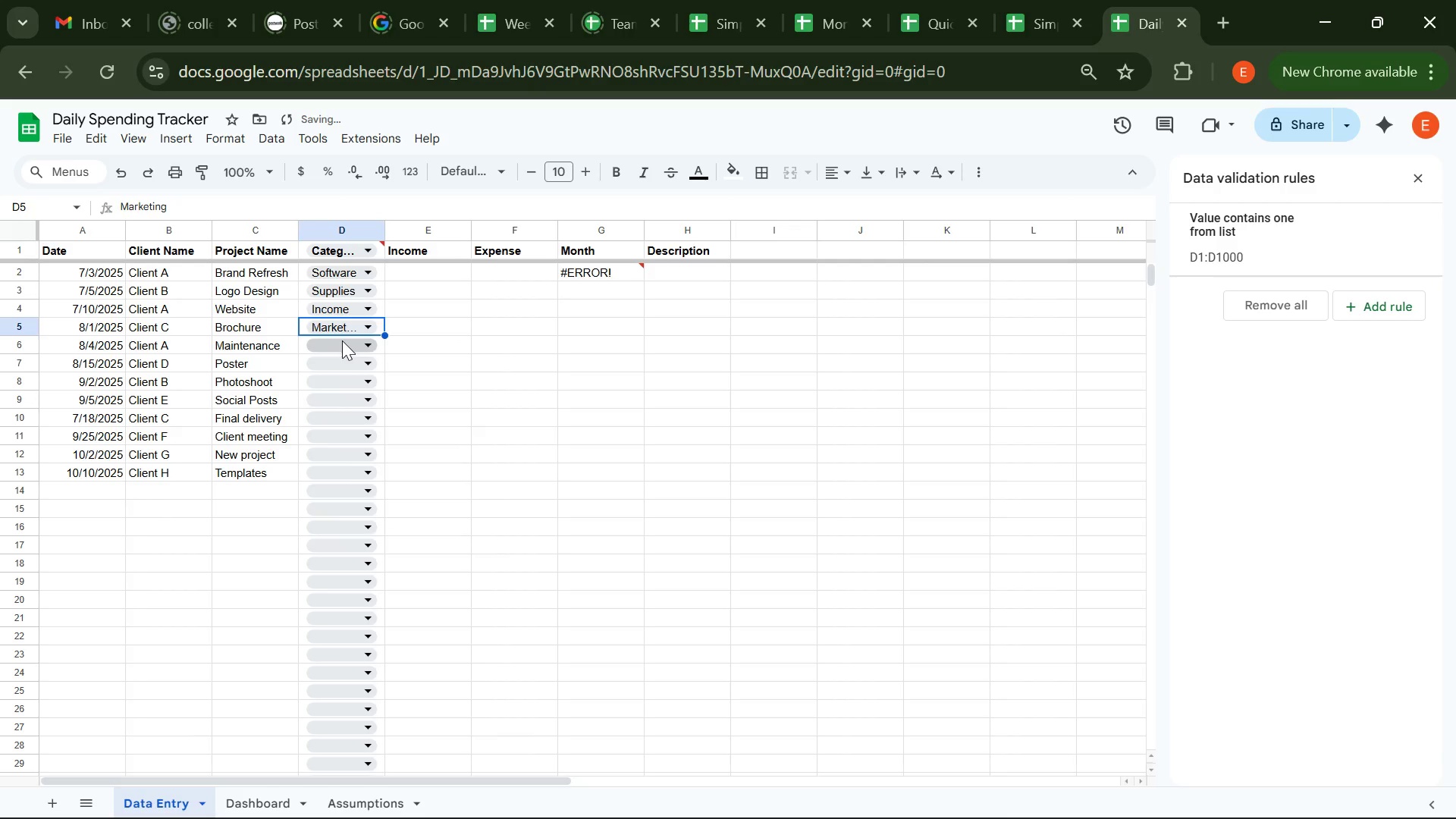 
left_click([342, 340])
 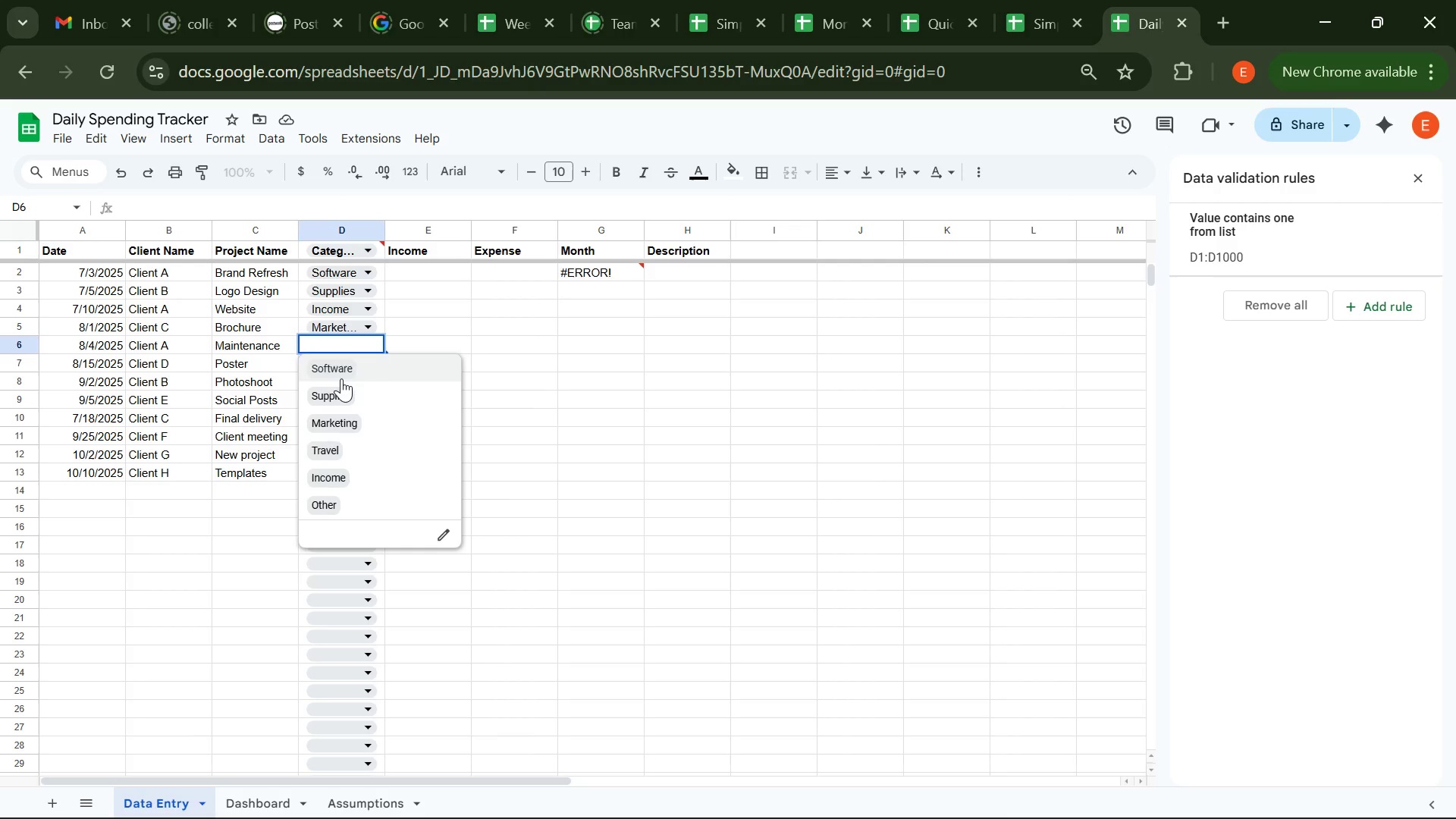 
wait(6.4)
 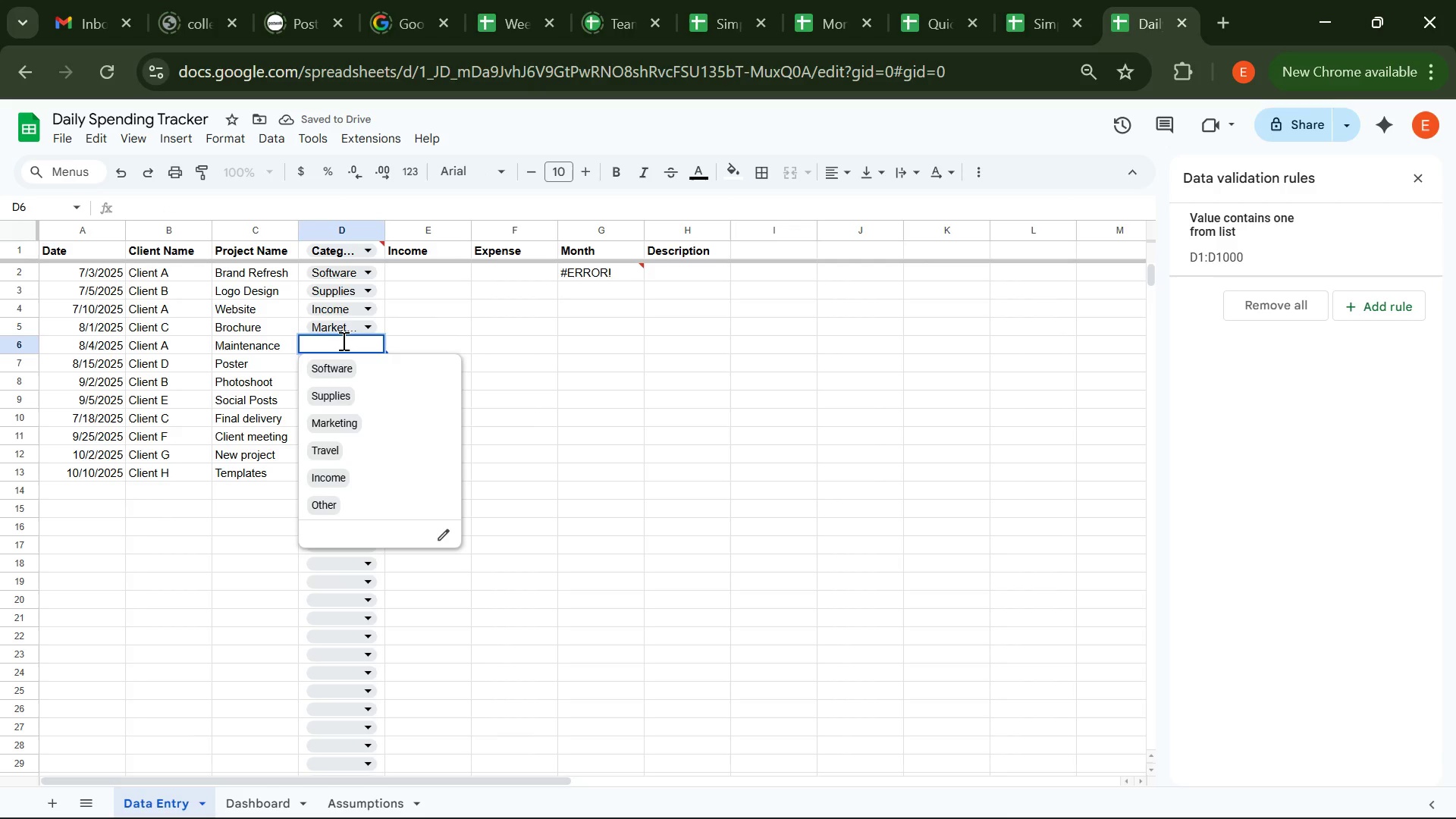 
left_click([344, 368])
 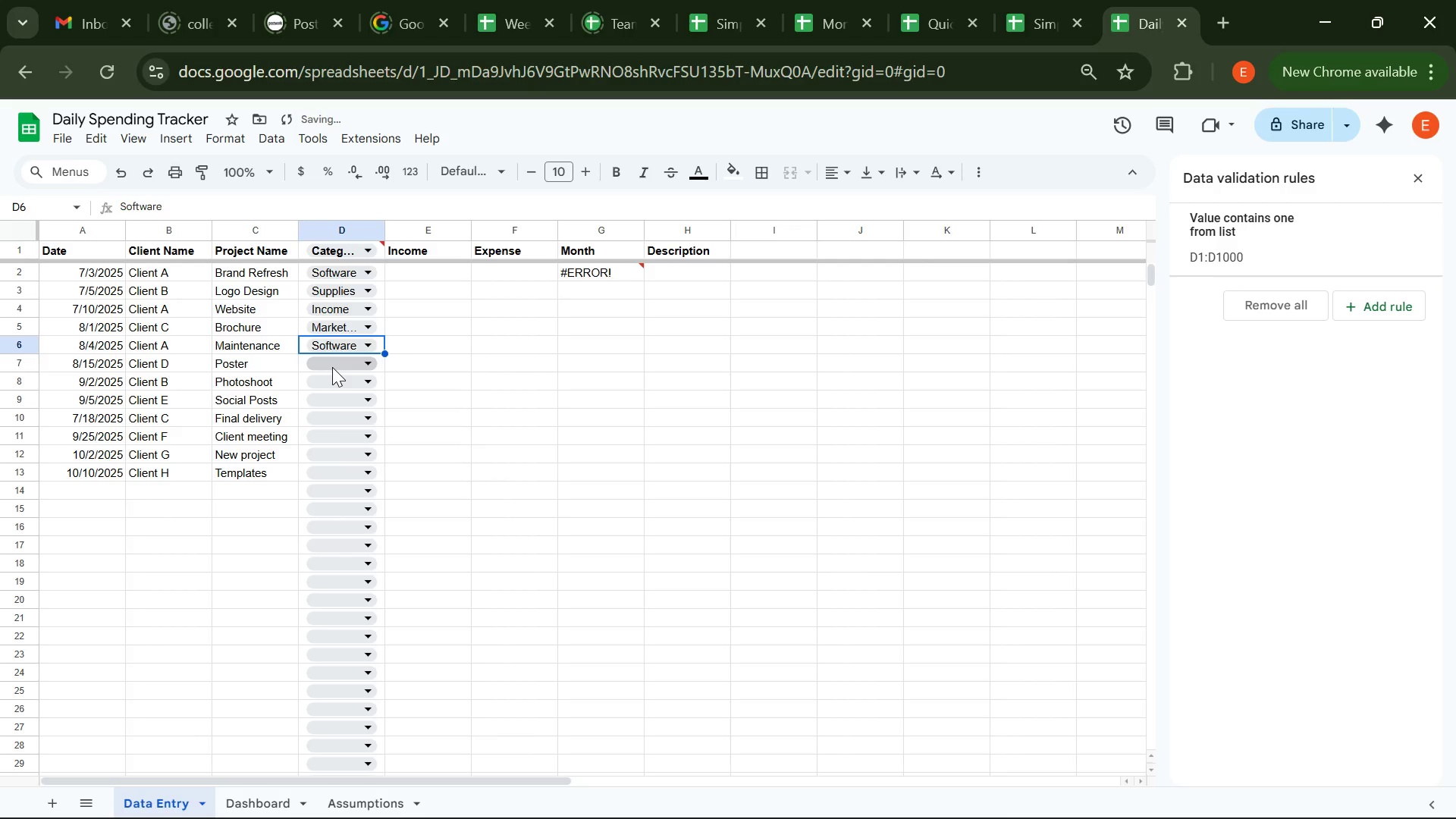 
left_click([332, 367])
 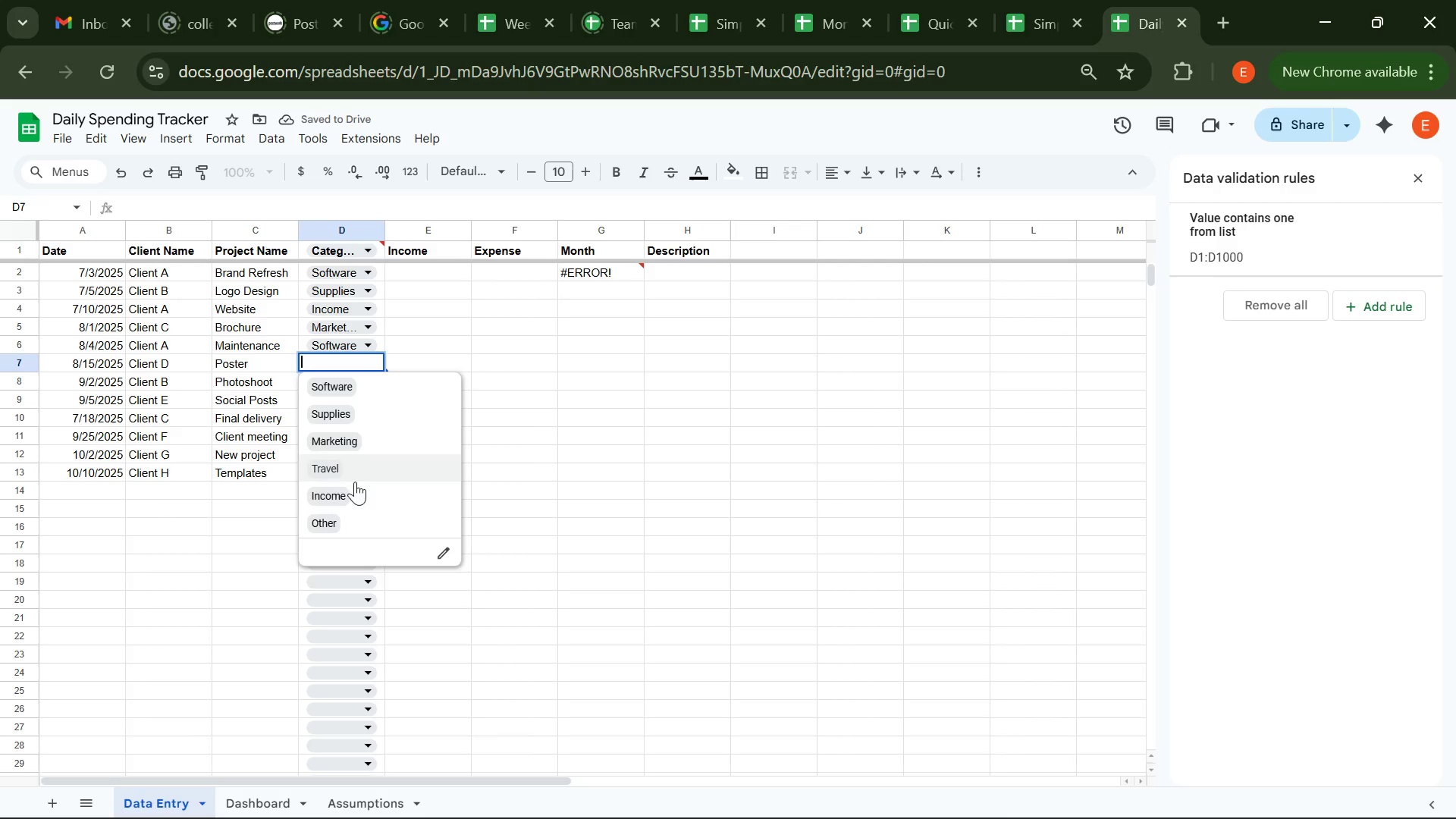 
left_click([354, 486])
 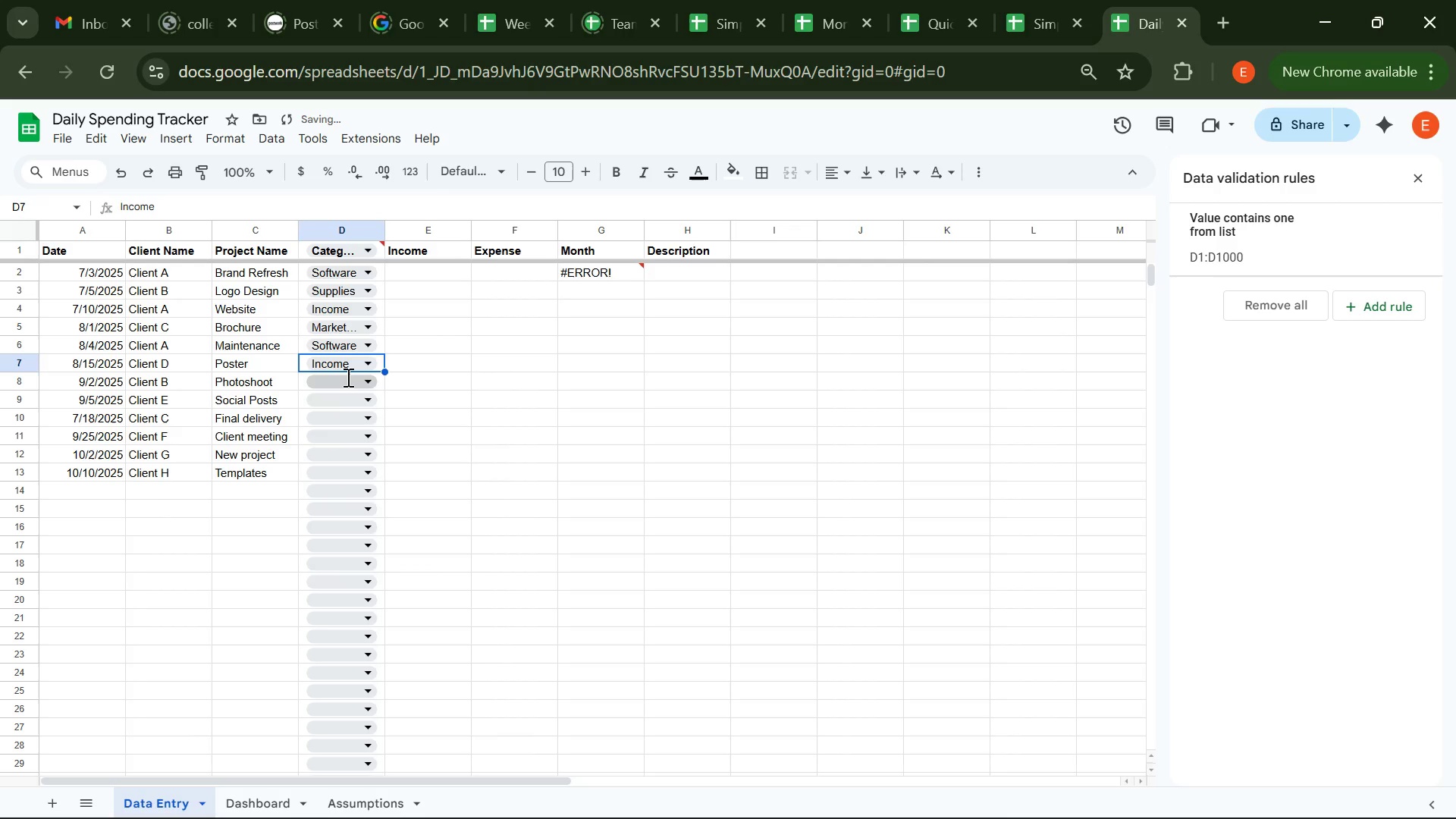 
left_click([347, 377])
 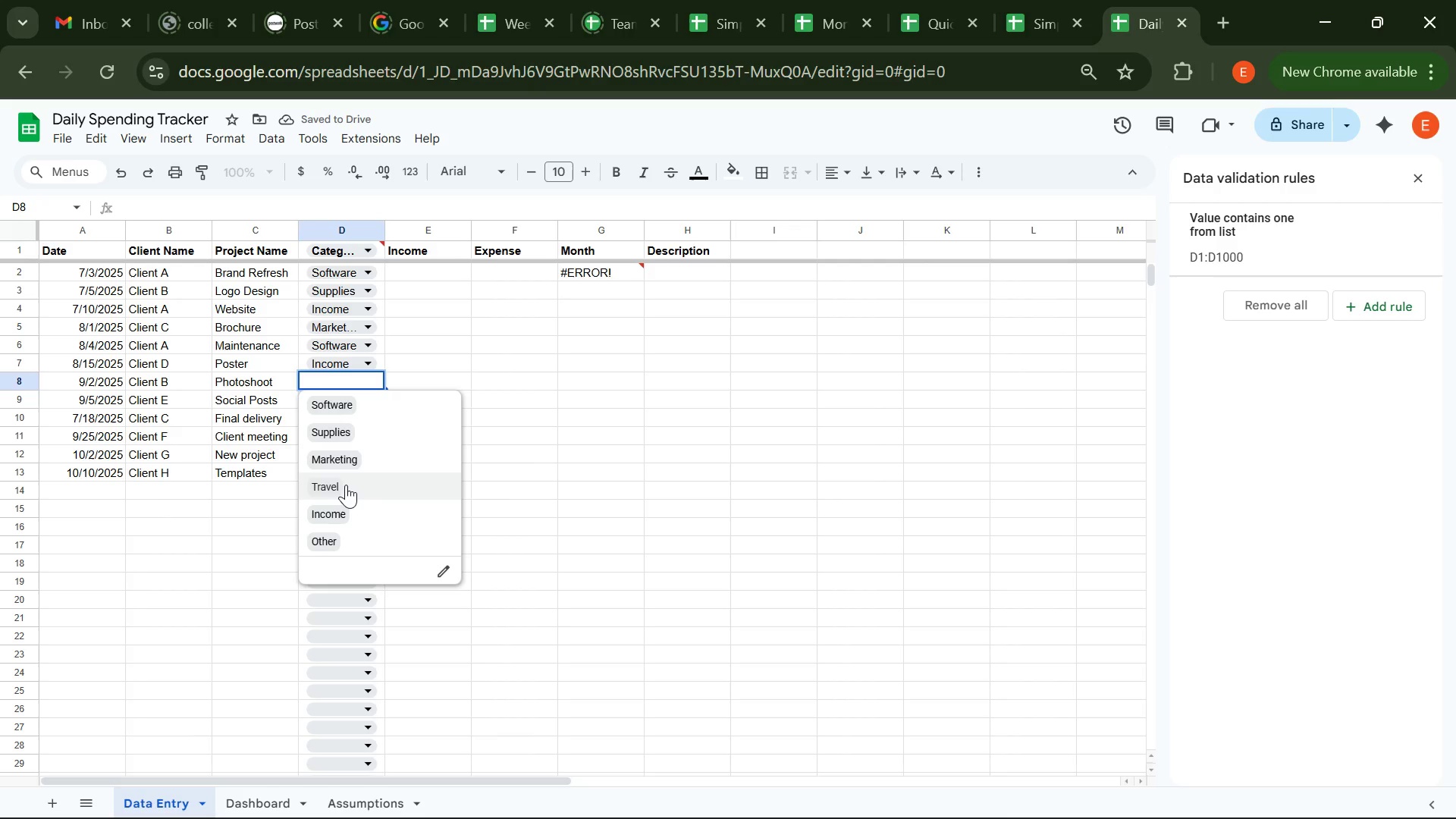 
left_click([346, 486])
 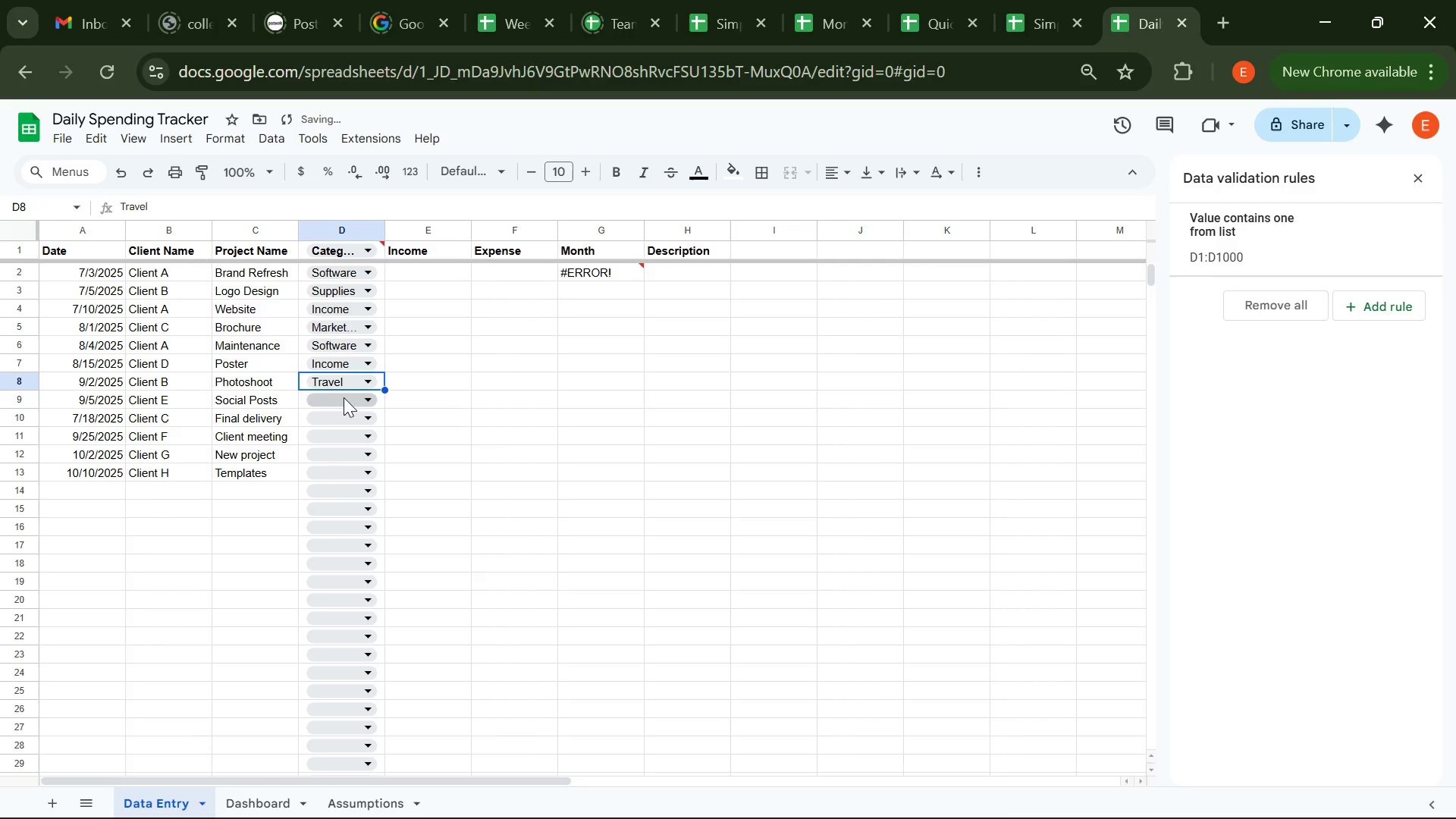 
left_click([344, 397])
 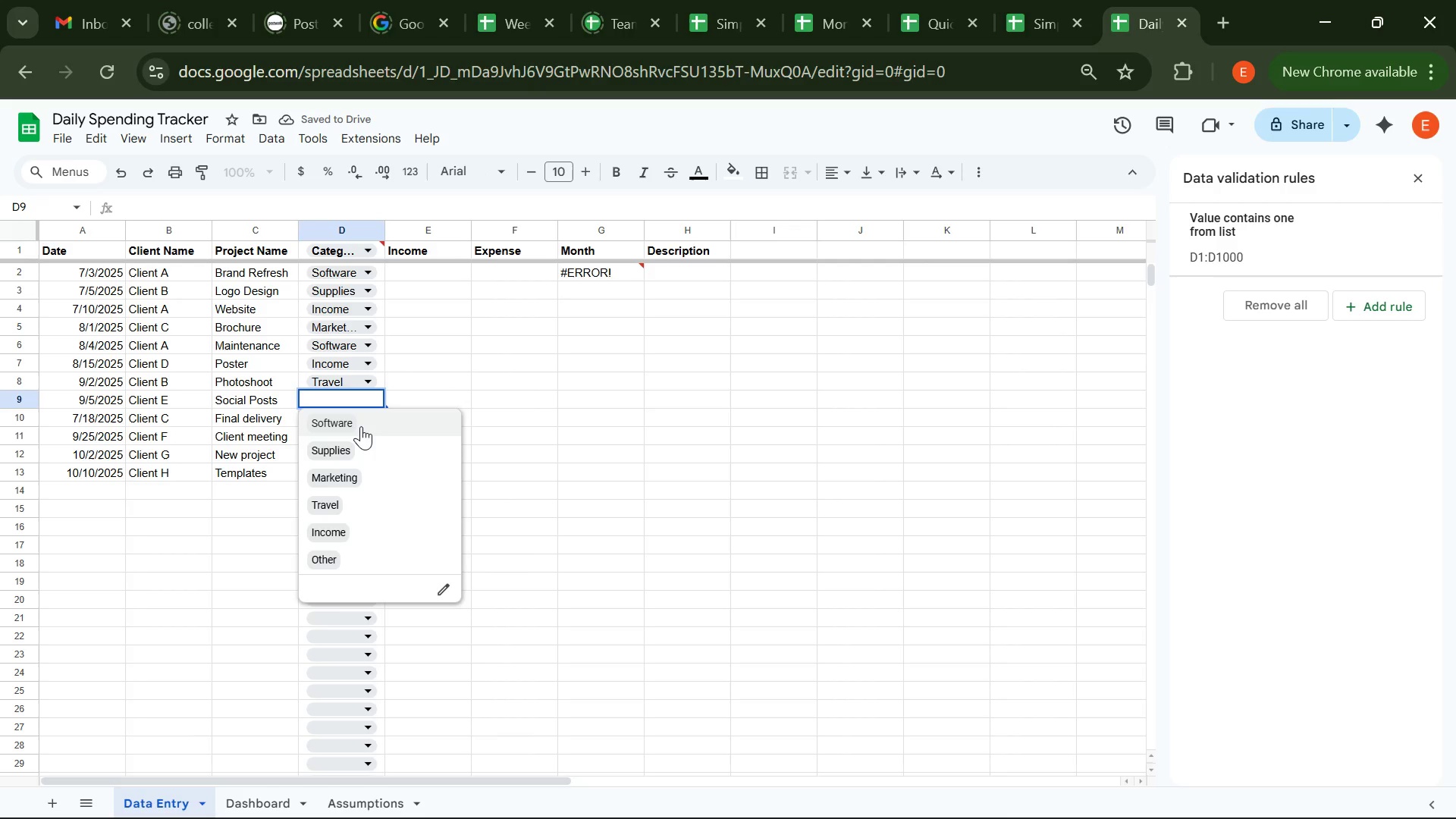 
left_click([361, 426])
 